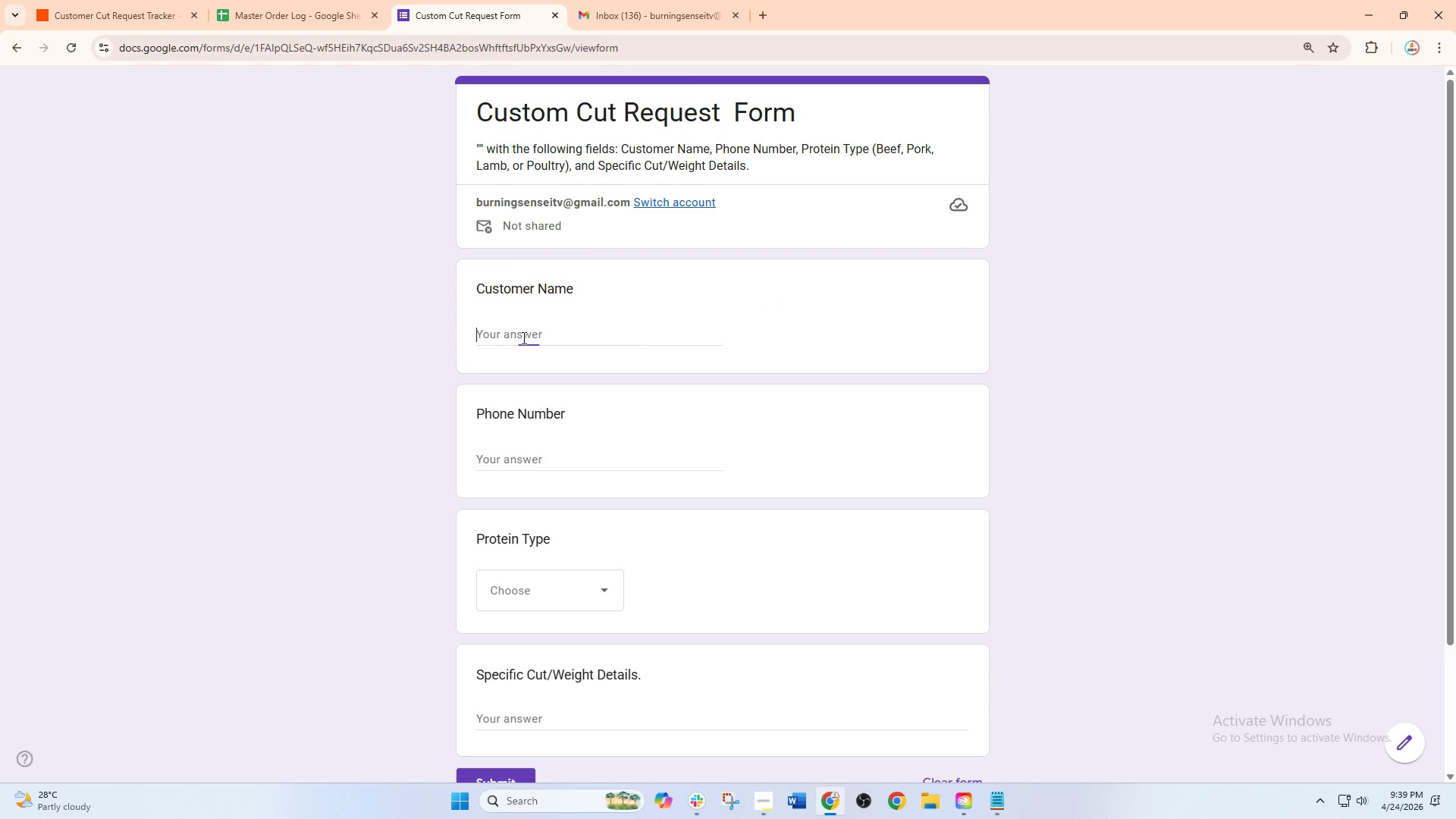 
left_click([522, 337])
 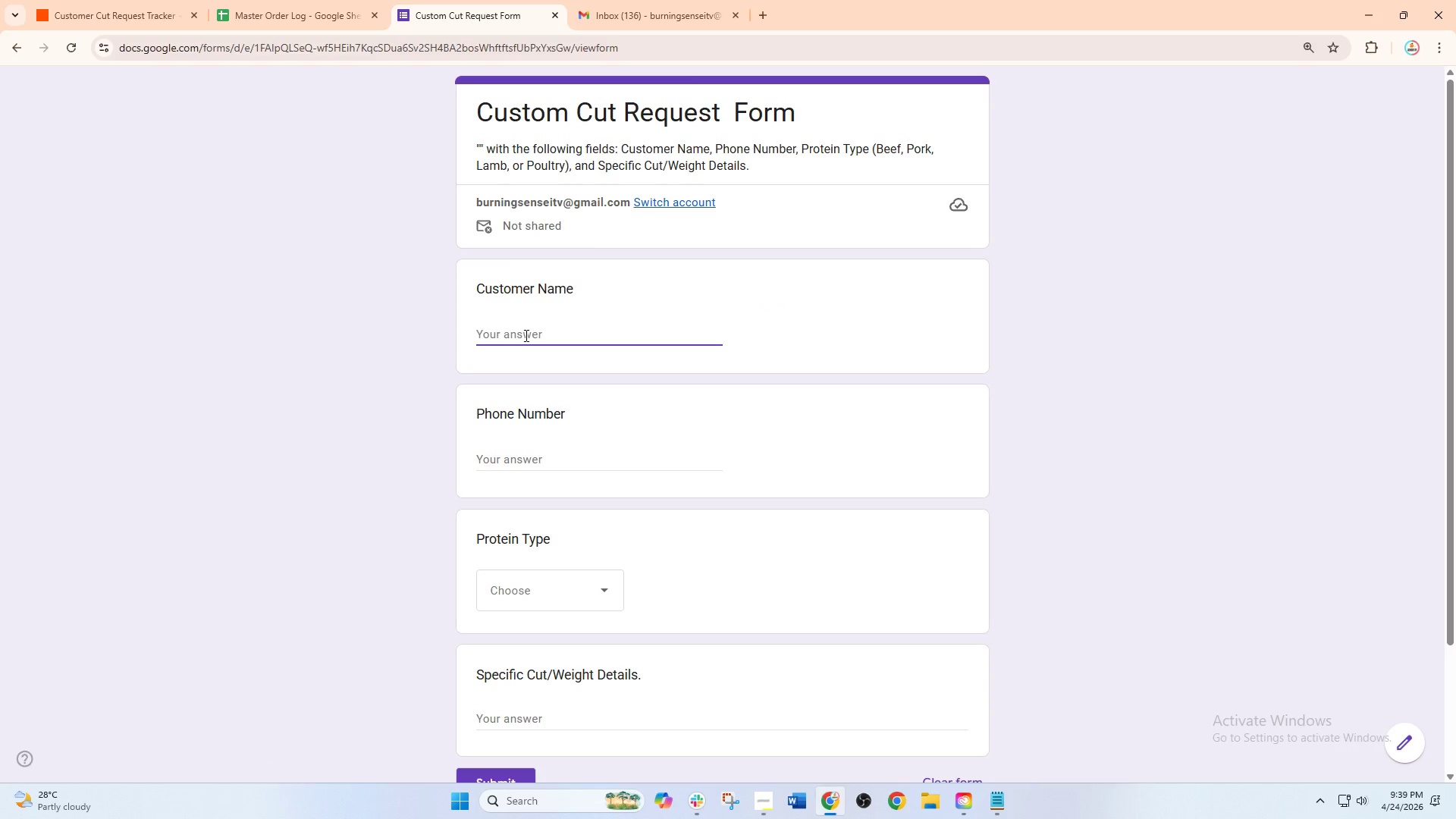 
type(Sophia )
 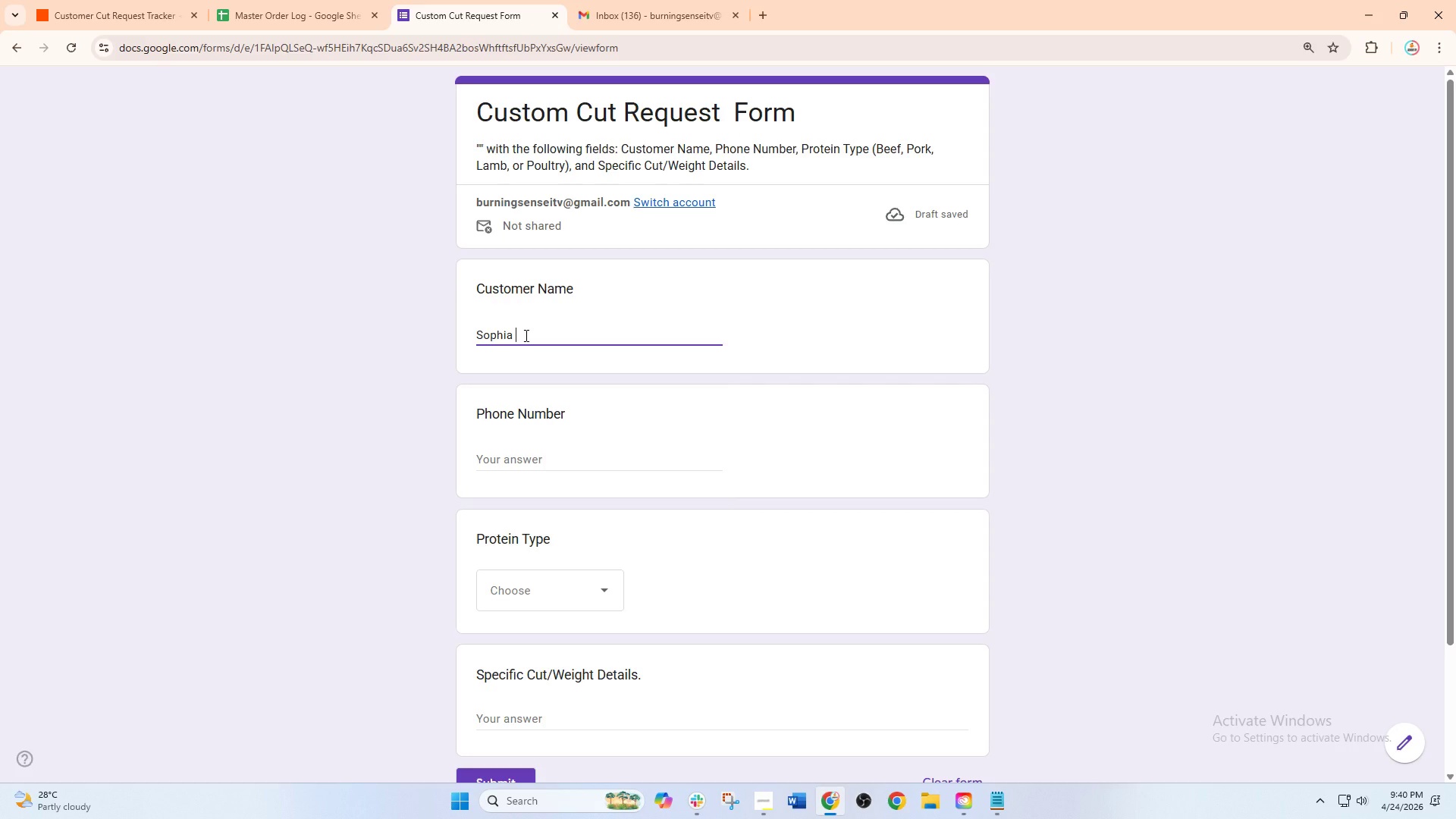 
wait(8.03)
 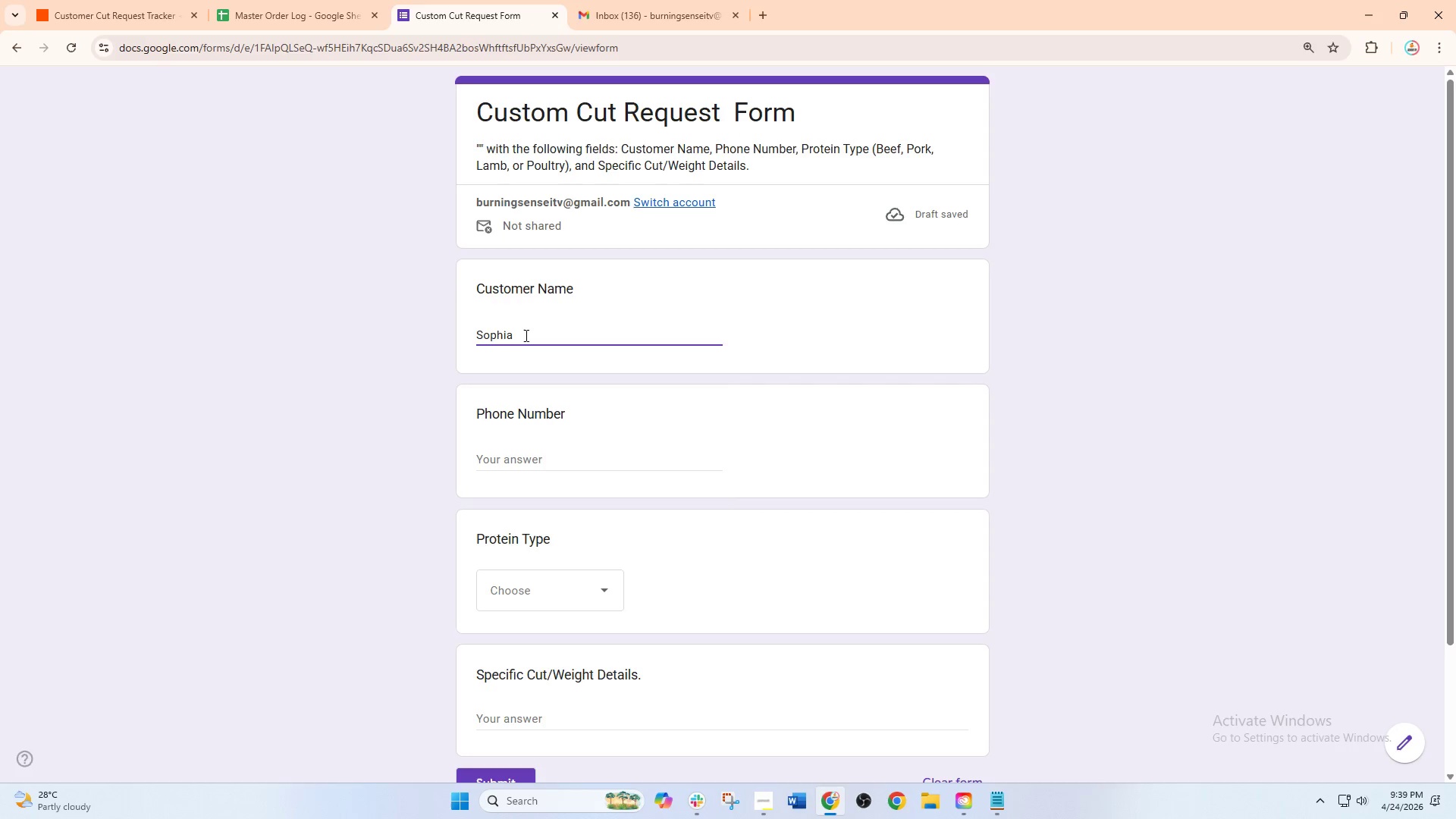 
type(Garcia)
 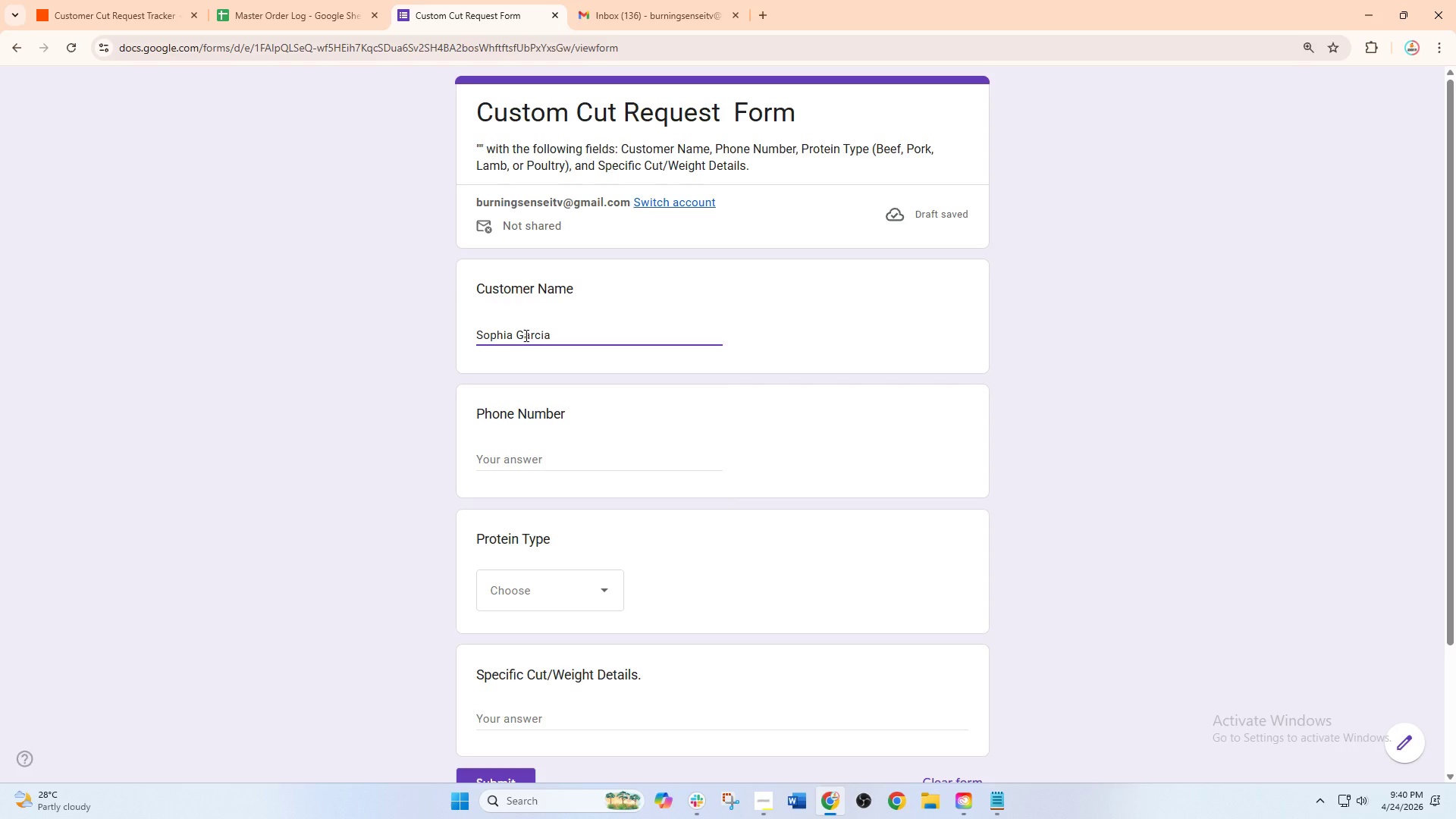 
key(Tab)
 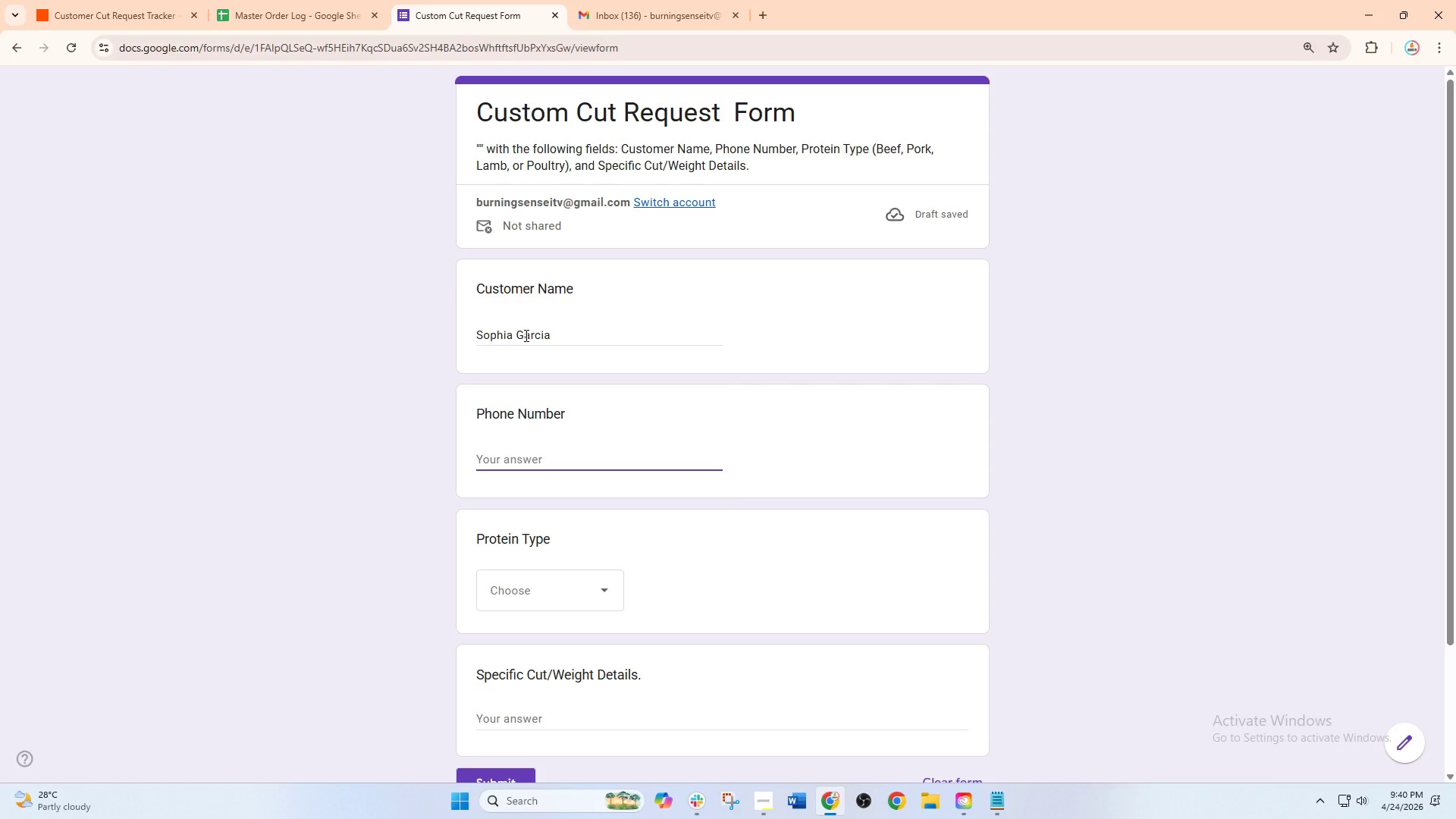 
key(Numpad0)
 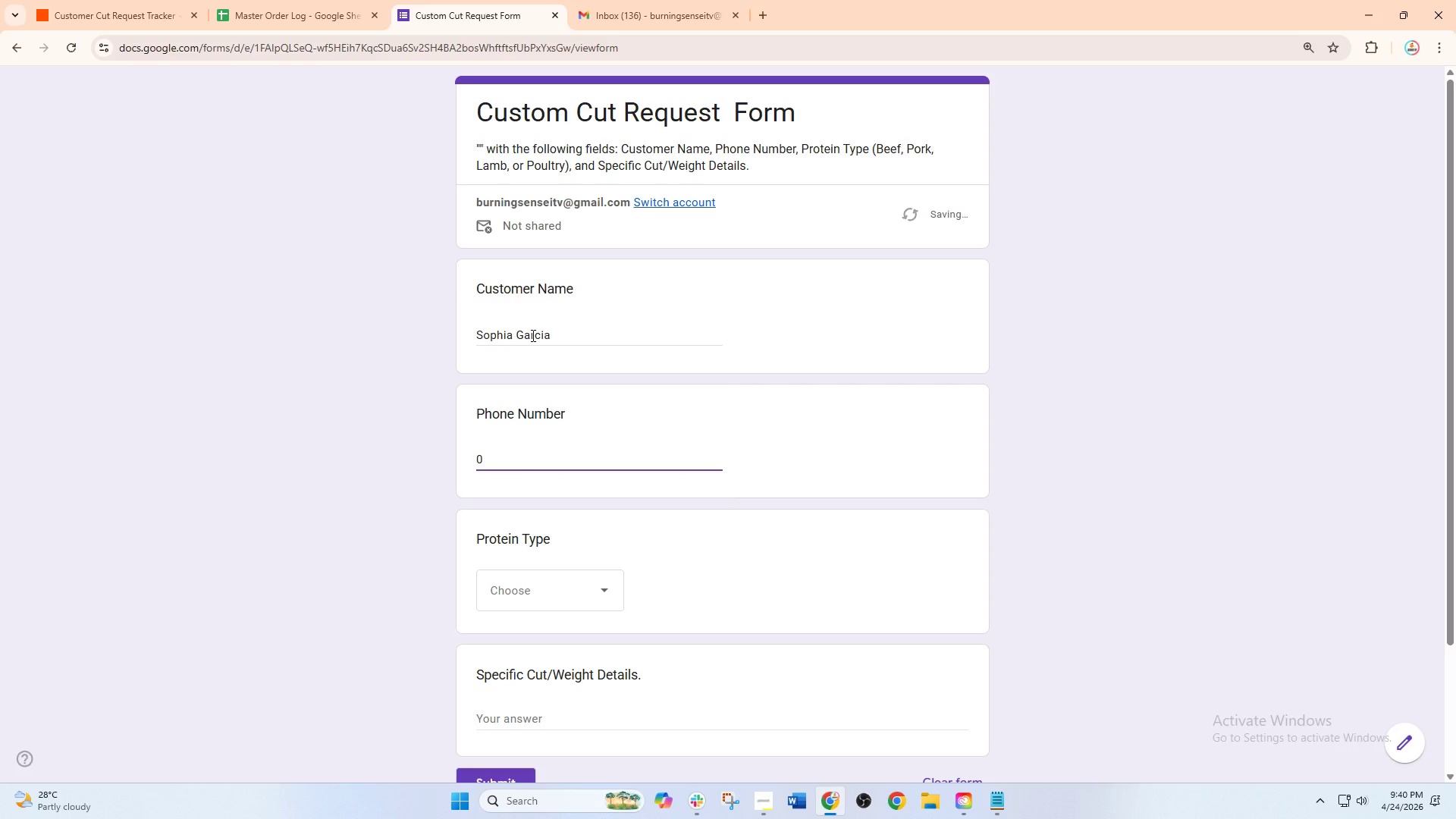 
key(Numpad9)
 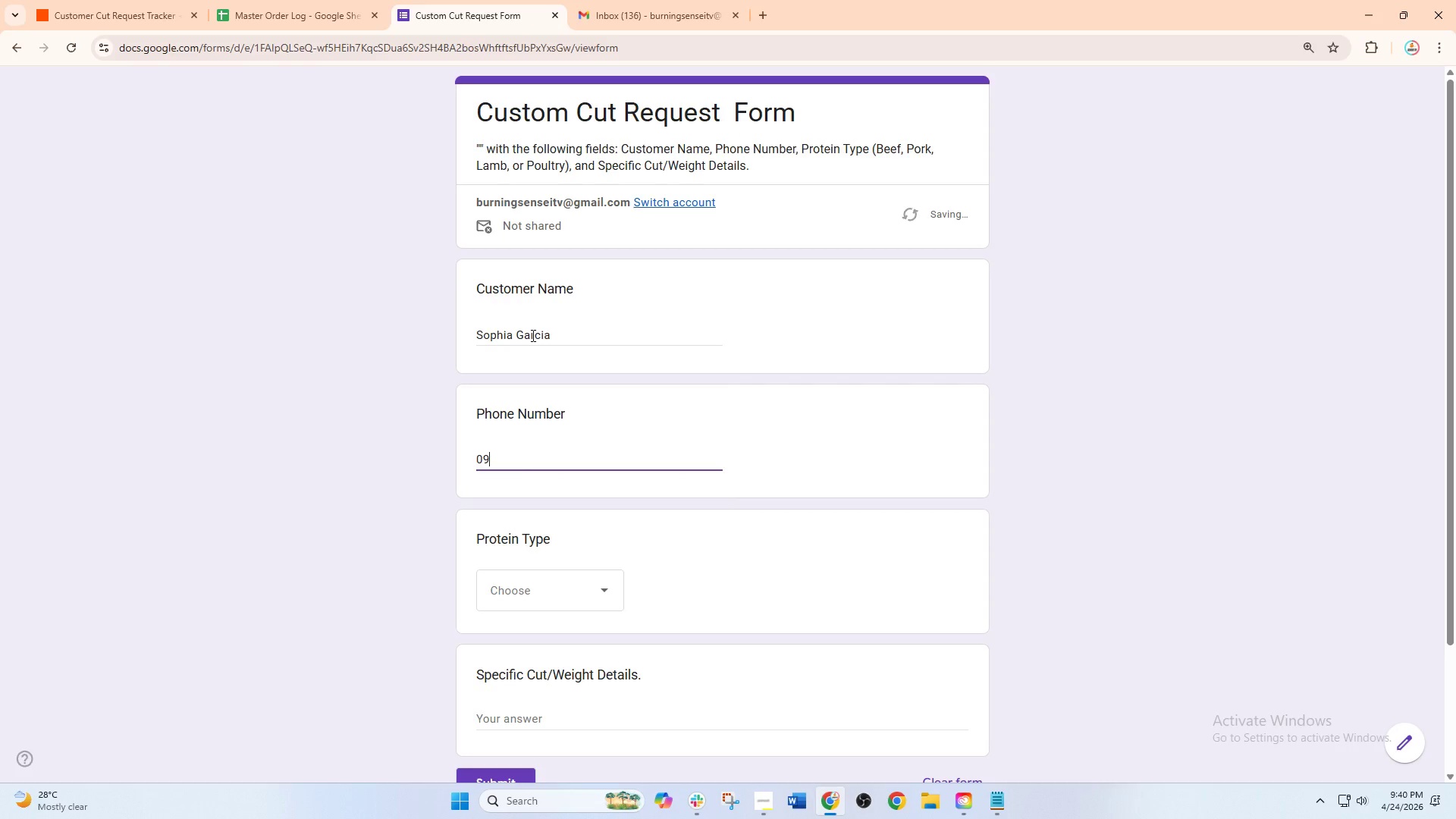 
key(Numpad3)
 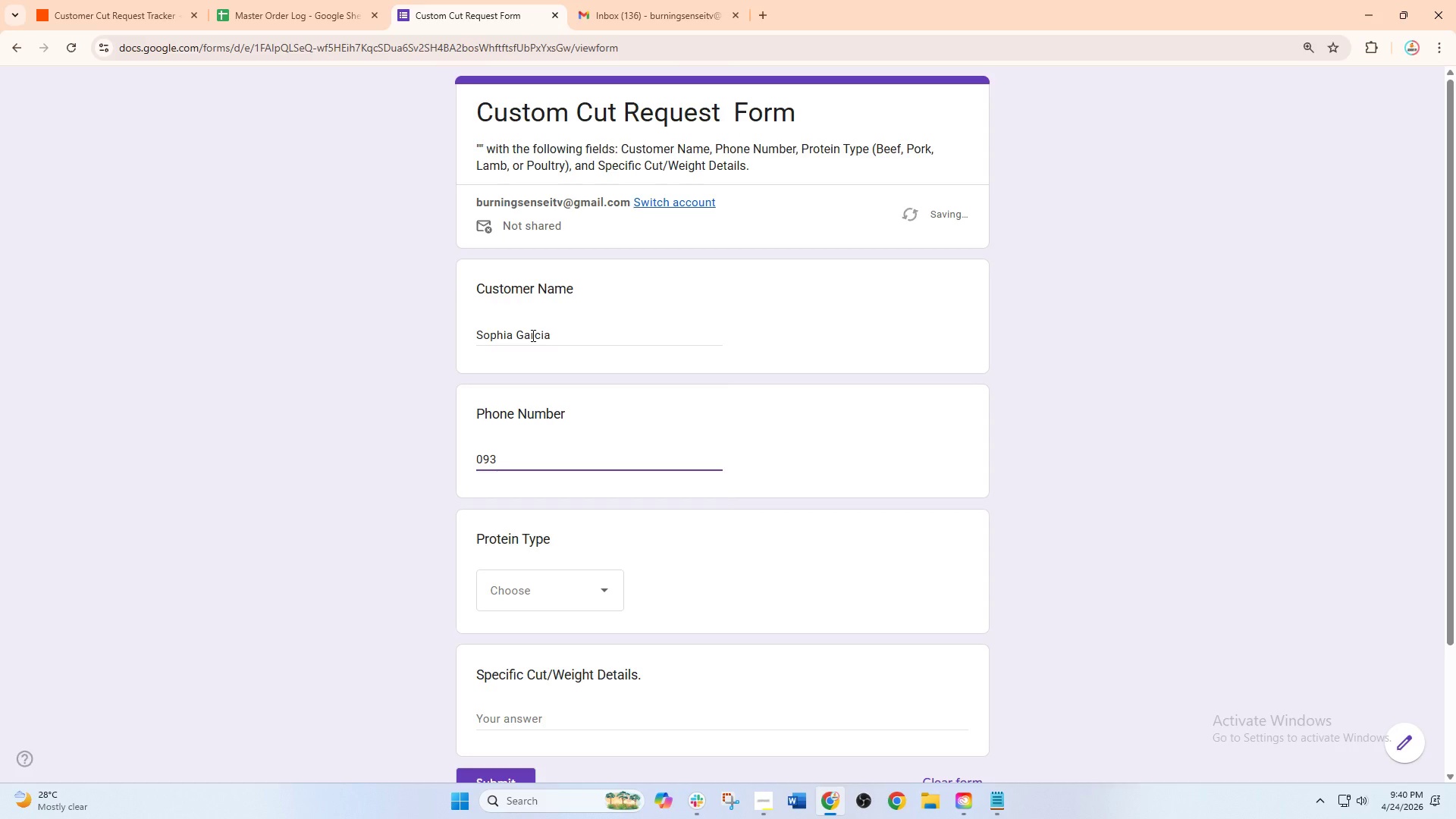 
key(Numpad5)
 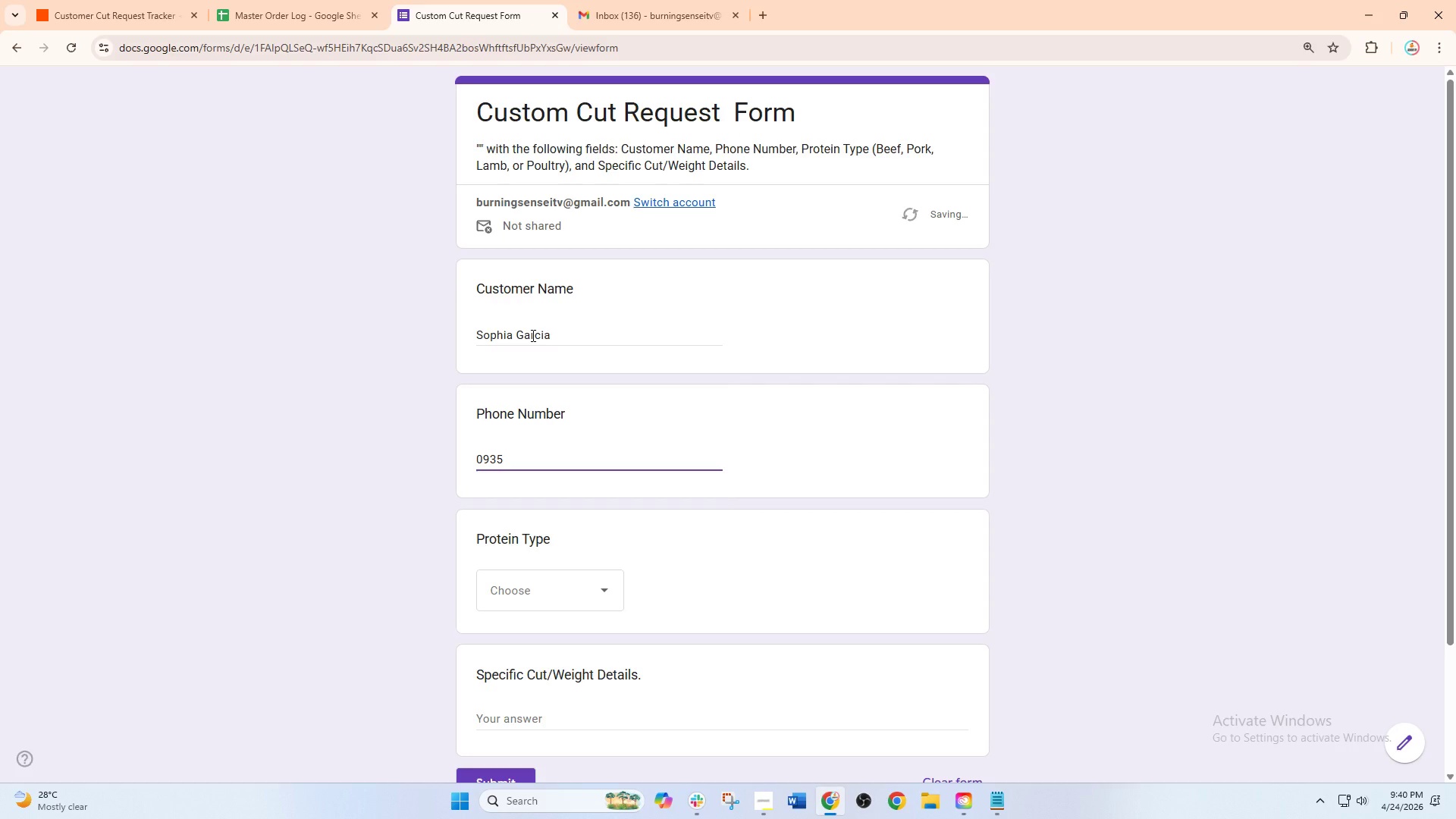 
key(Numpad1)
 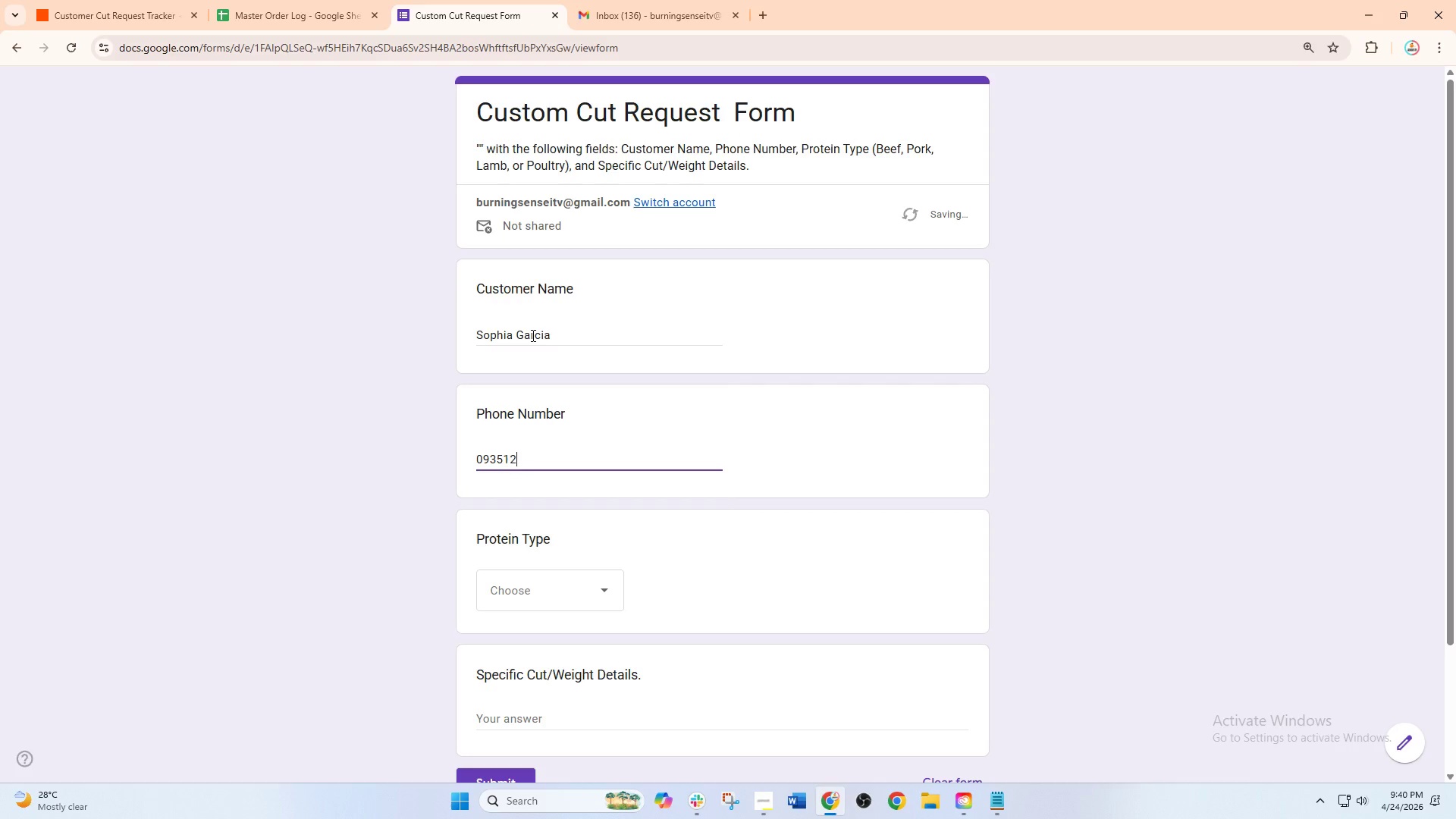 
key(Numpad2)
 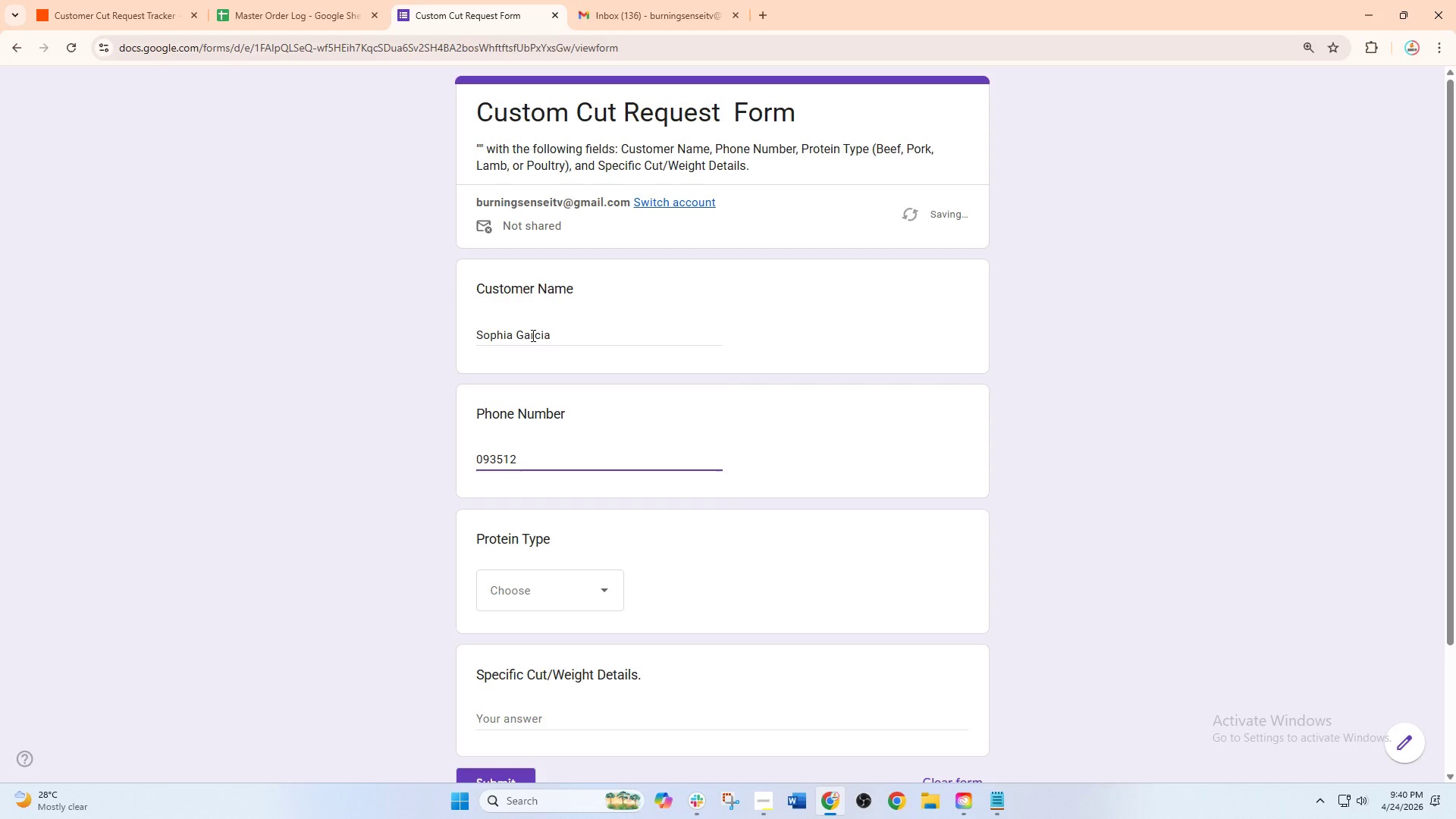 
key(Numpad4)
 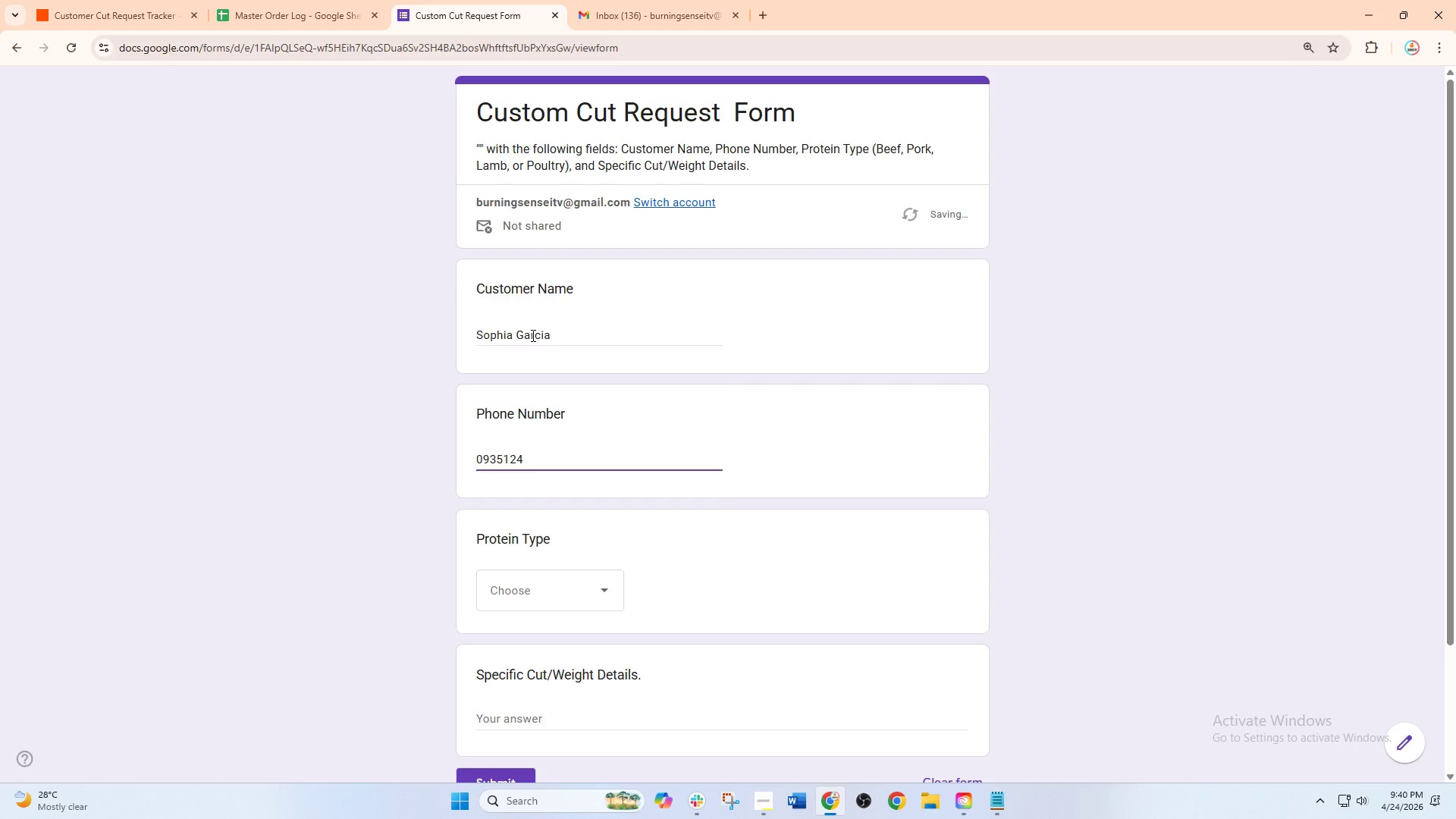 
key(Numpad7)
 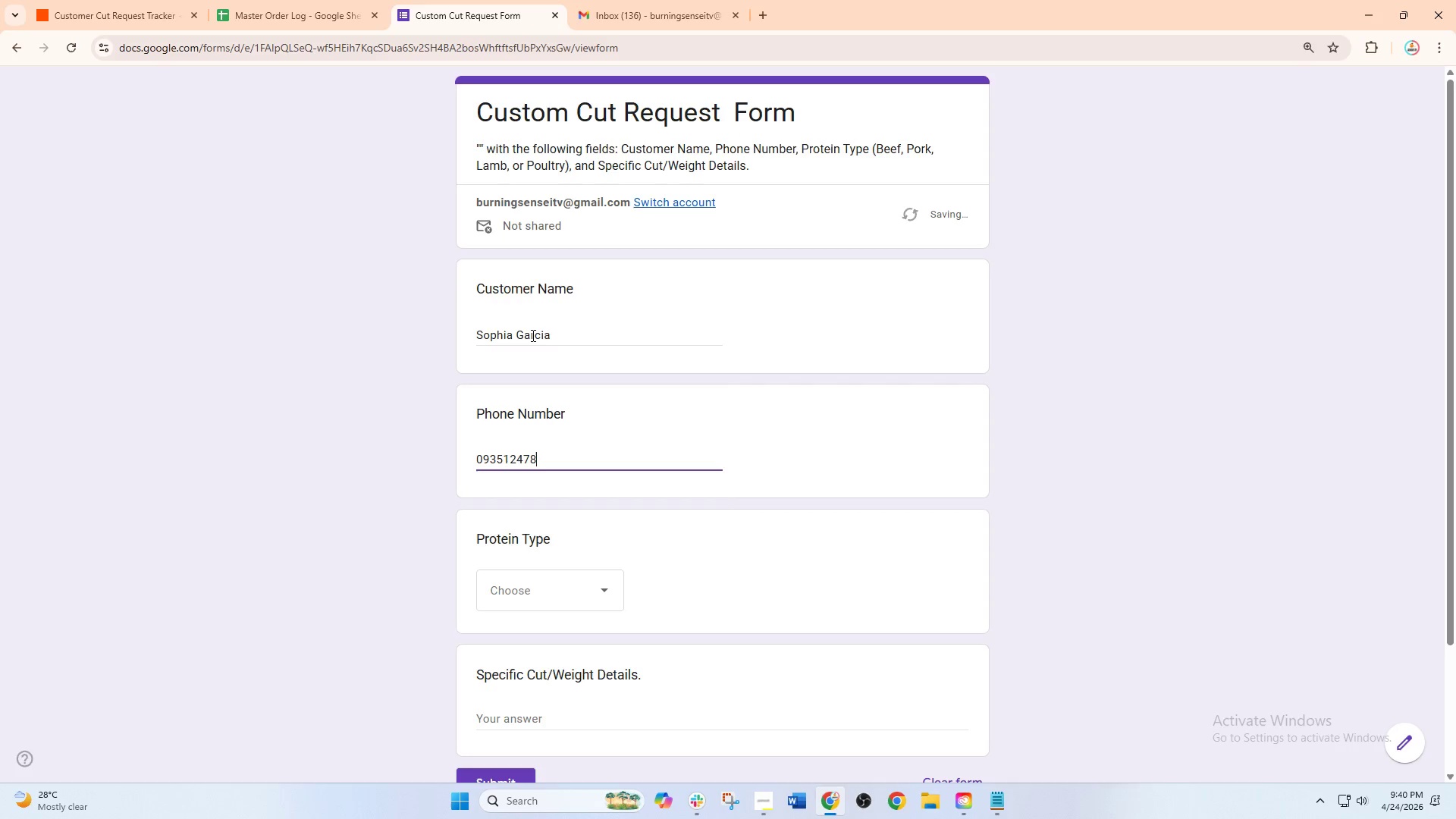 
key(Numpad8)
 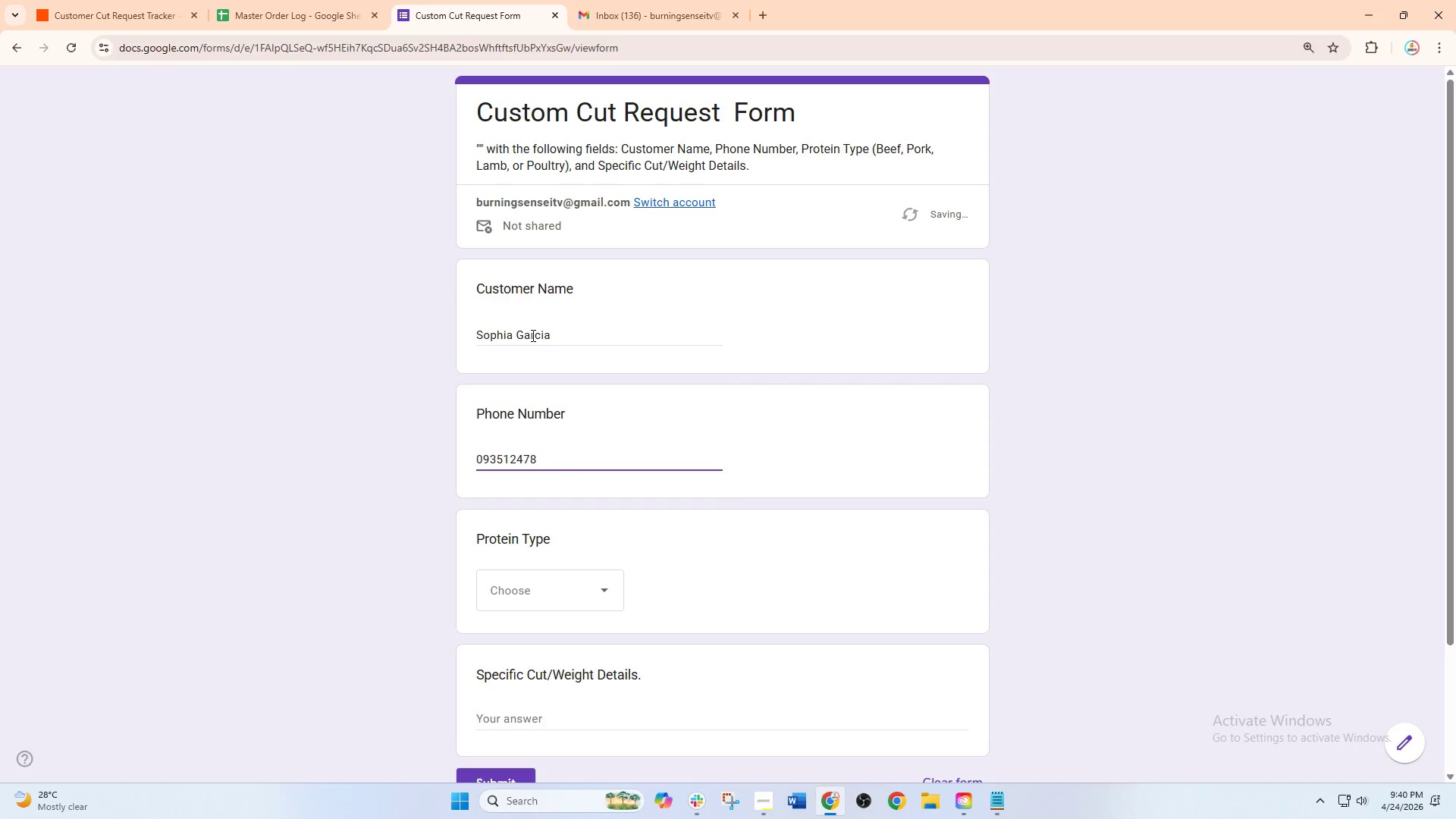 
key(Numpad6)
 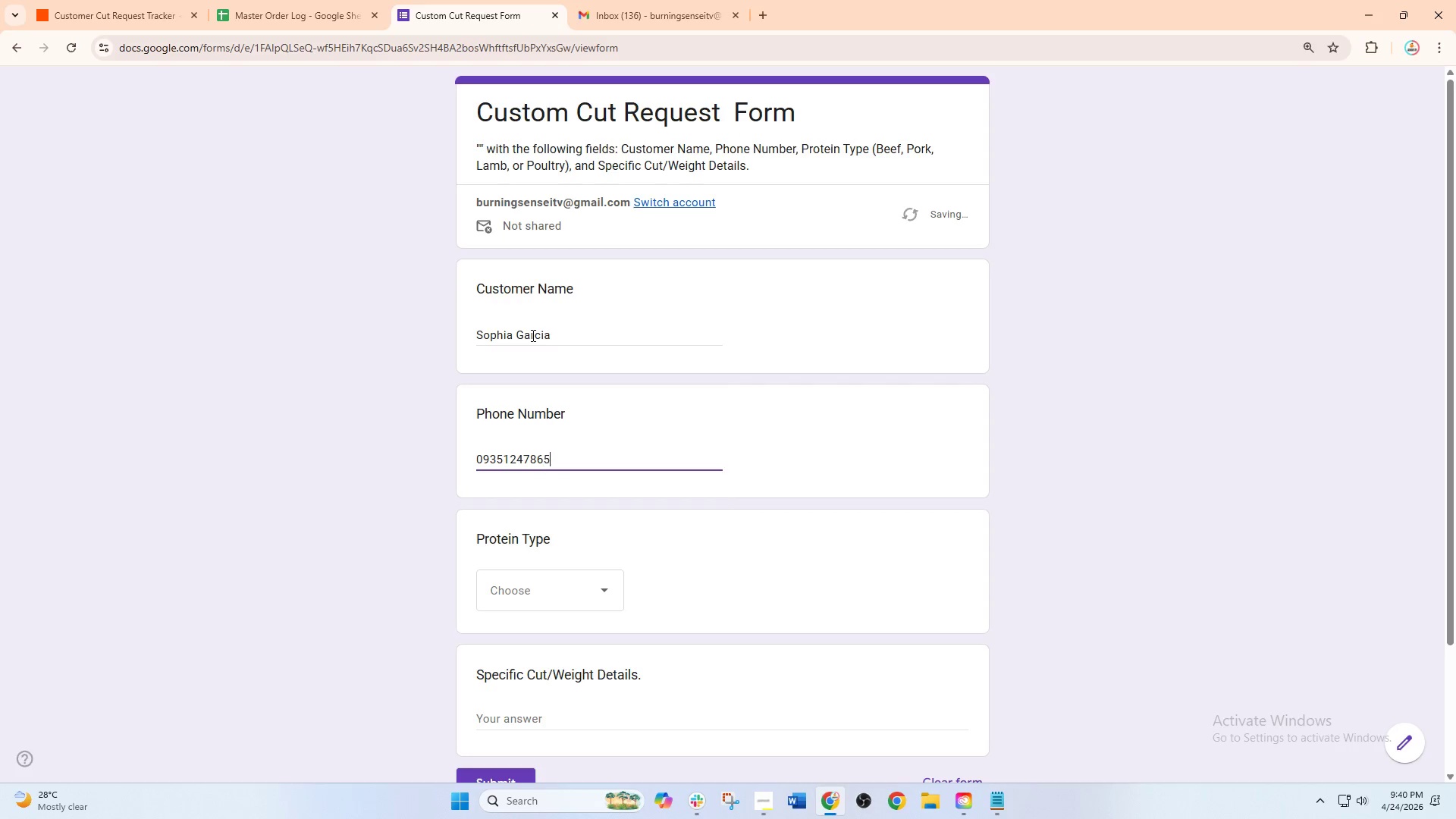 
key(Numpad5)
 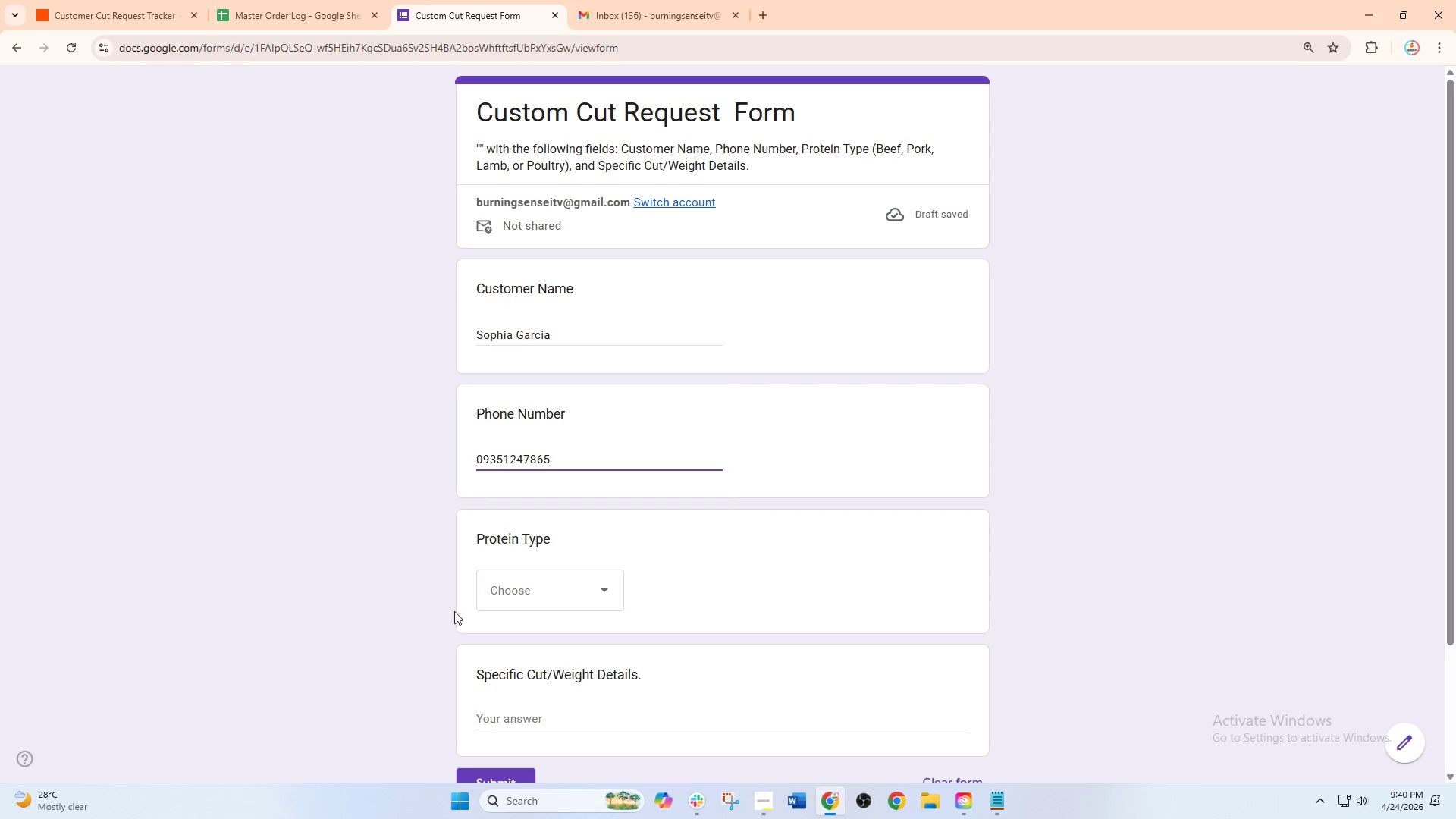 
left_click([519, 589])
 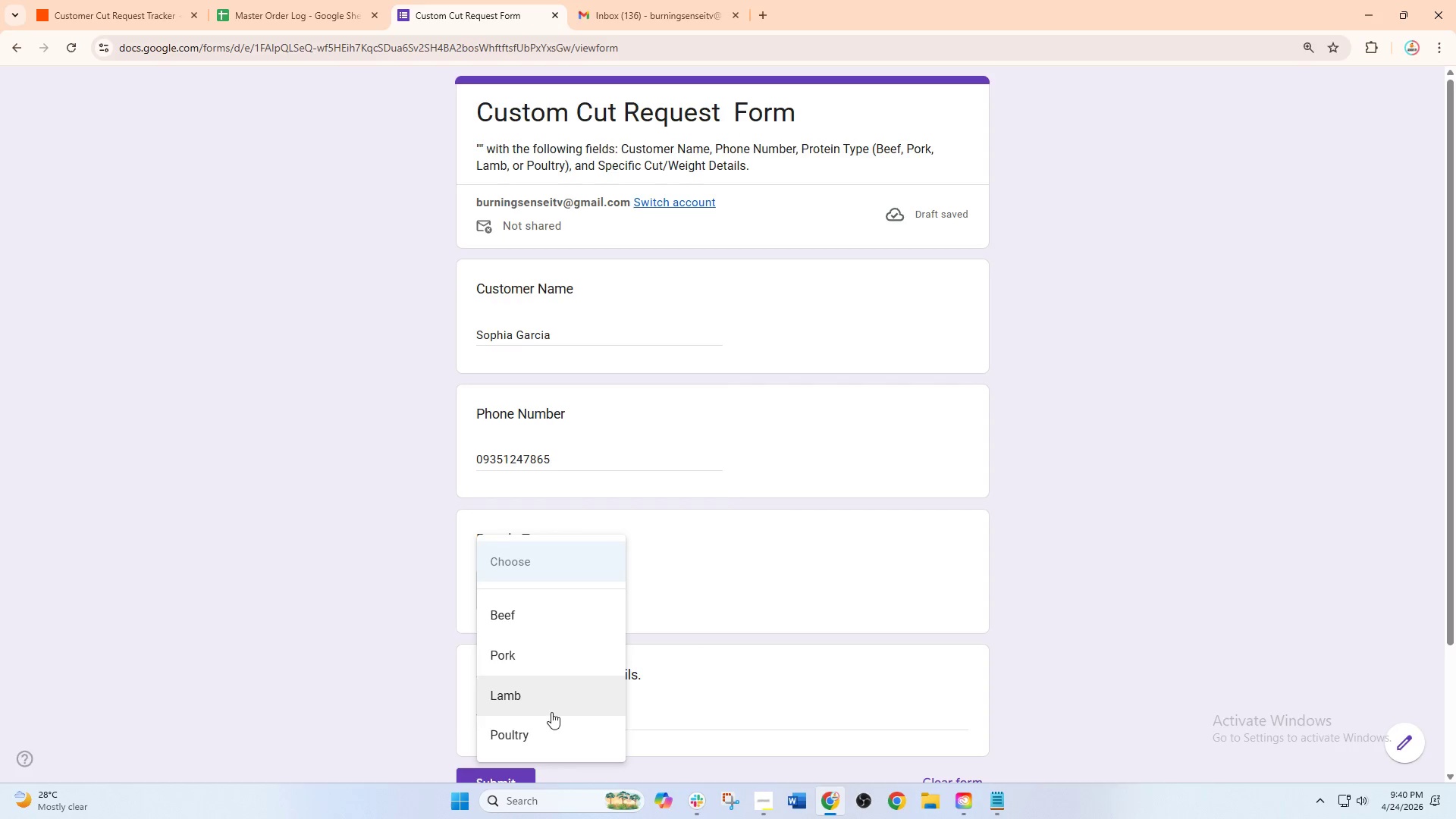 
left_click([556, 723])
 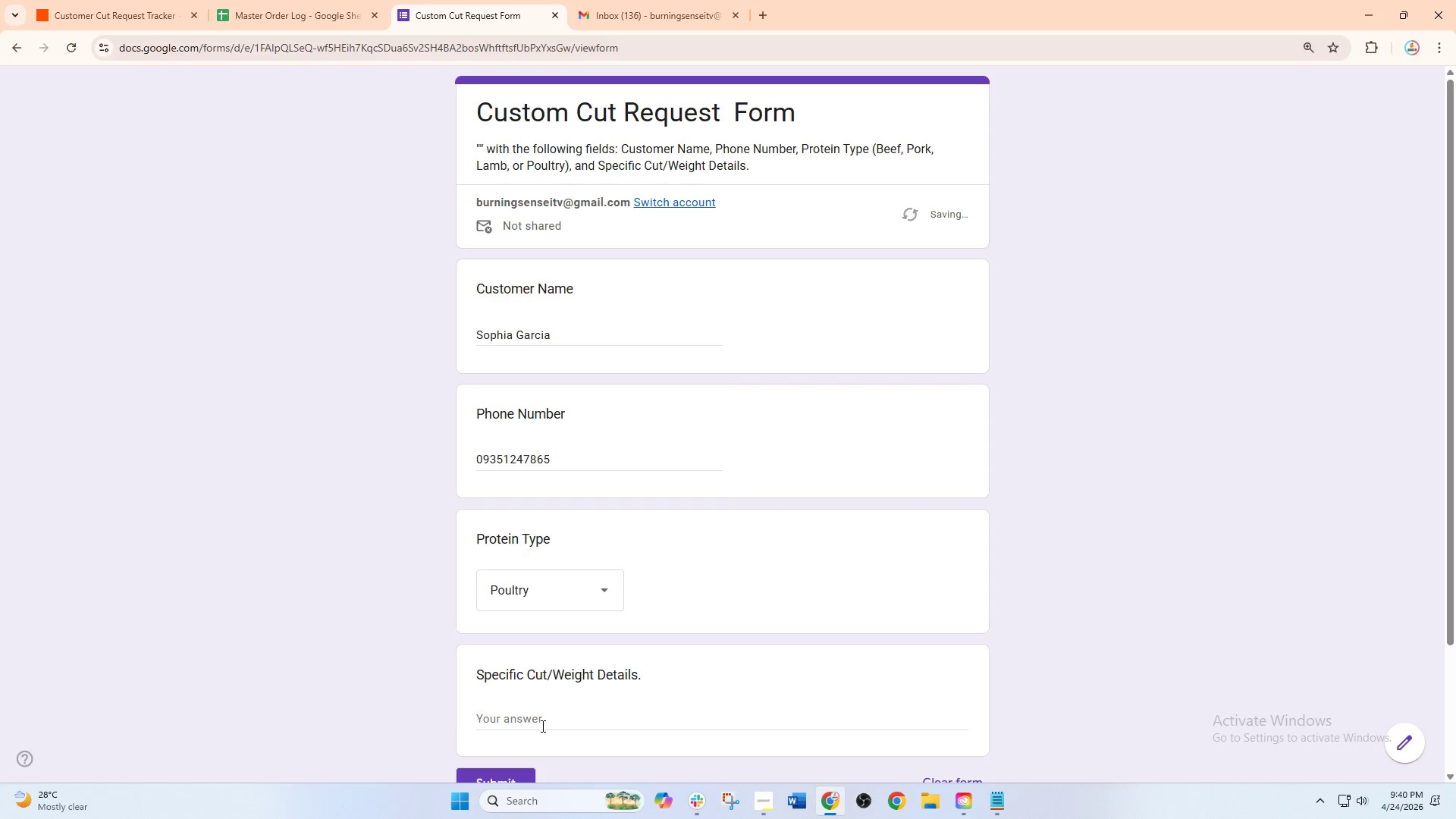 
left_click([533, 727])
 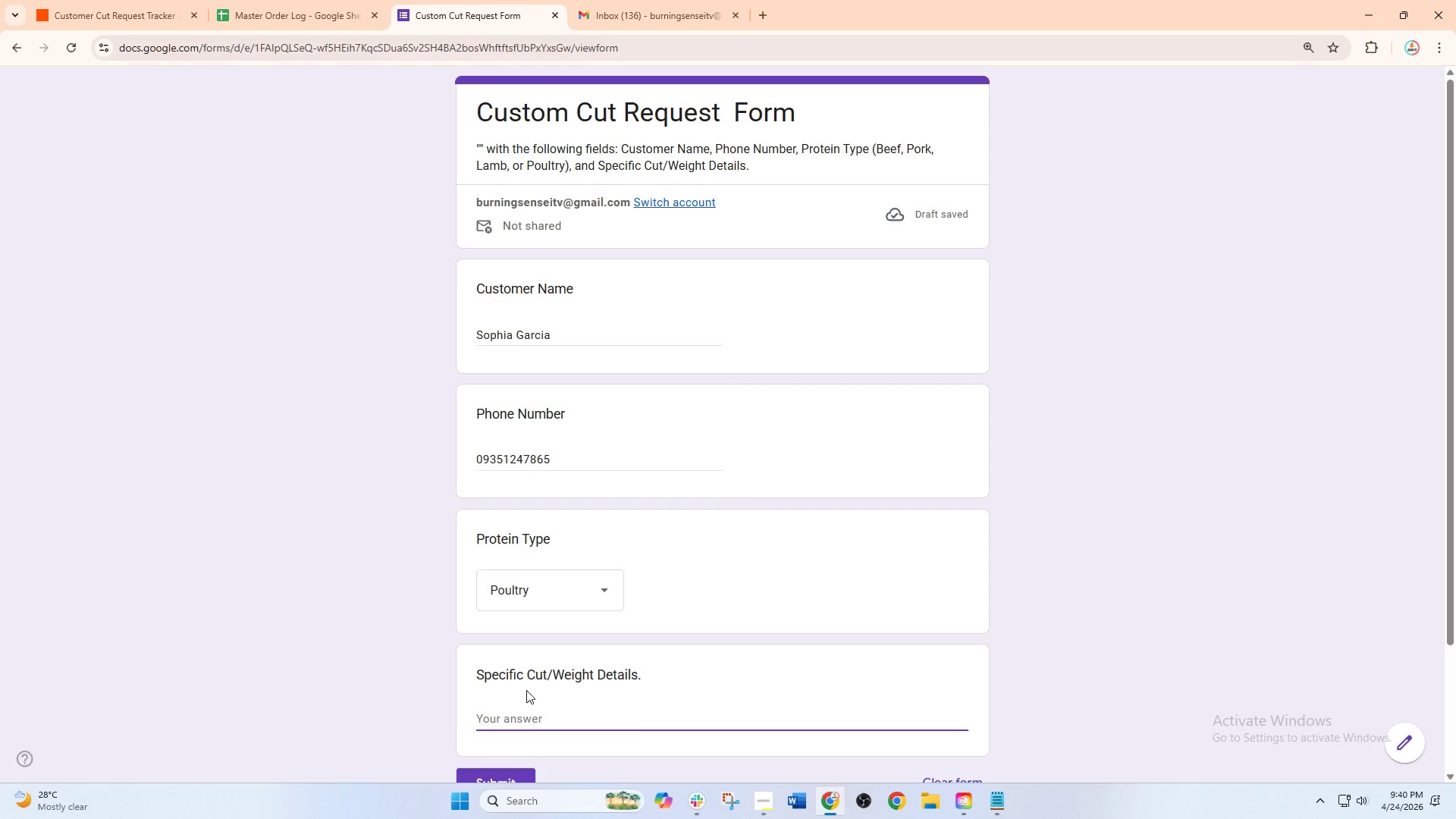 
type(3 Whole )
 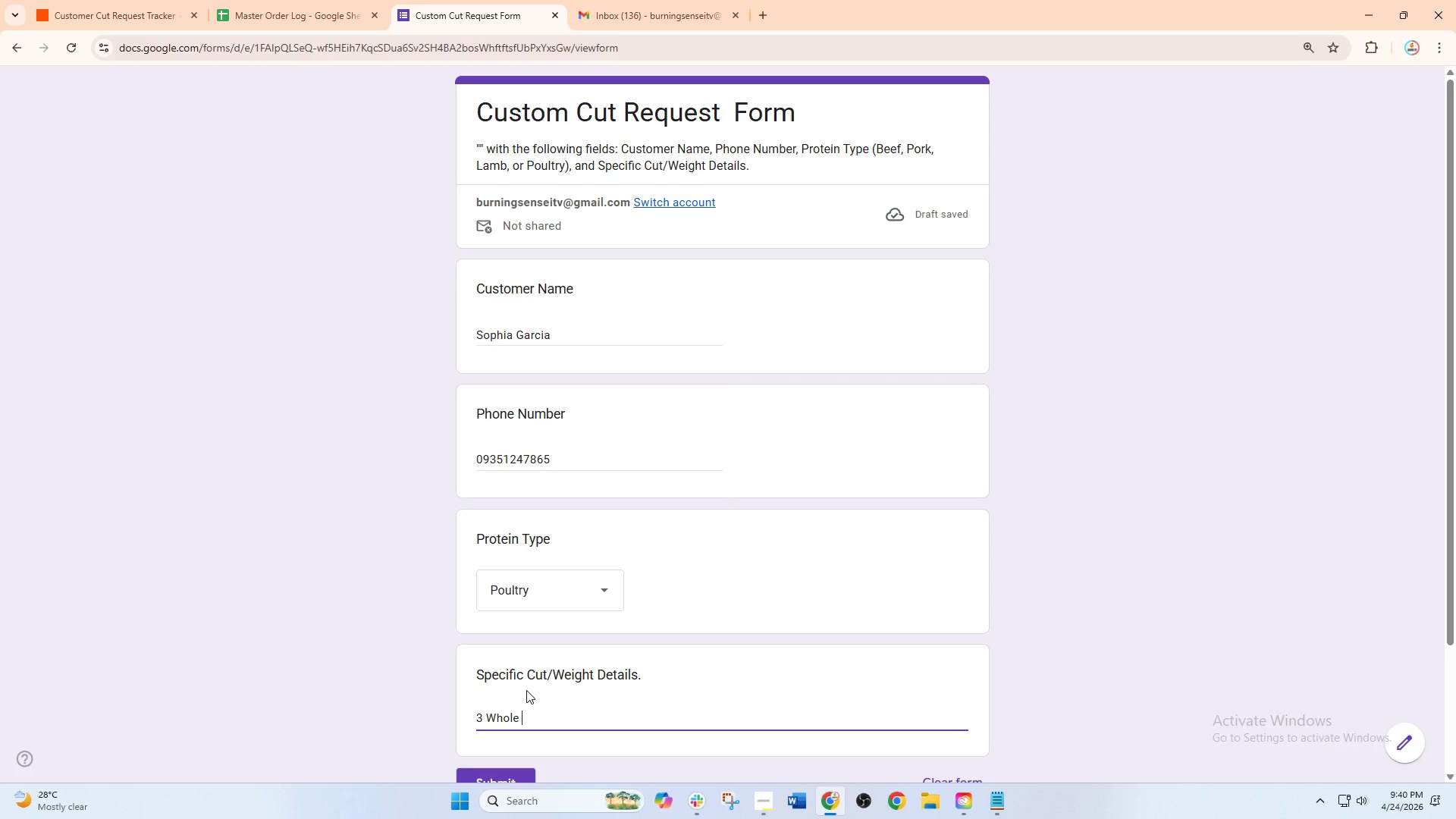 
wait(5.56)
 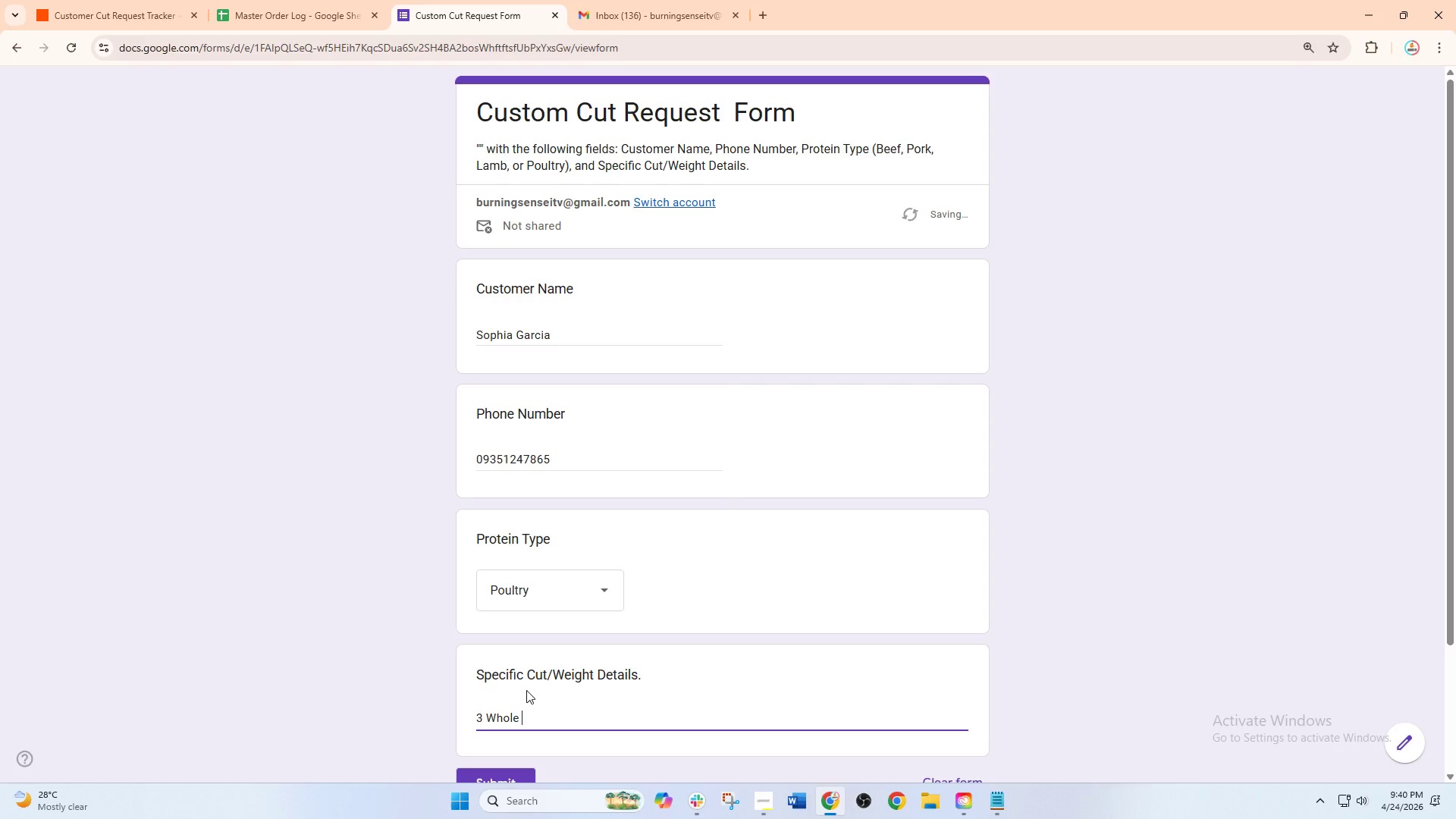 
left_click([494, 709])
 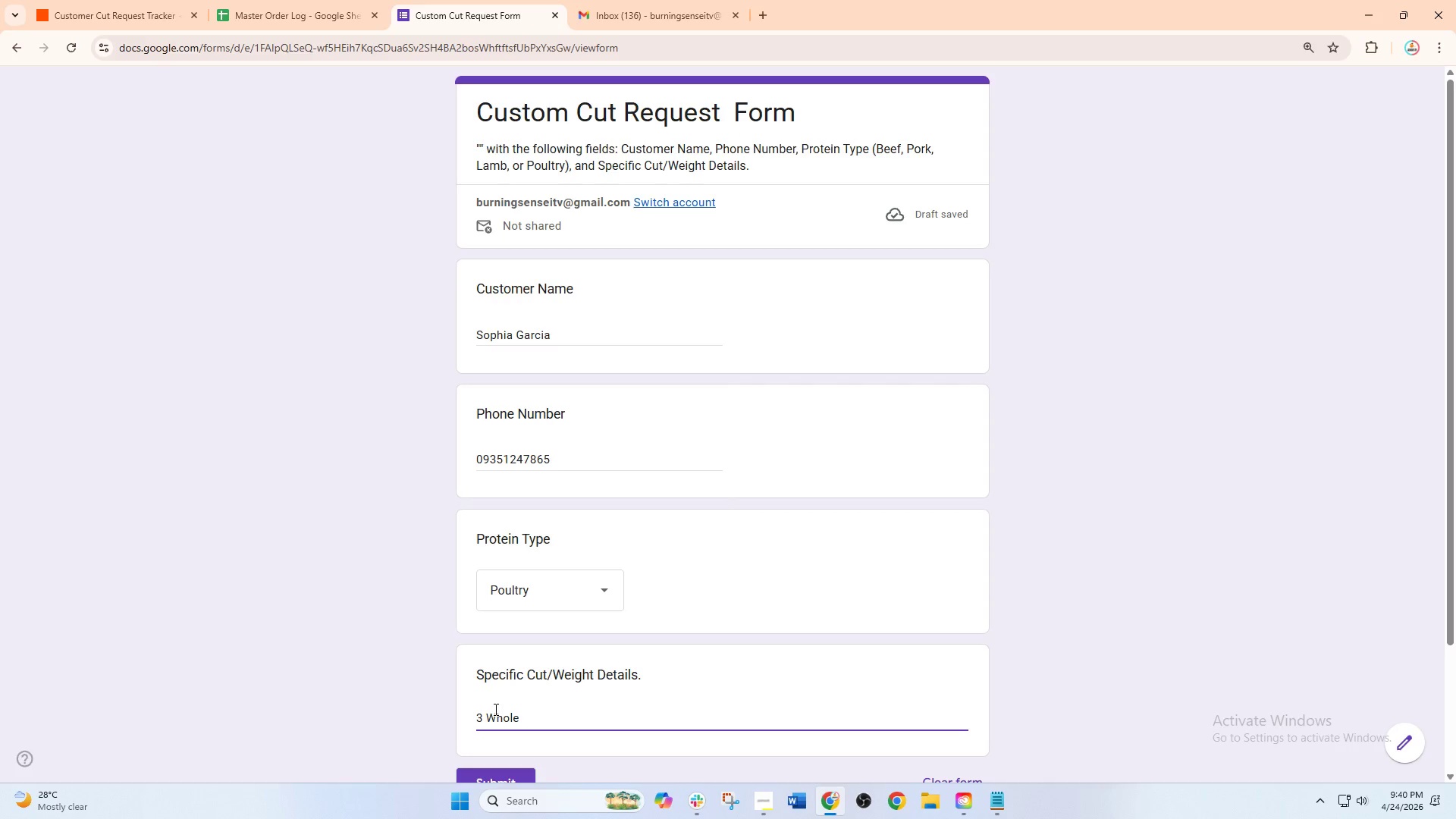 
key(Backspace)
 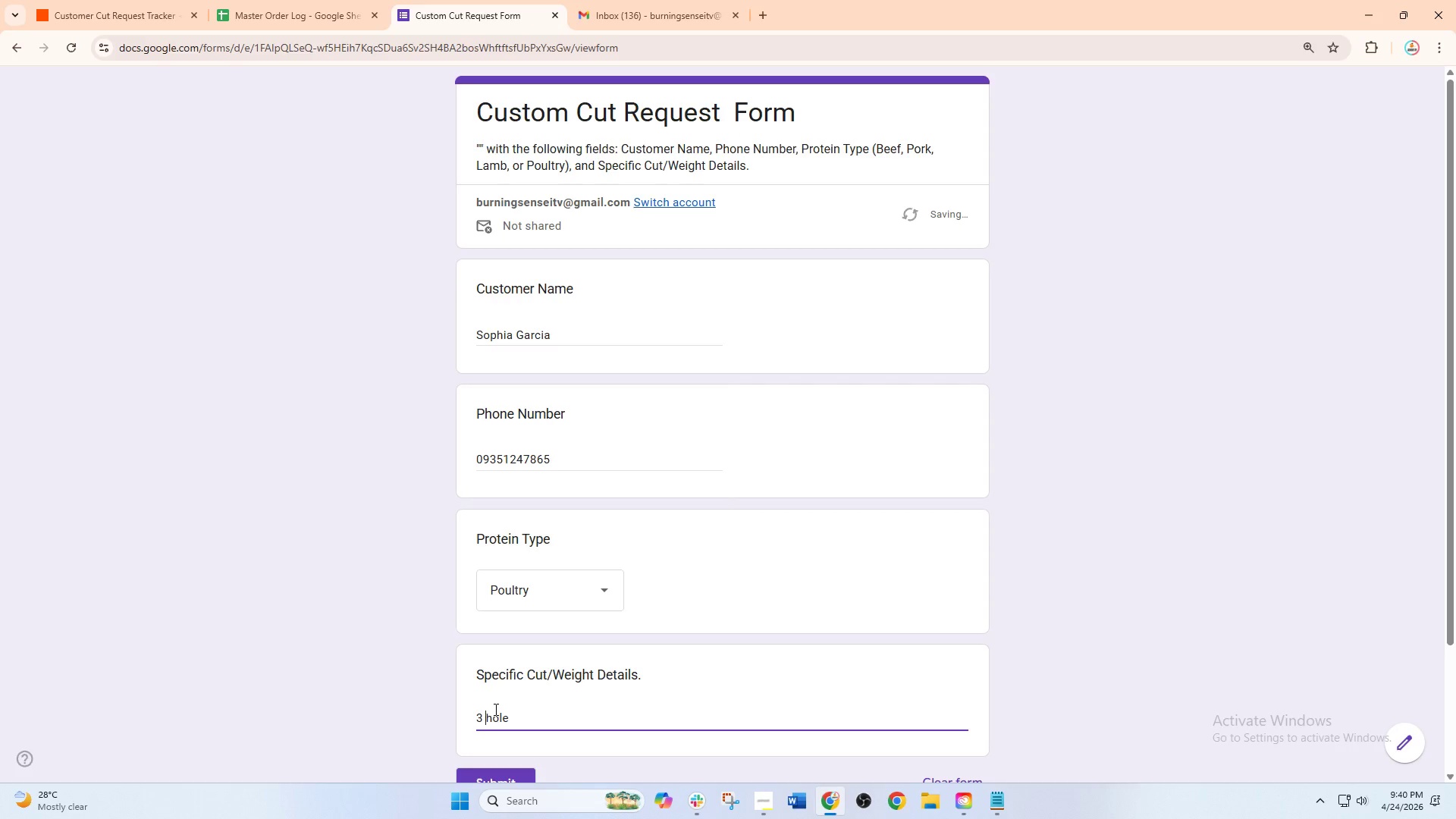 
key(W)
 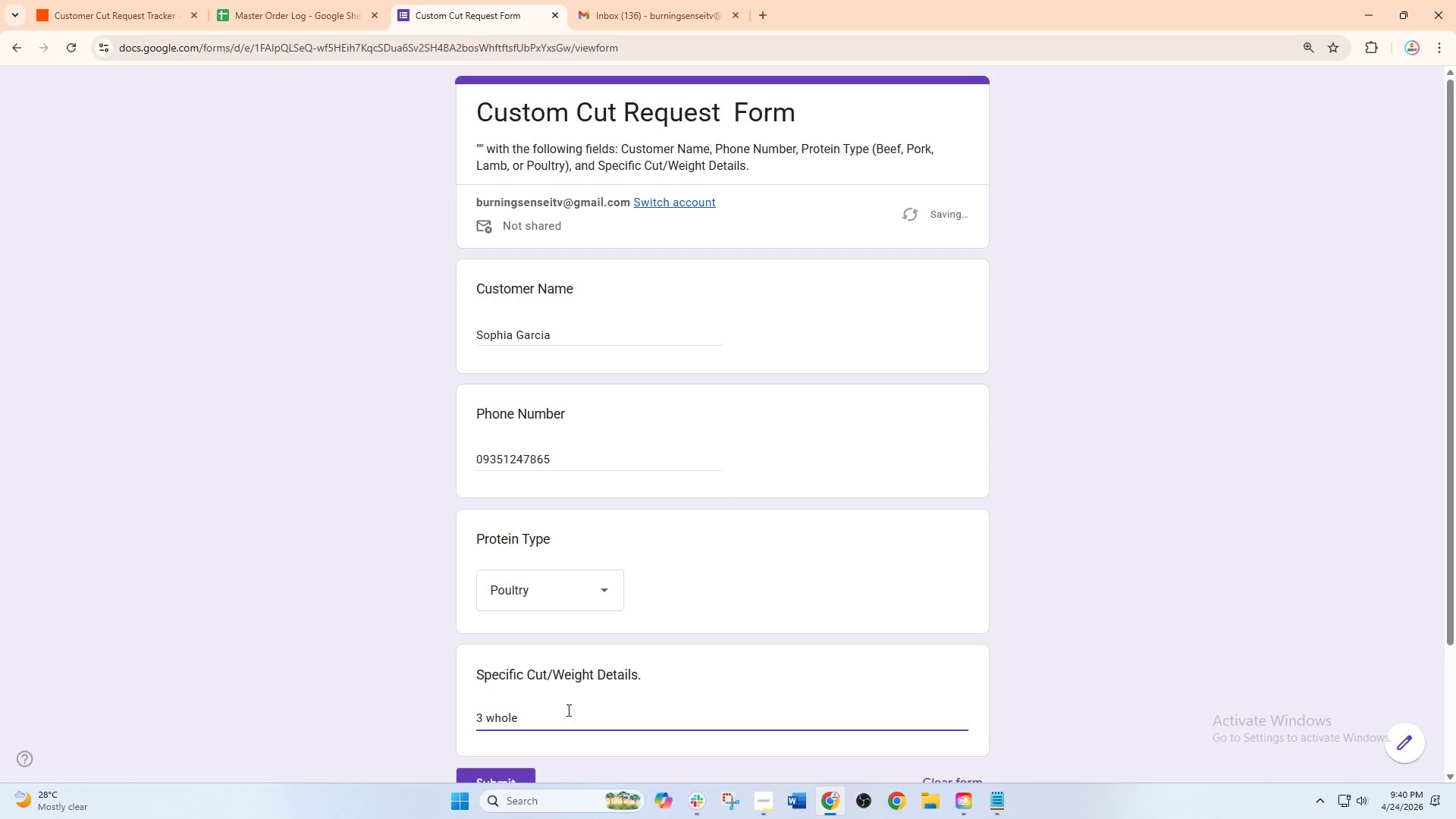 
left_click([573, 710])
 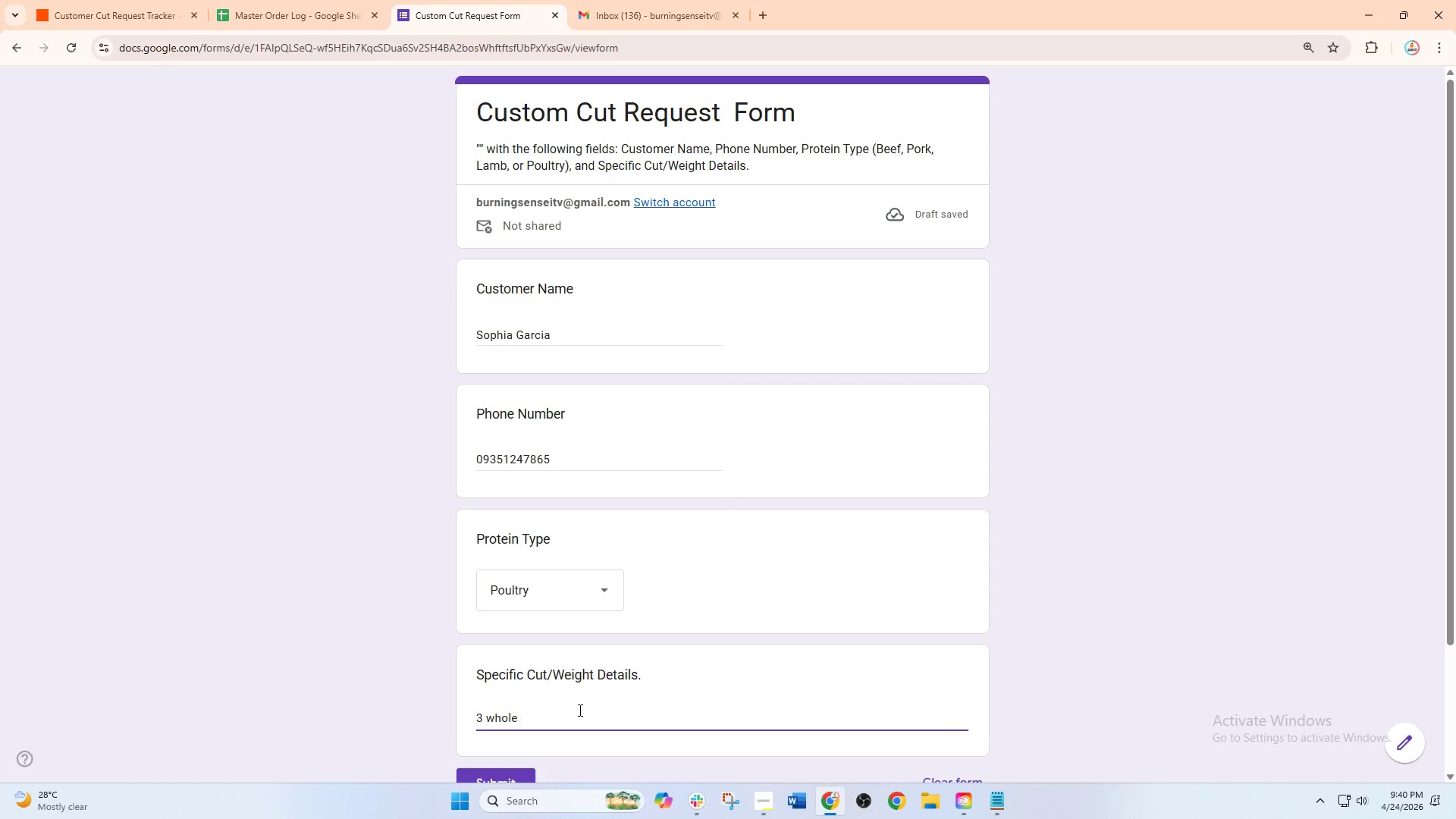 
type(chickens cut into curry portions)
 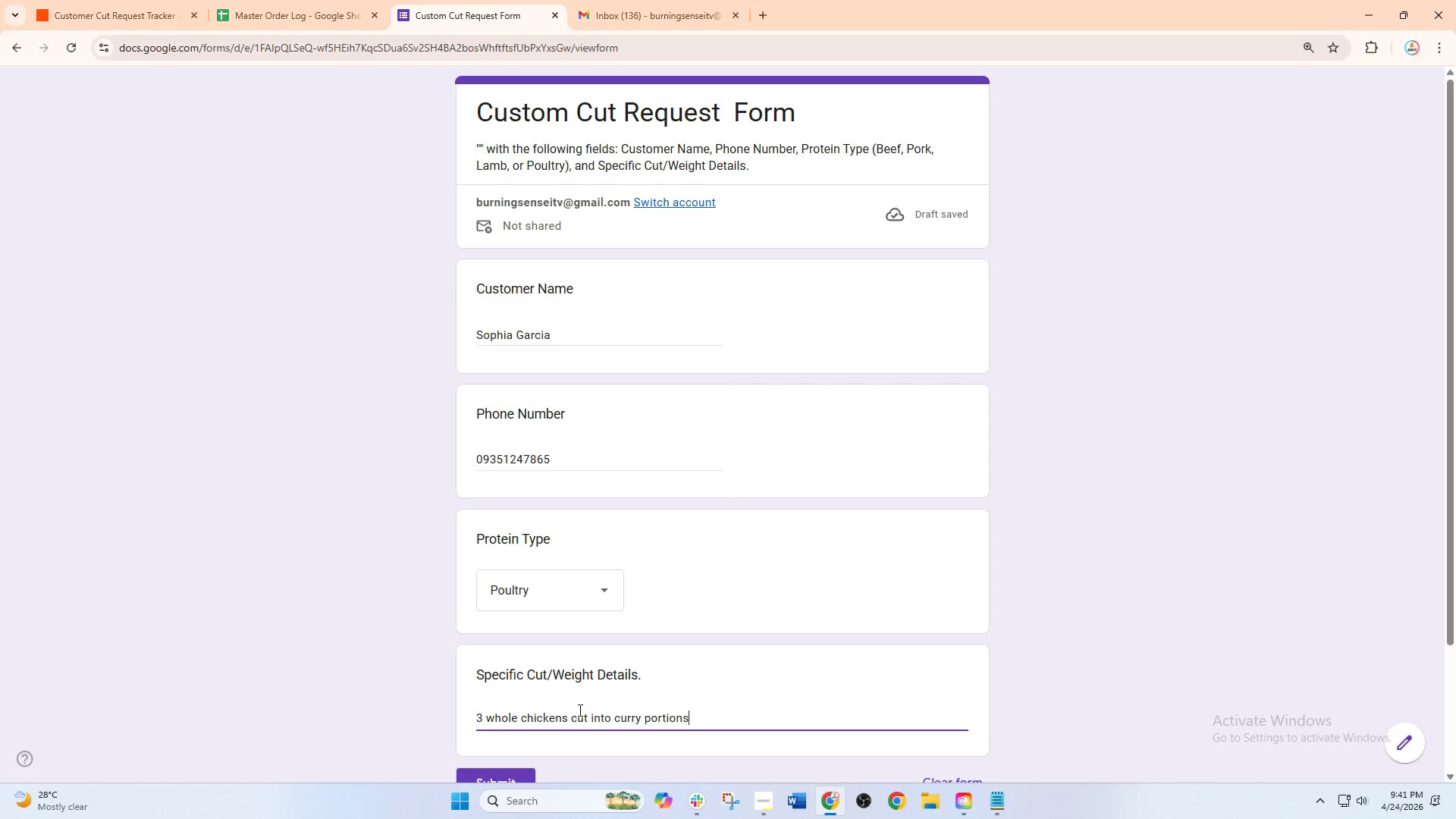 
scroll: coordinate [553, 769], scroll_direction: down, amount: 1.0
 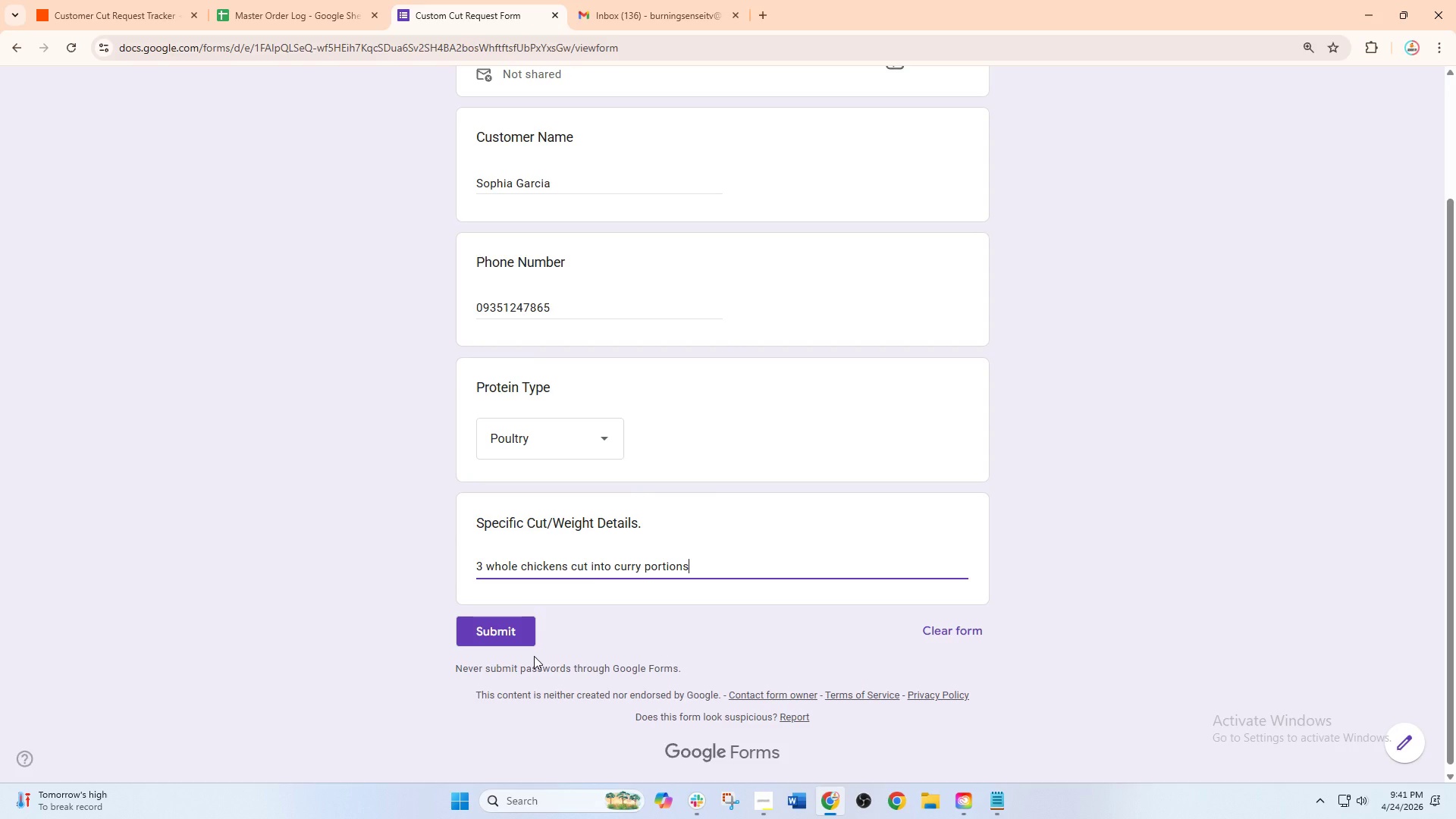 
wait(21.36)
 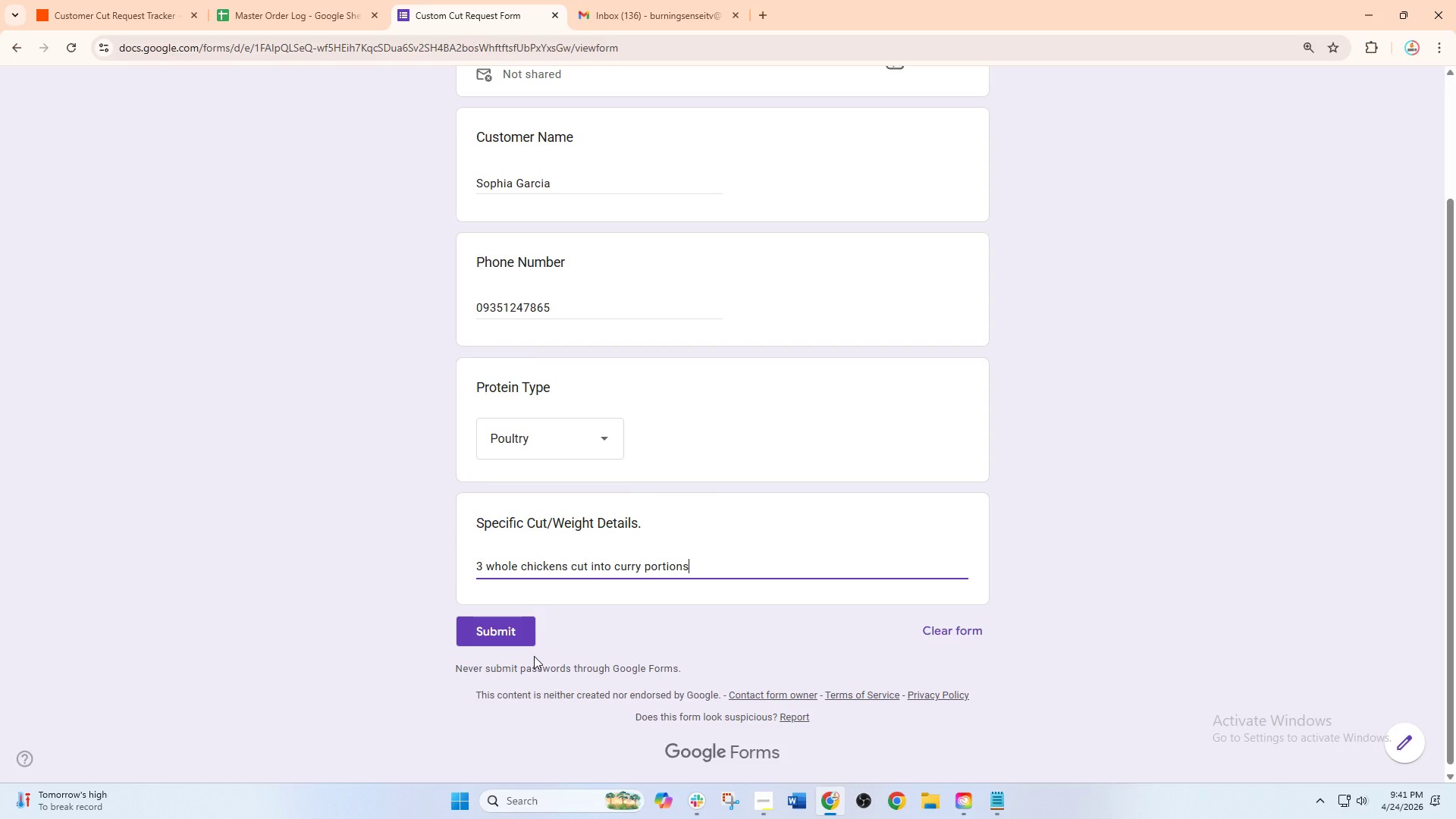 
left_click([523, 643])
 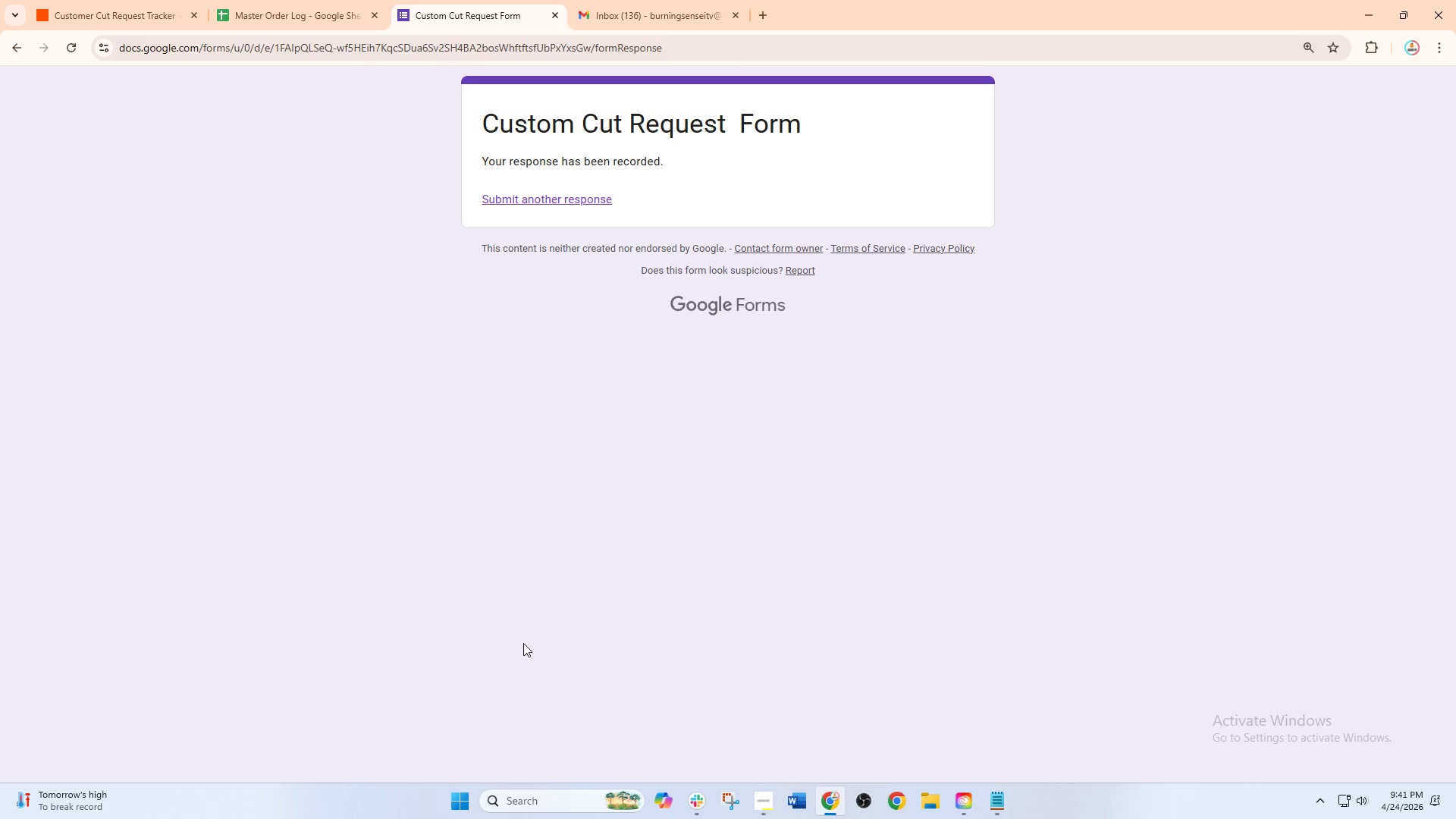 
wait(20.95)
 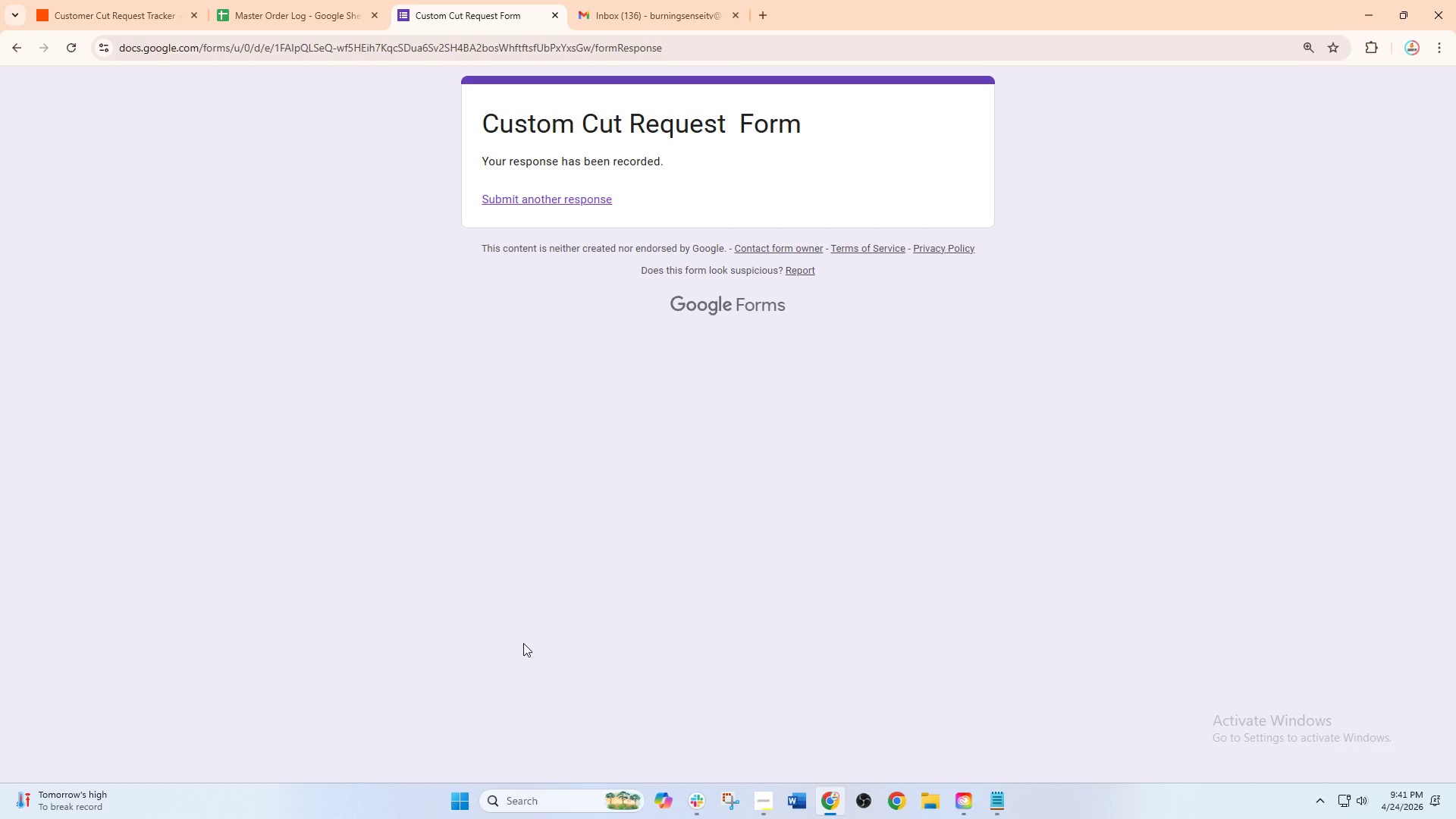 
left_click([1400, 129])
 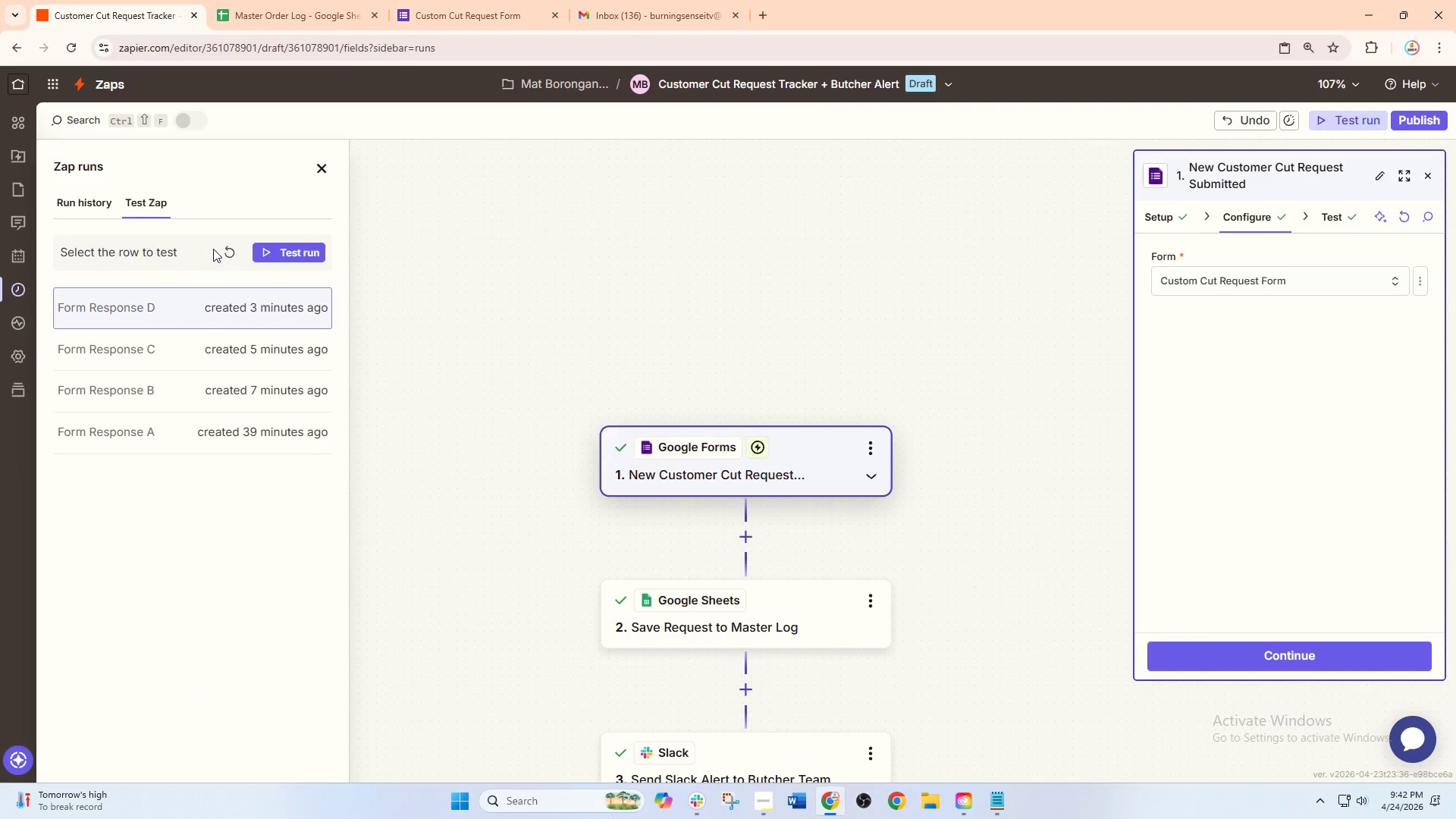 
left_click([231, 255])
 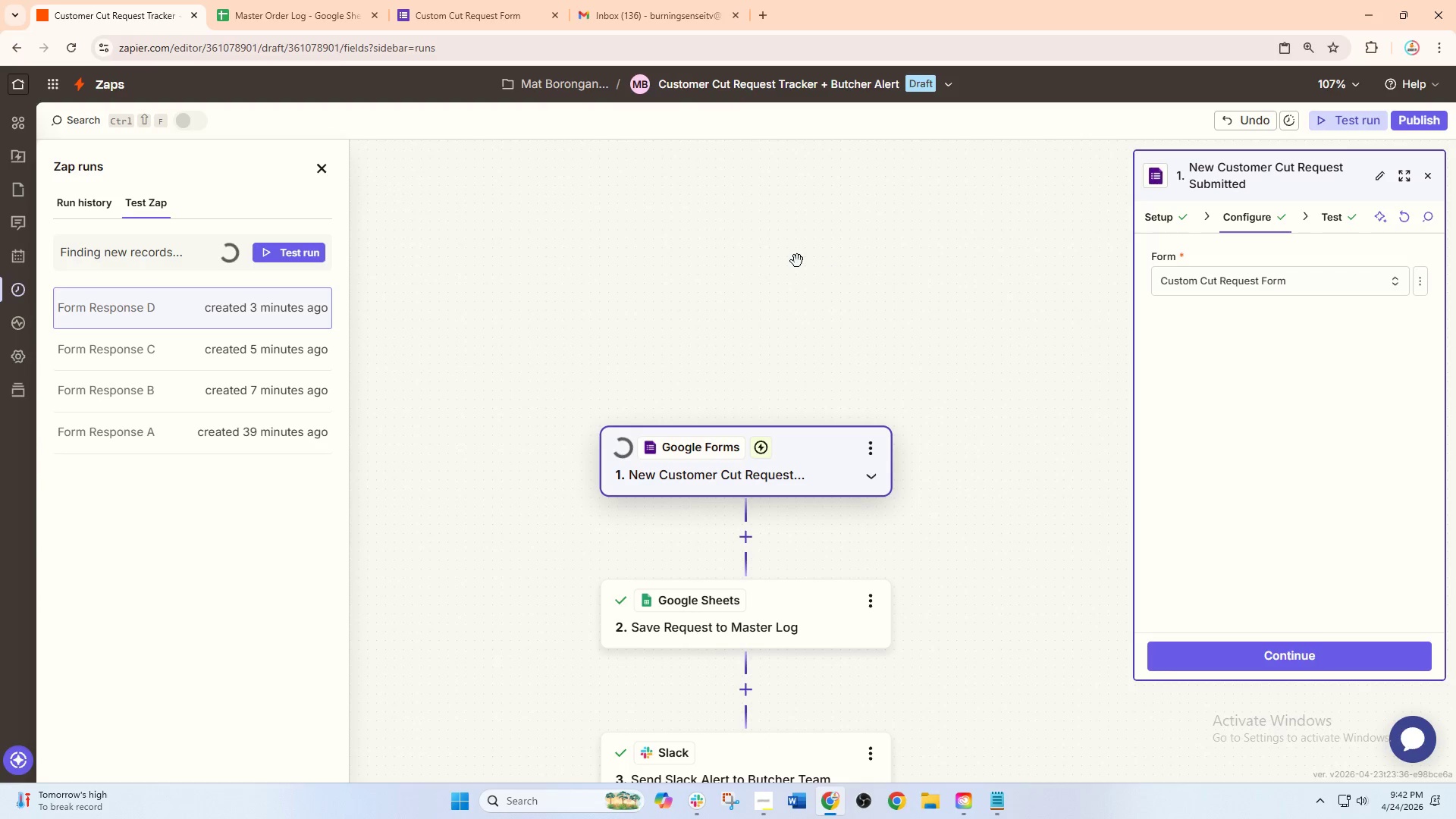 
left_click([146, 306])
 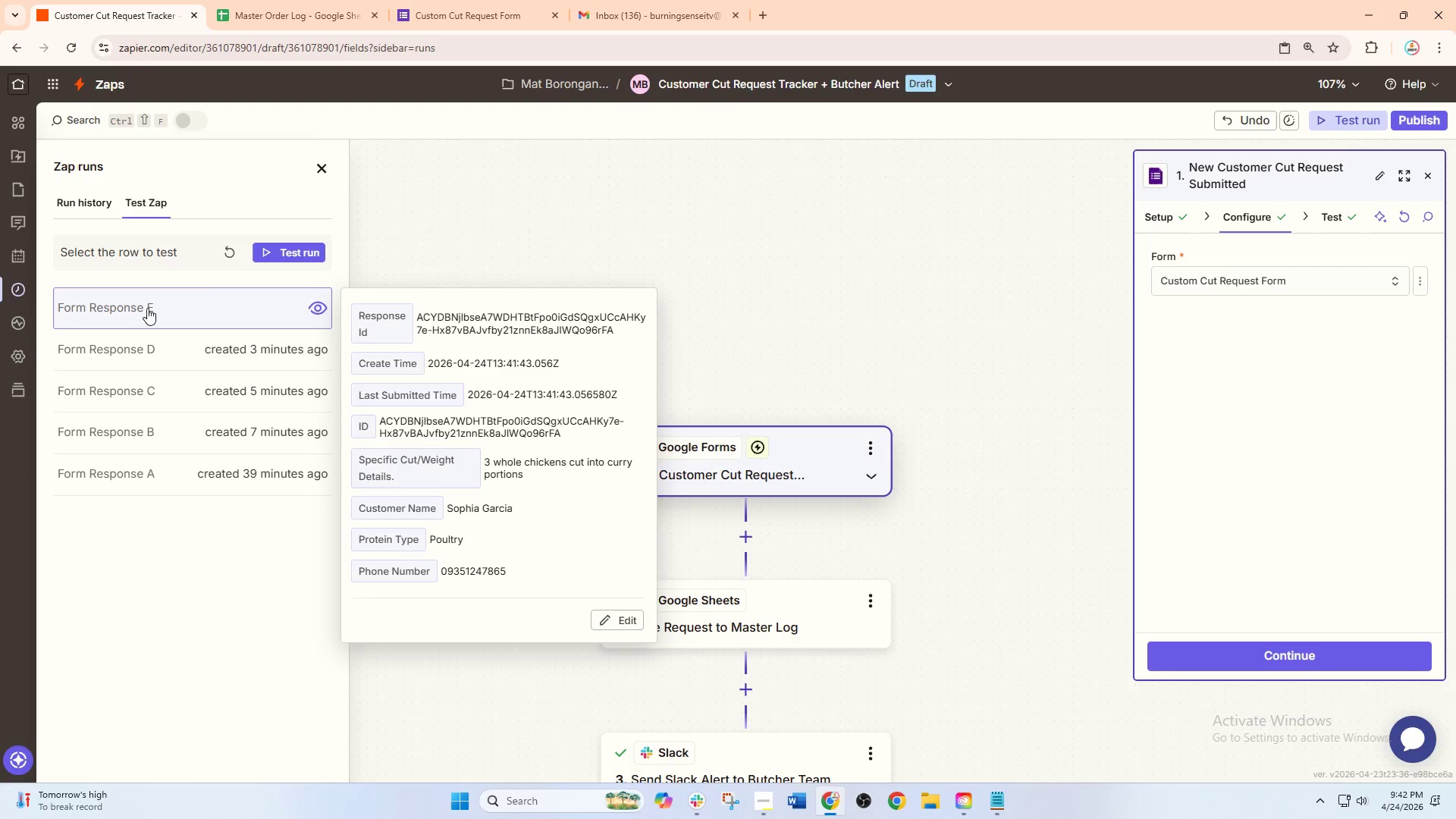 
left_click([281, 250])
 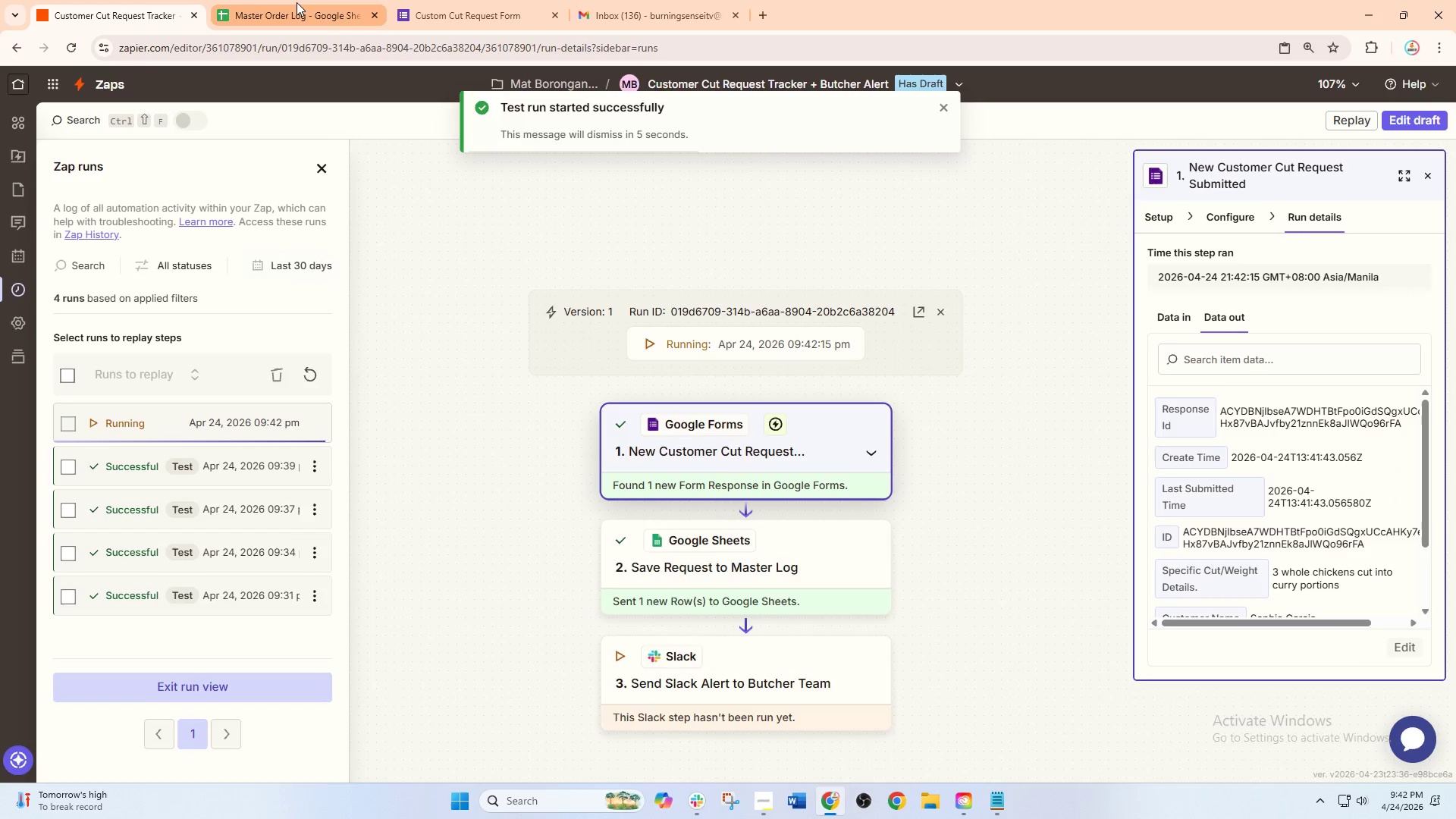 
wait(12.31)
 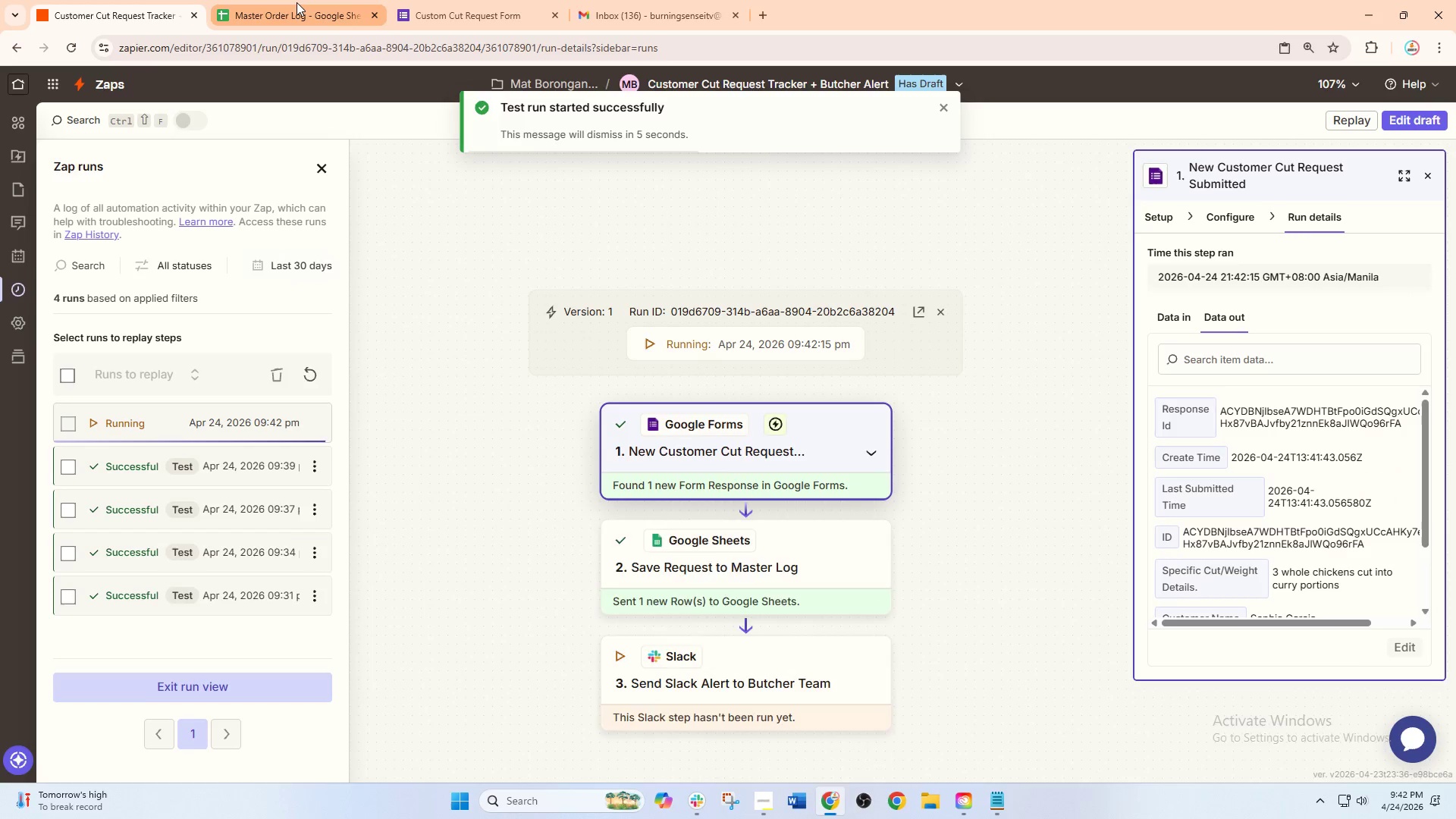 
left_click([292, 14])
 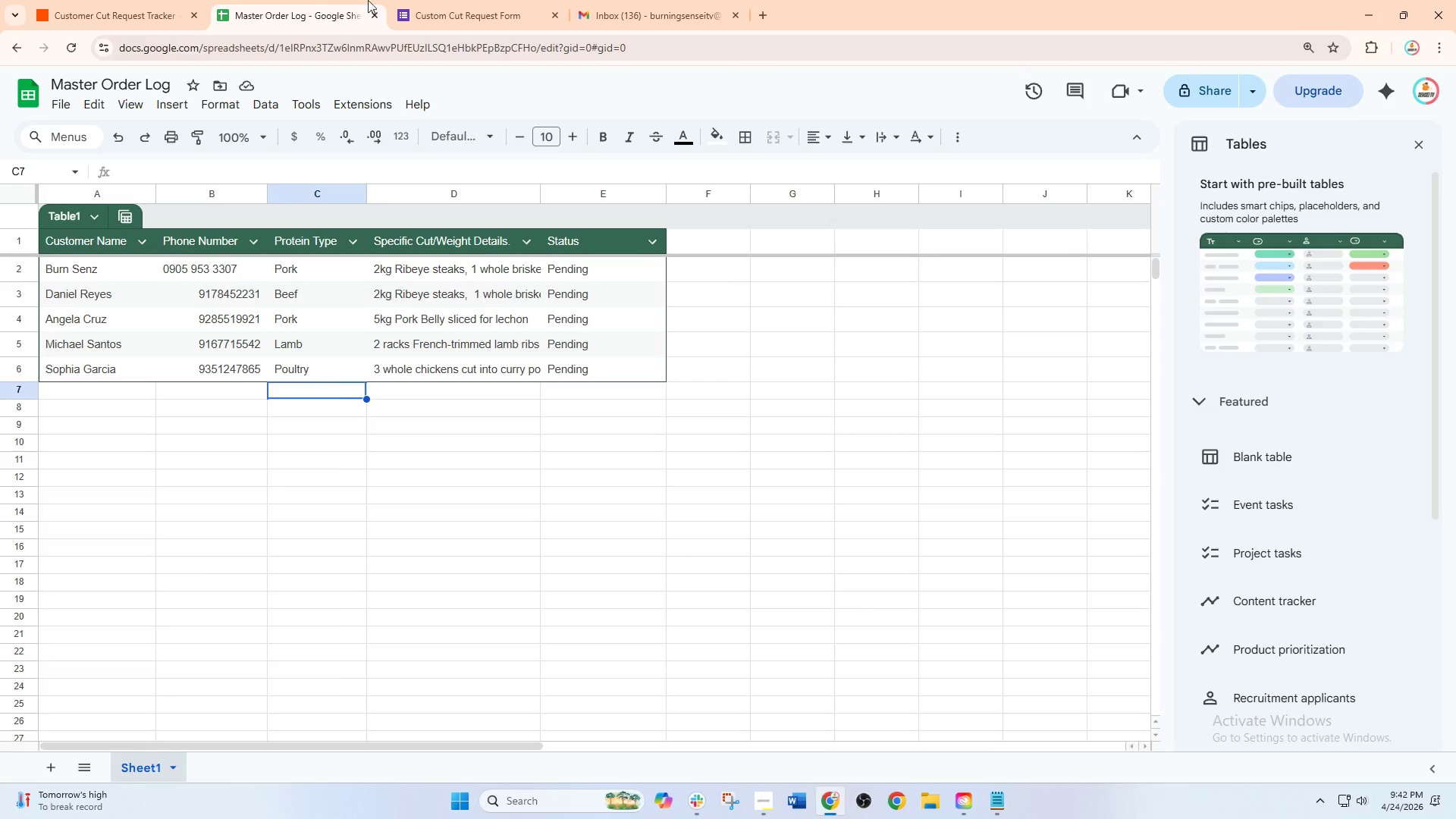 
left_click([447, 0])
 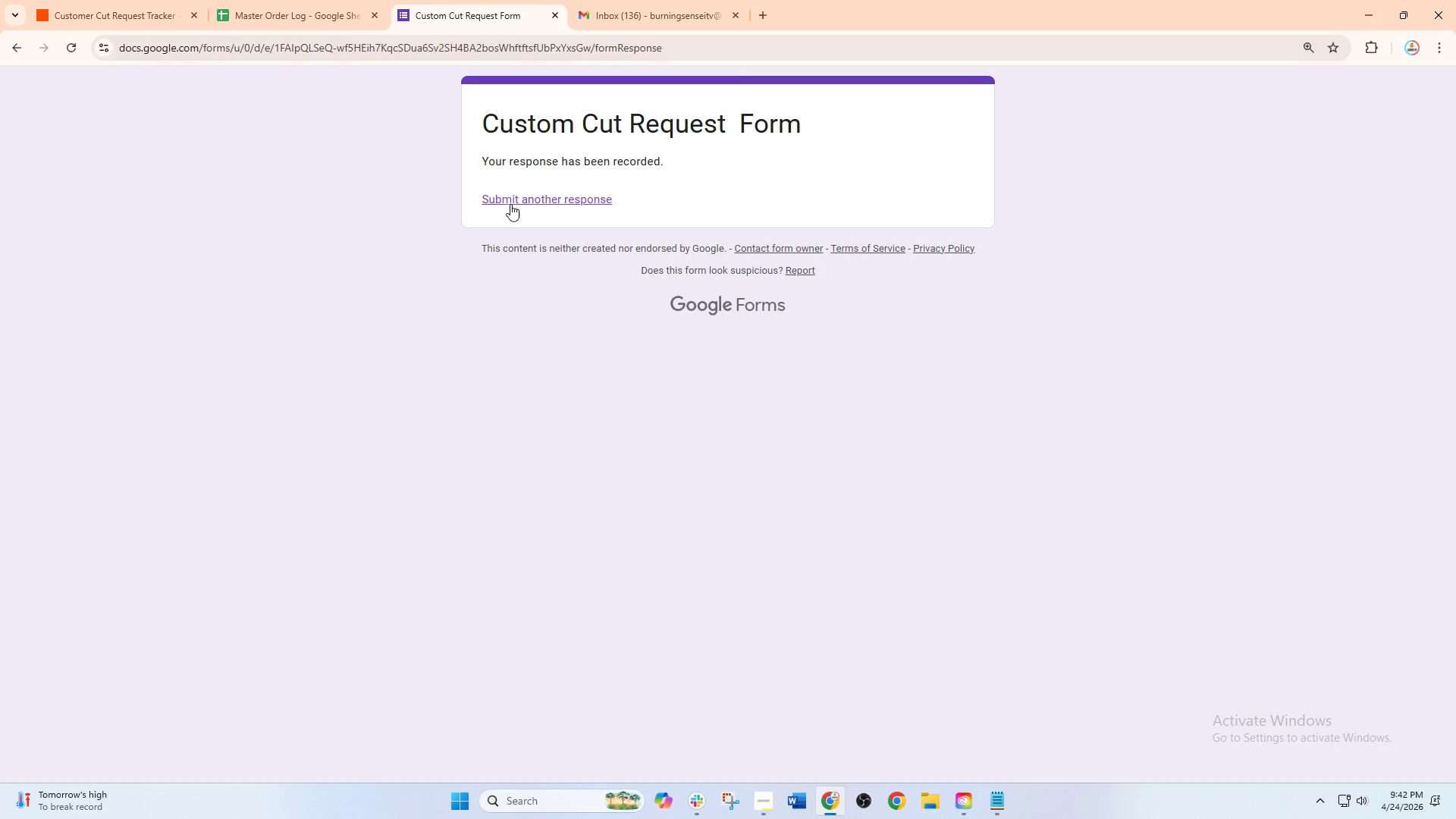 
left_click([511, 206])
 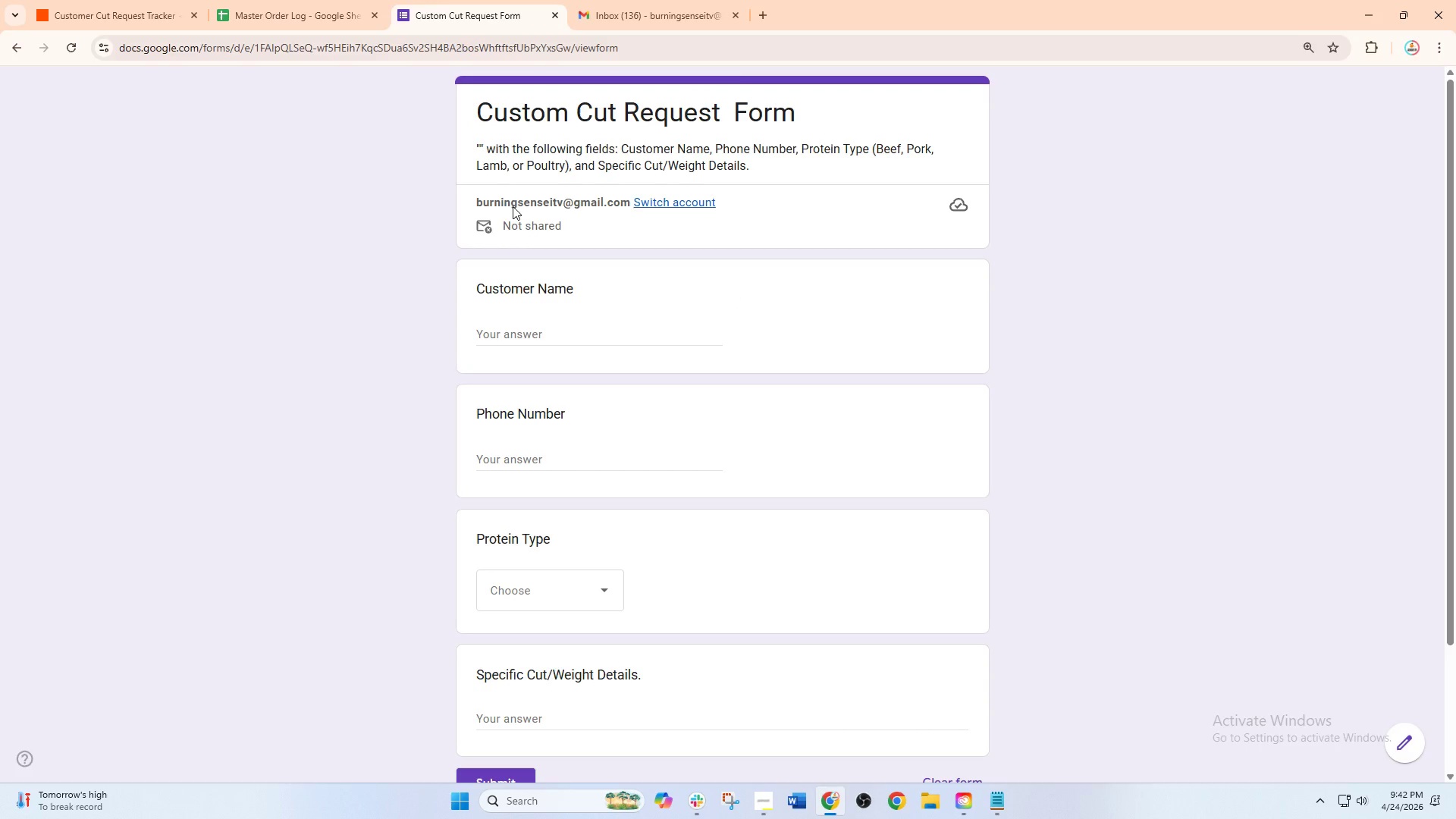 
left_click([532, 344])
 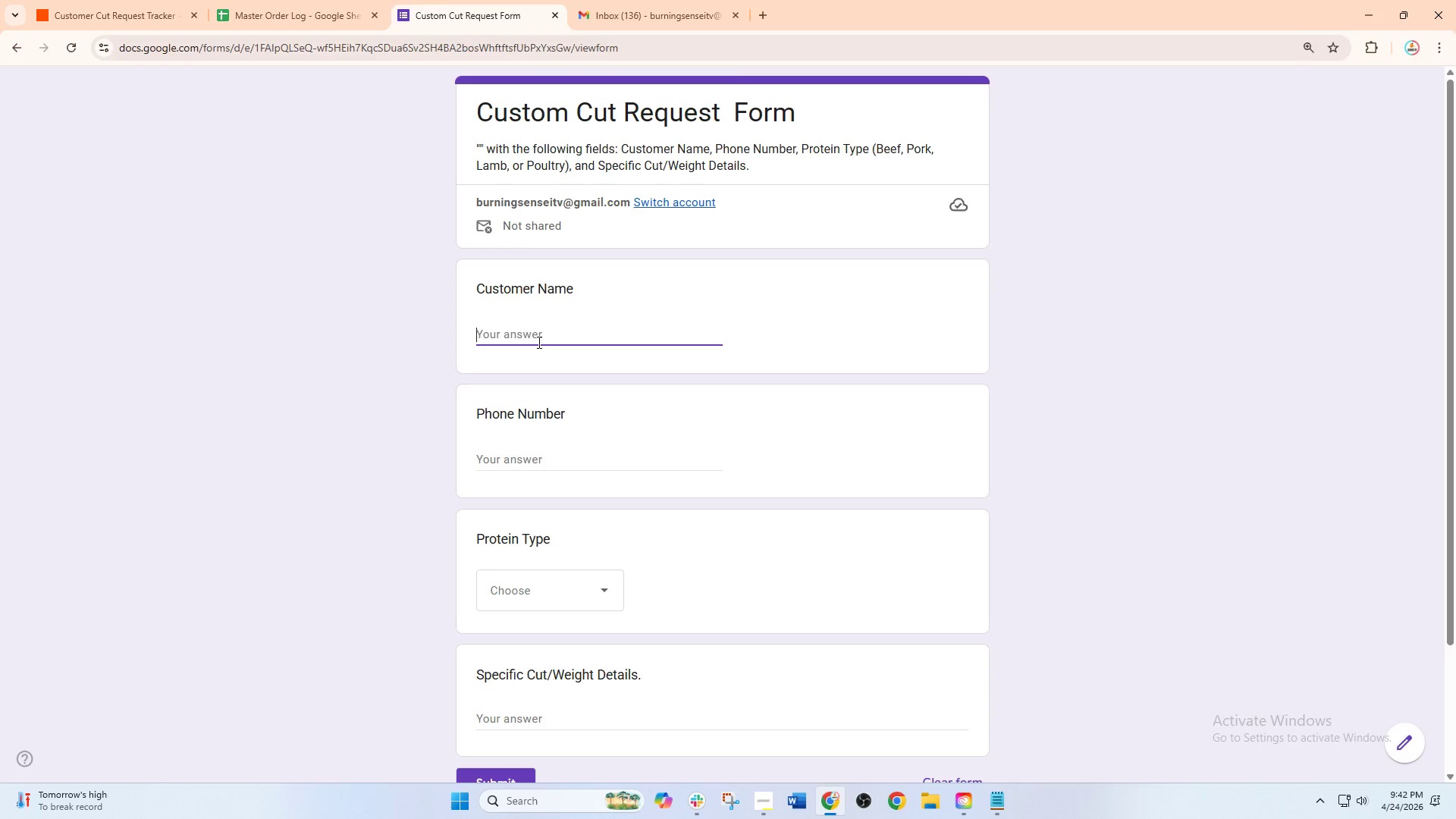 
type(Kevin Mendoza)
key(Tab)
 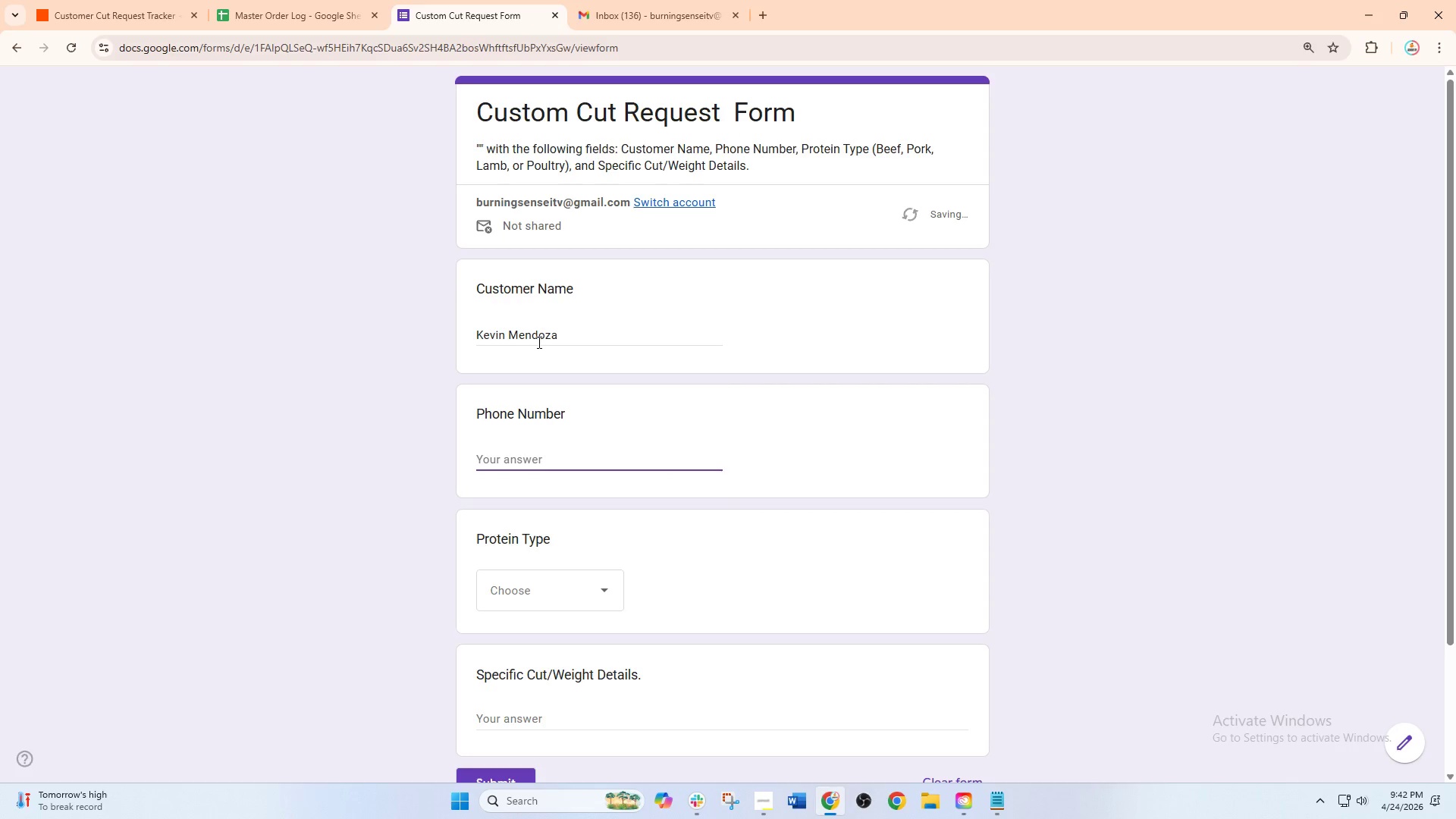 
key(Numpad0)
 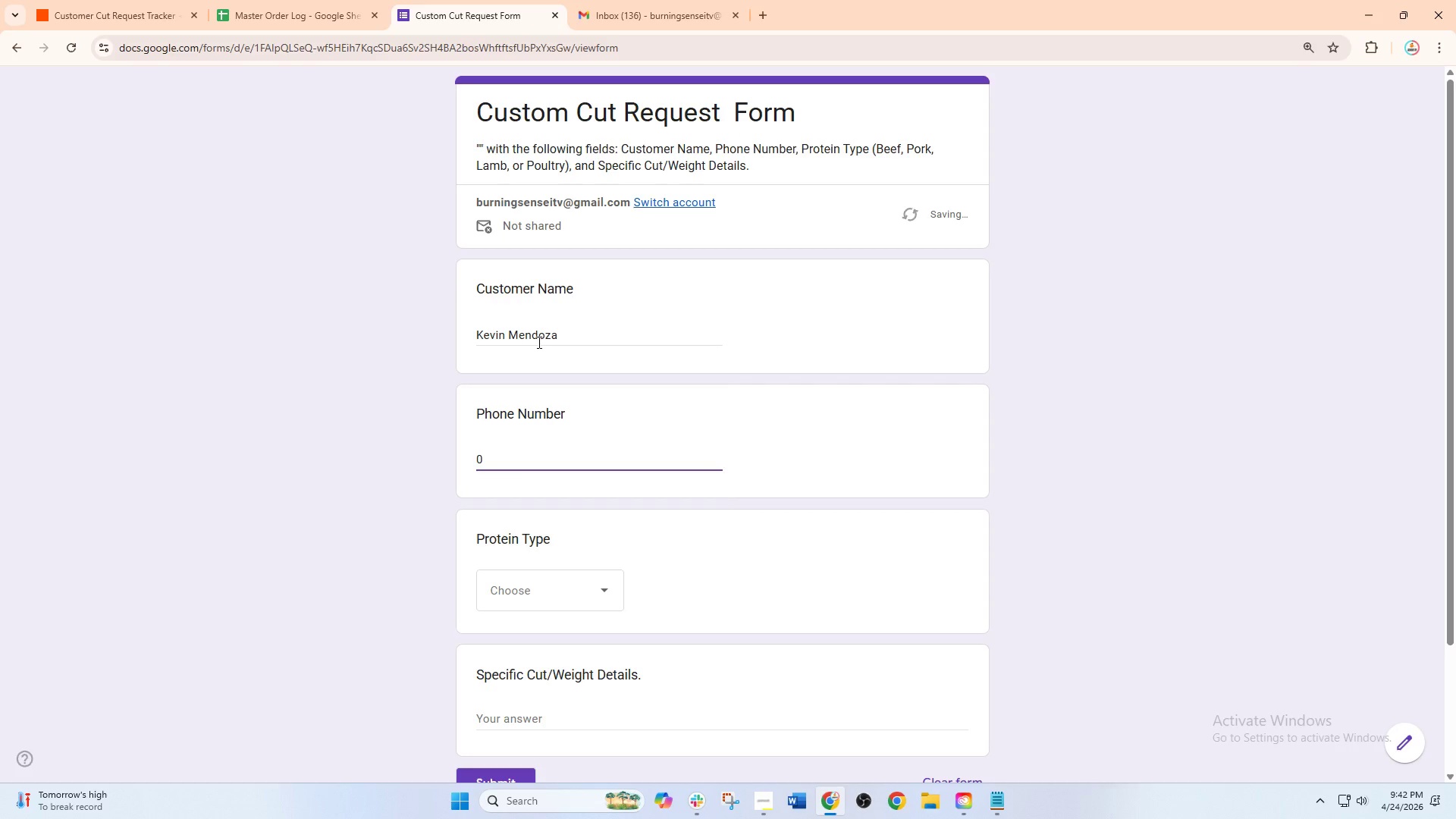 
key(Numpad9)
 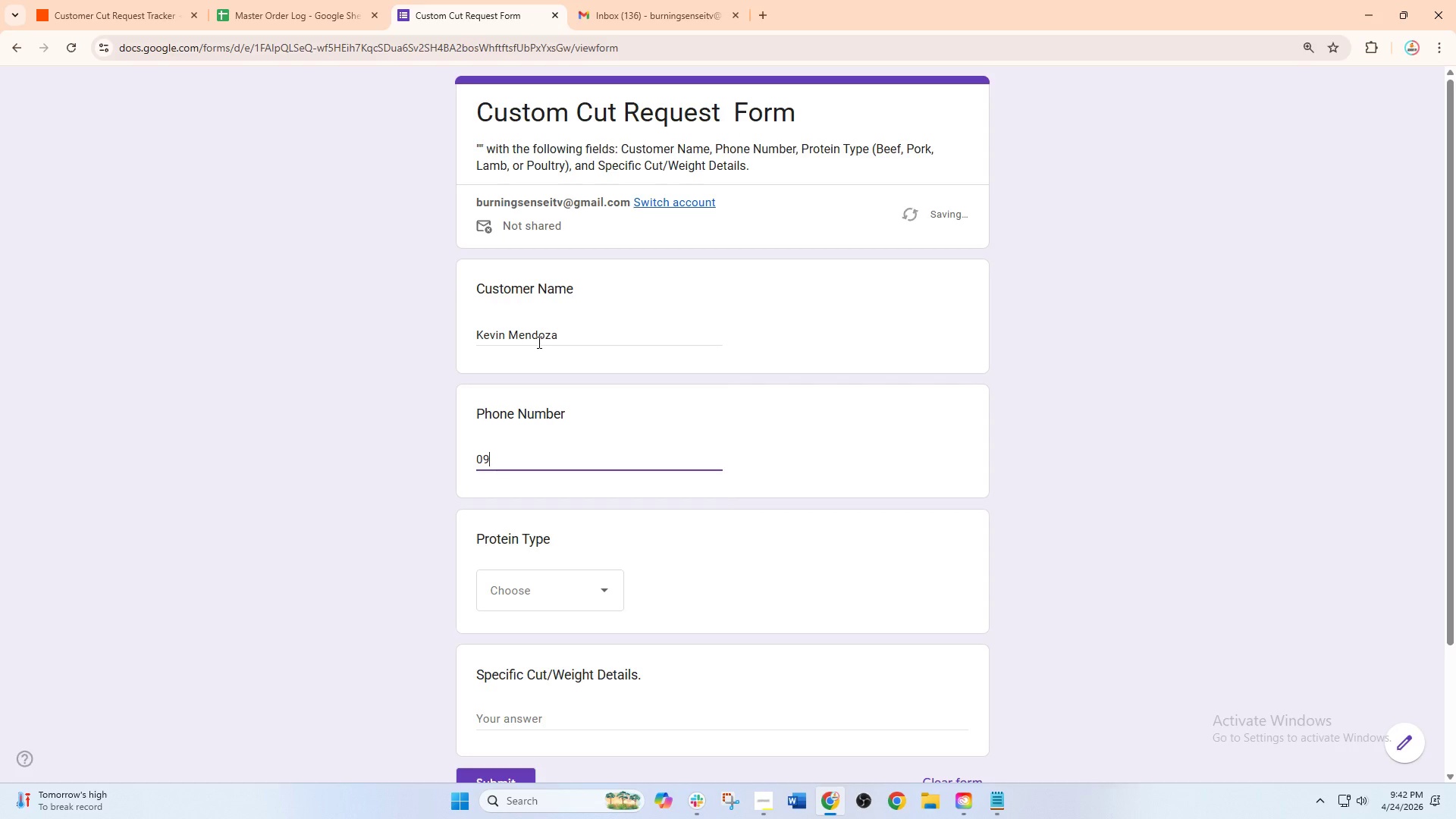 
key(Numpad1)
 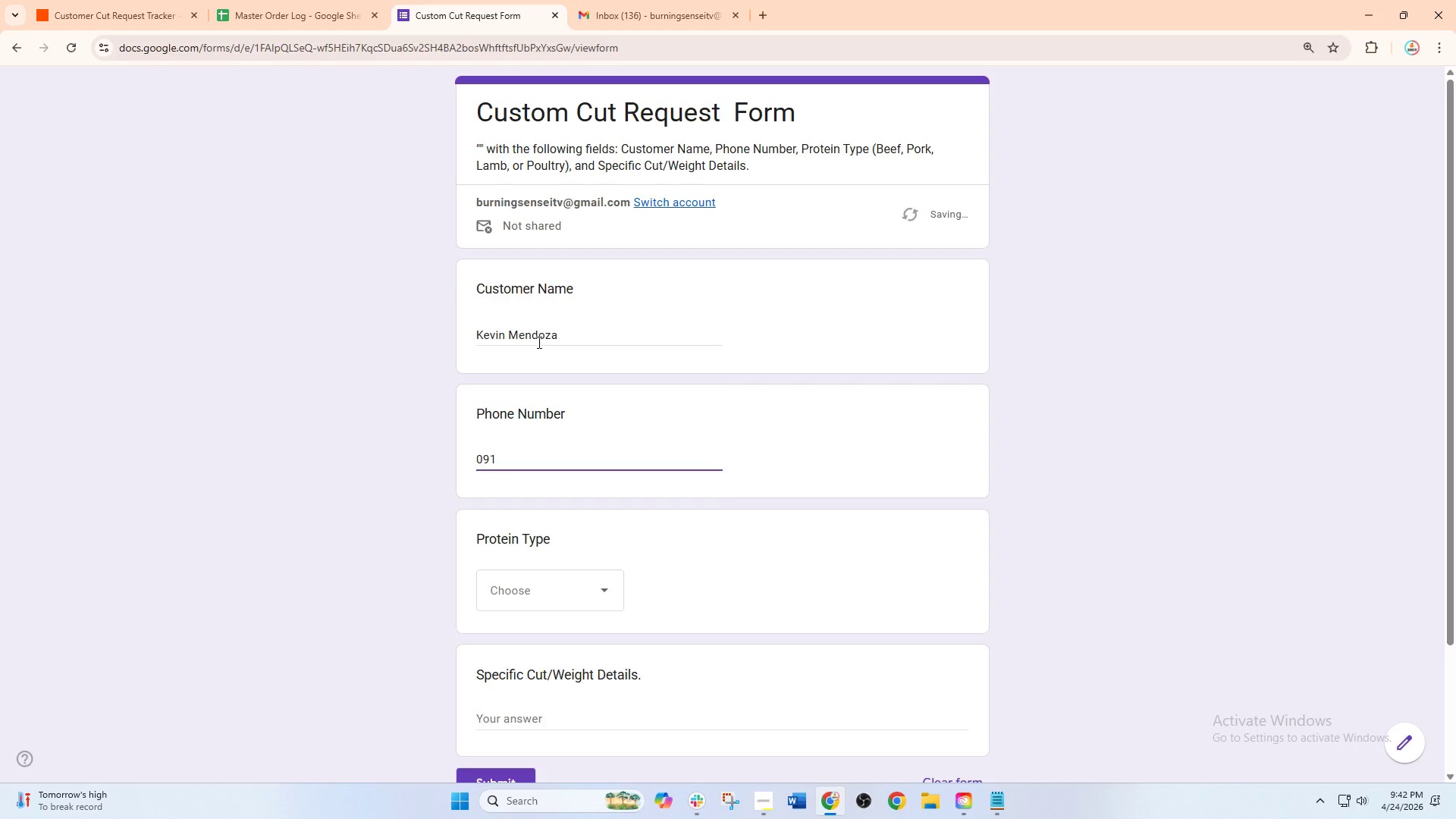 
key(Numpad9)
 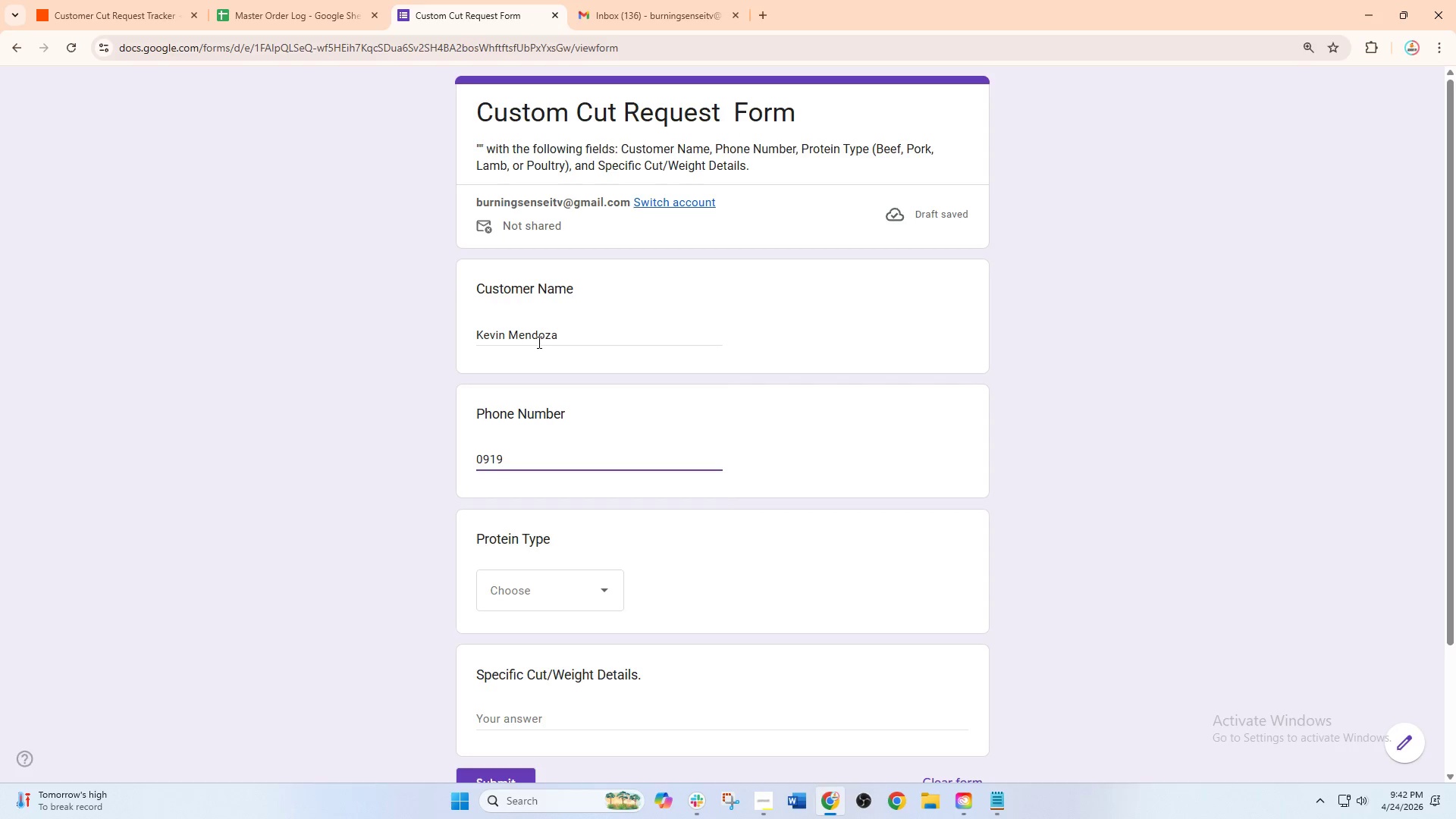 
key(Numpad2)
 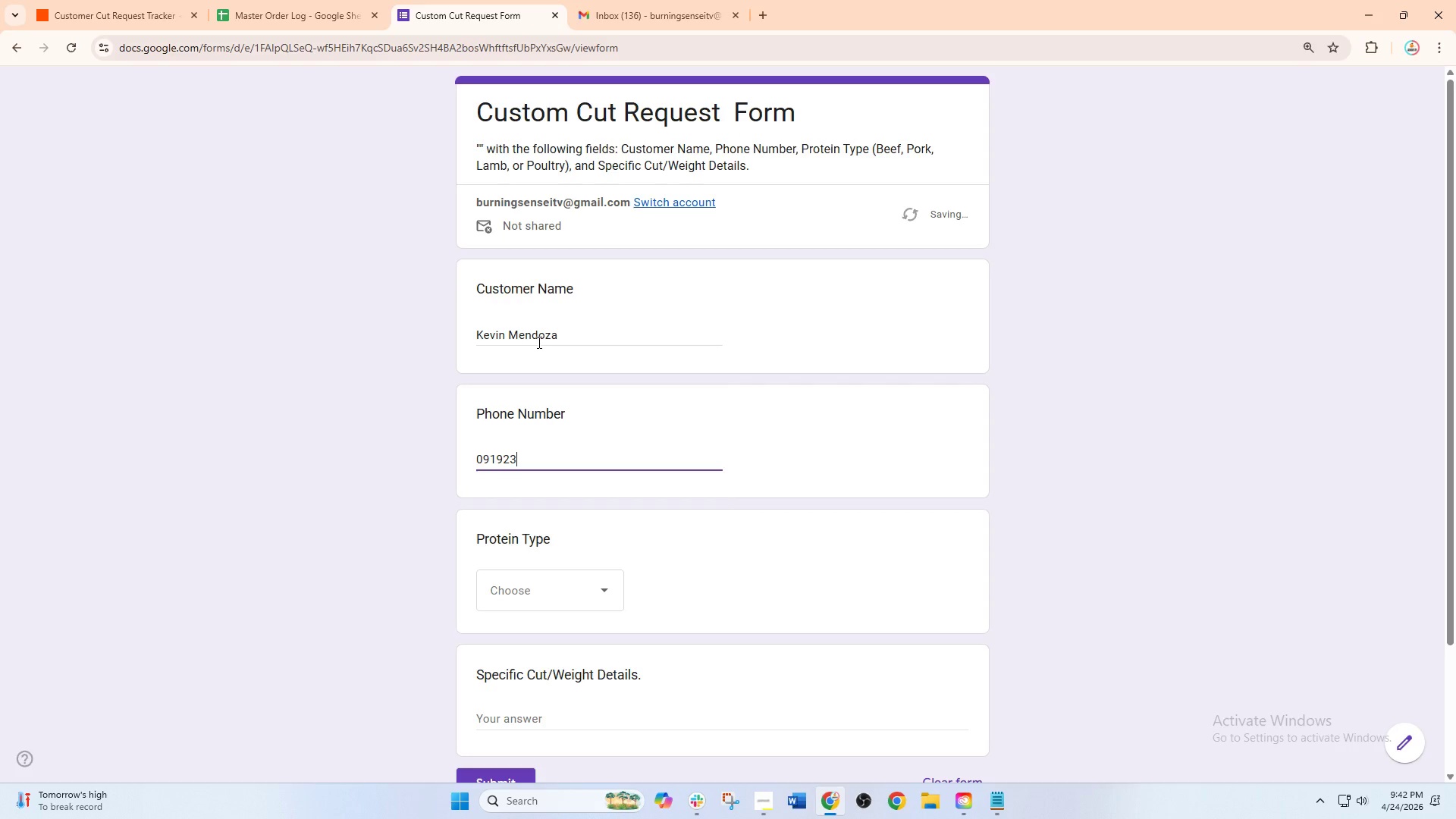 
key(Numpad3)
 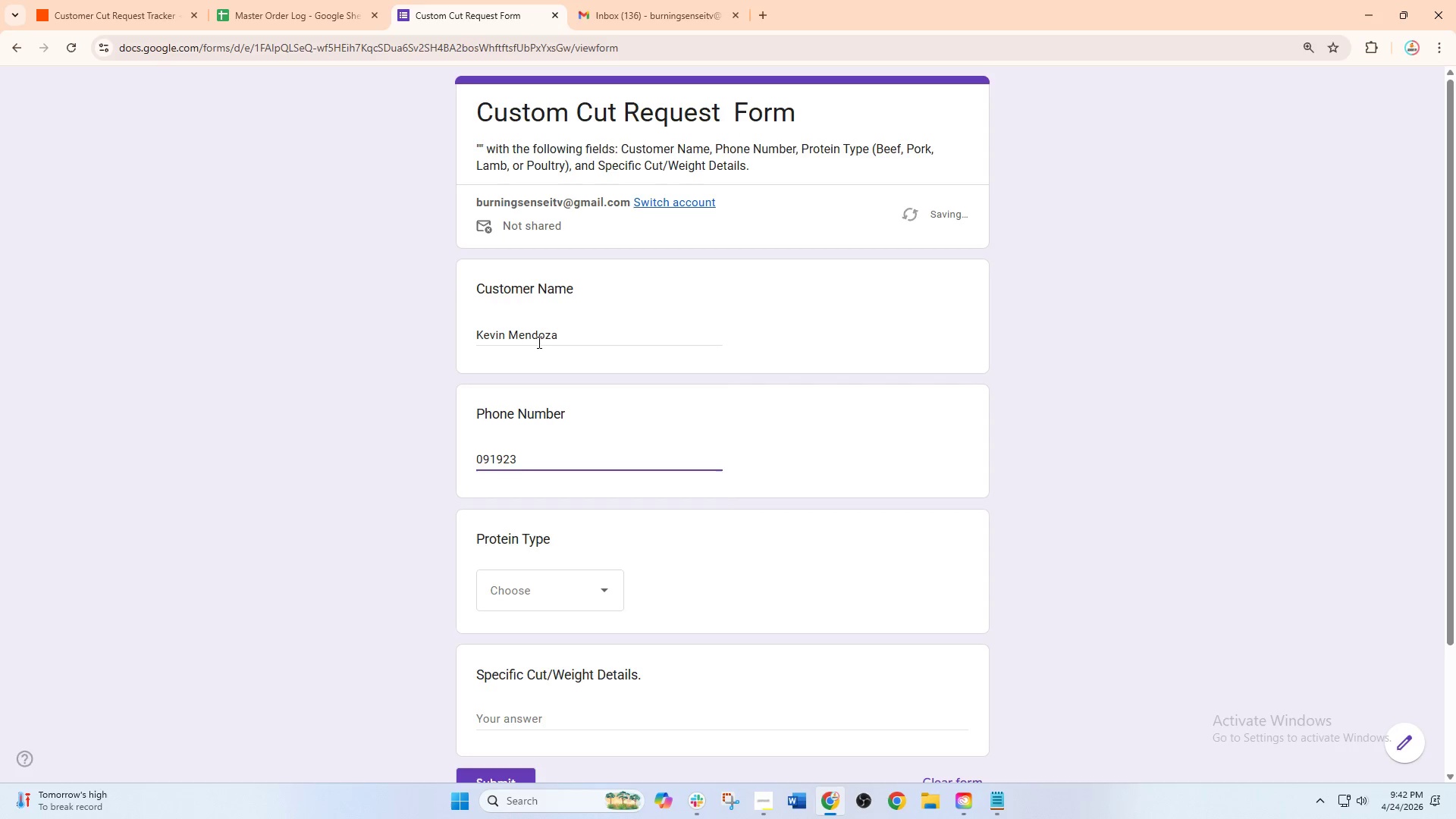 
key(Numpad4)
 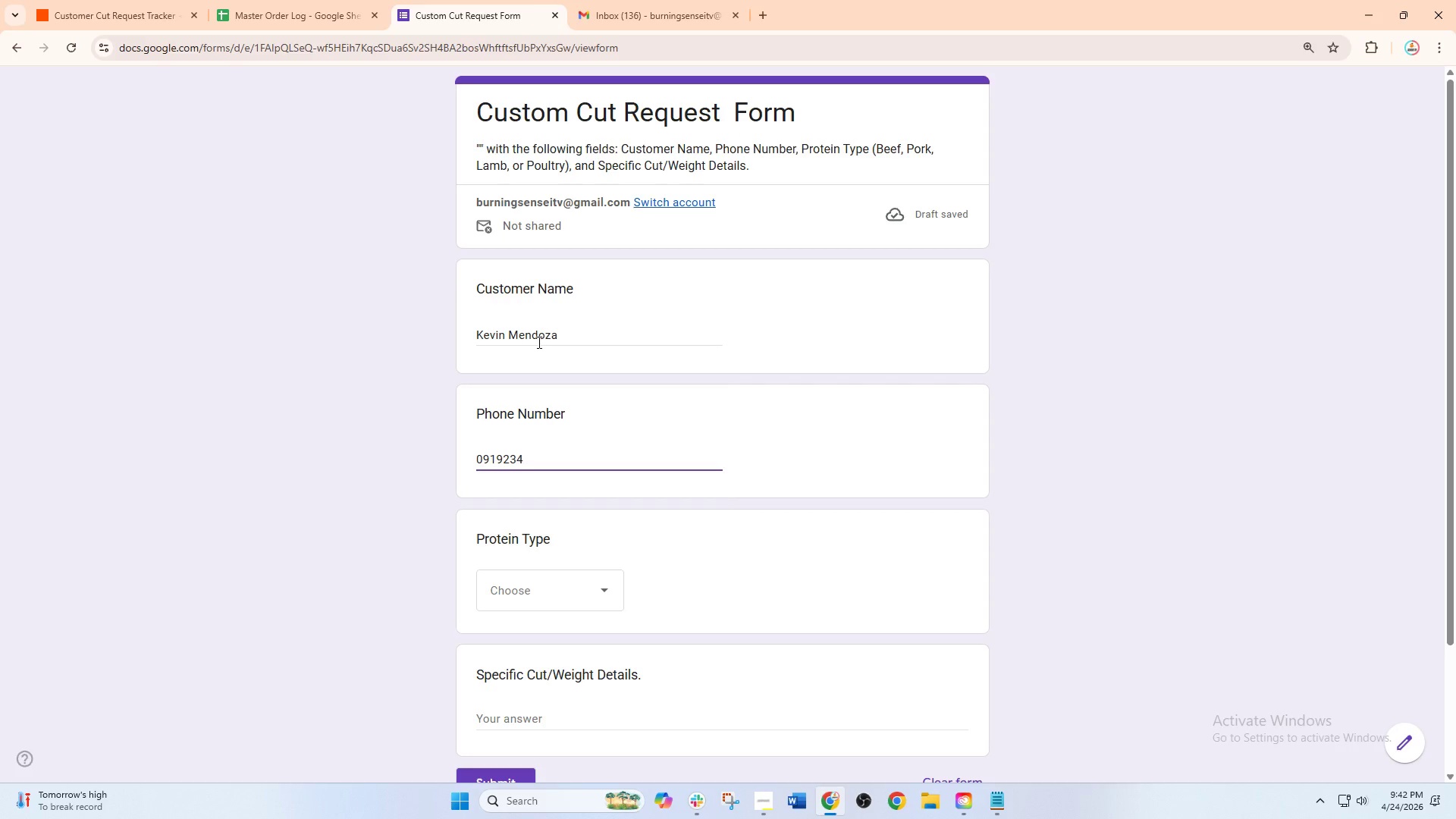 
key(Numpad6)
 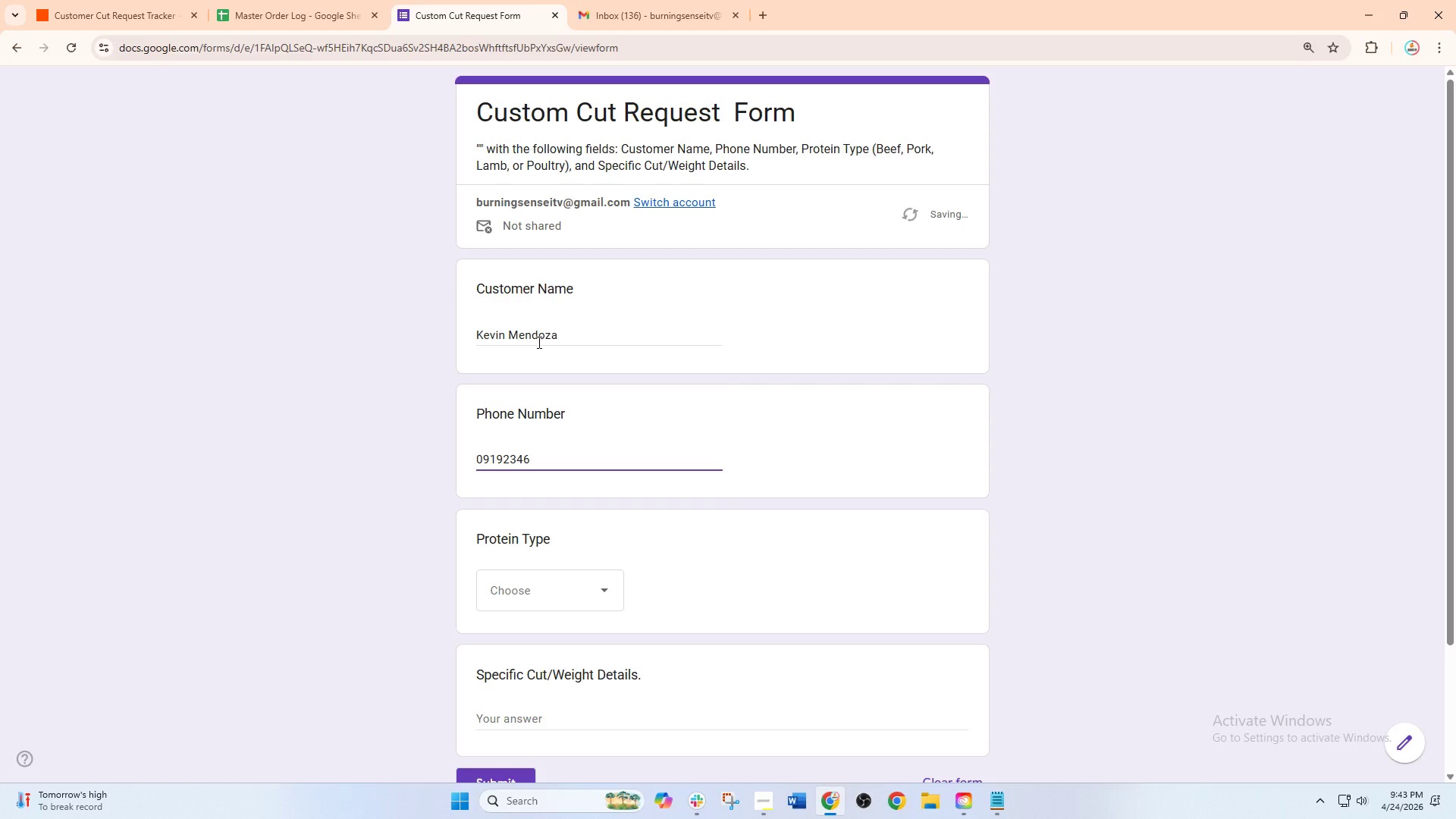 
key(Numpad7)
 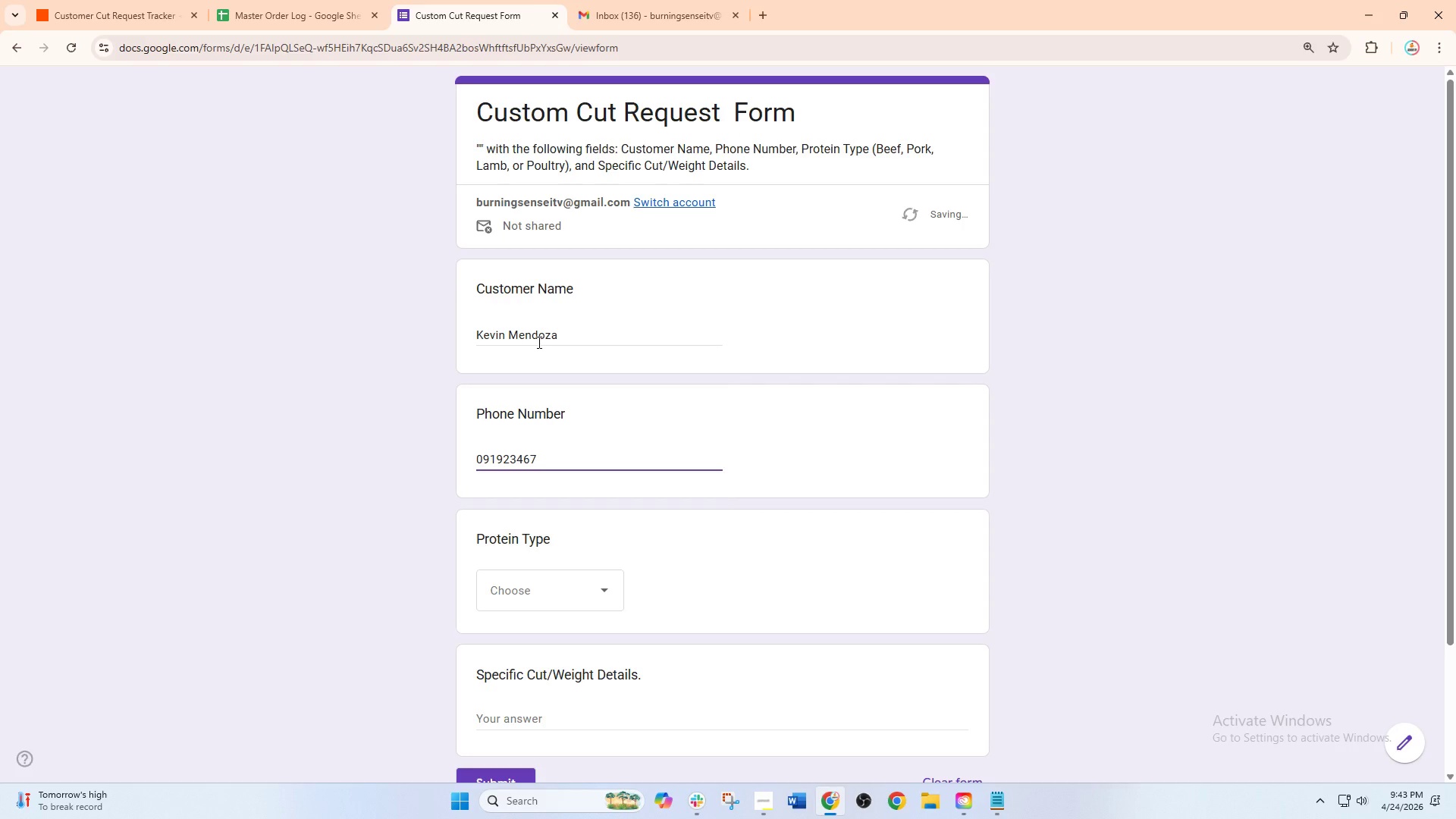 
key(Numpad8)
 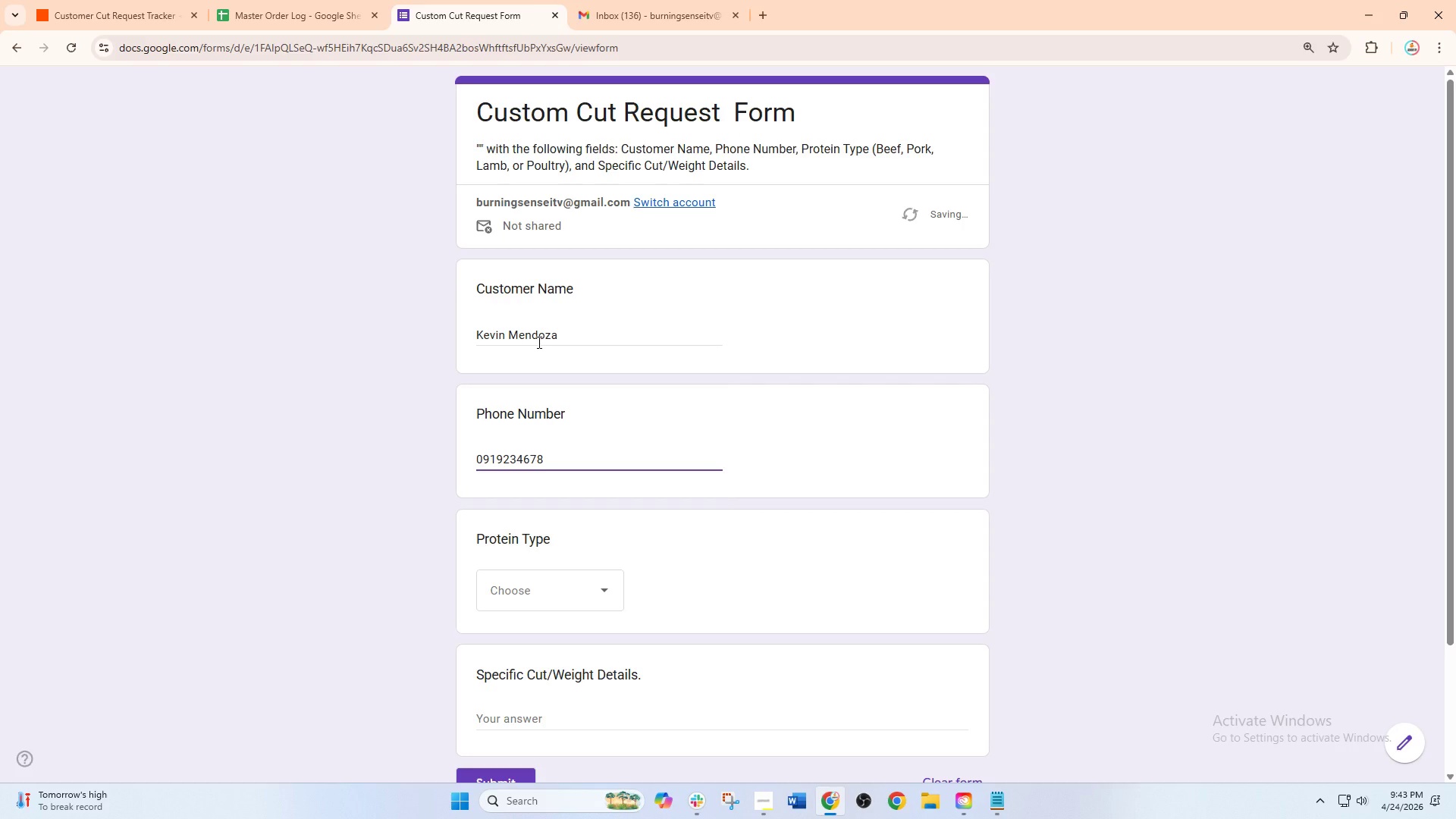 
key(Numpad1)
 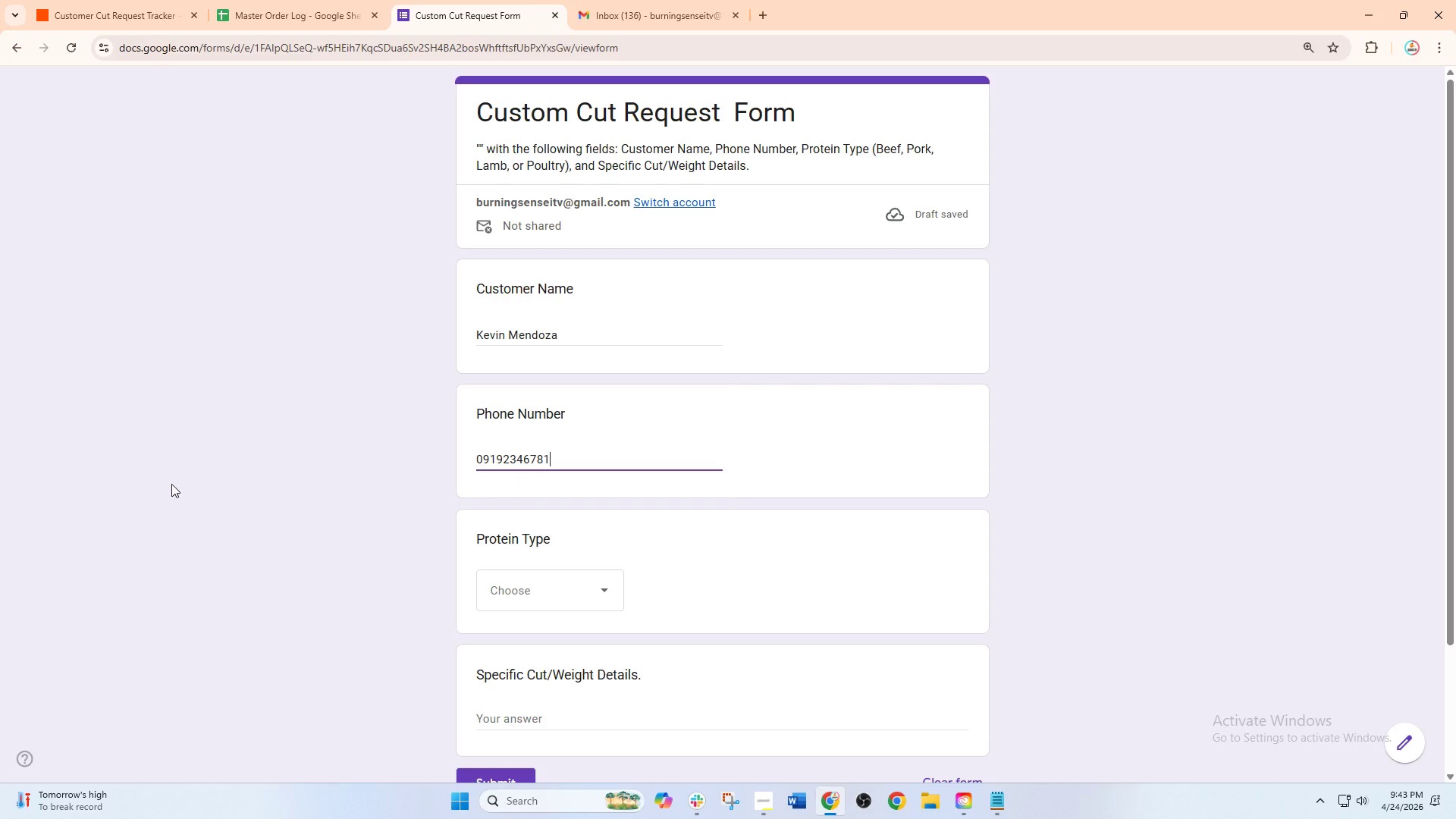 
left_click([493, 579])
 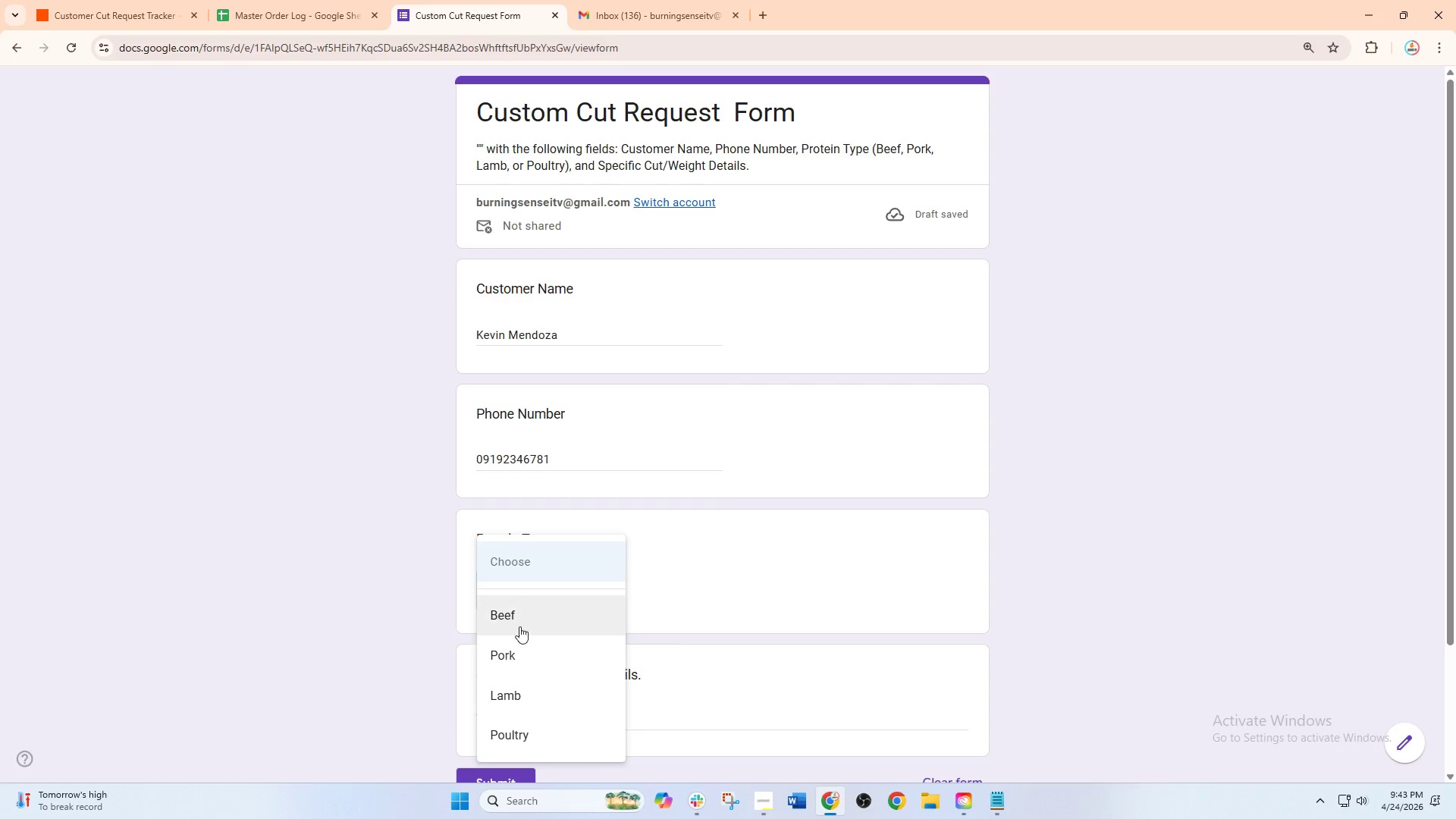 
left_click([522, 619])
 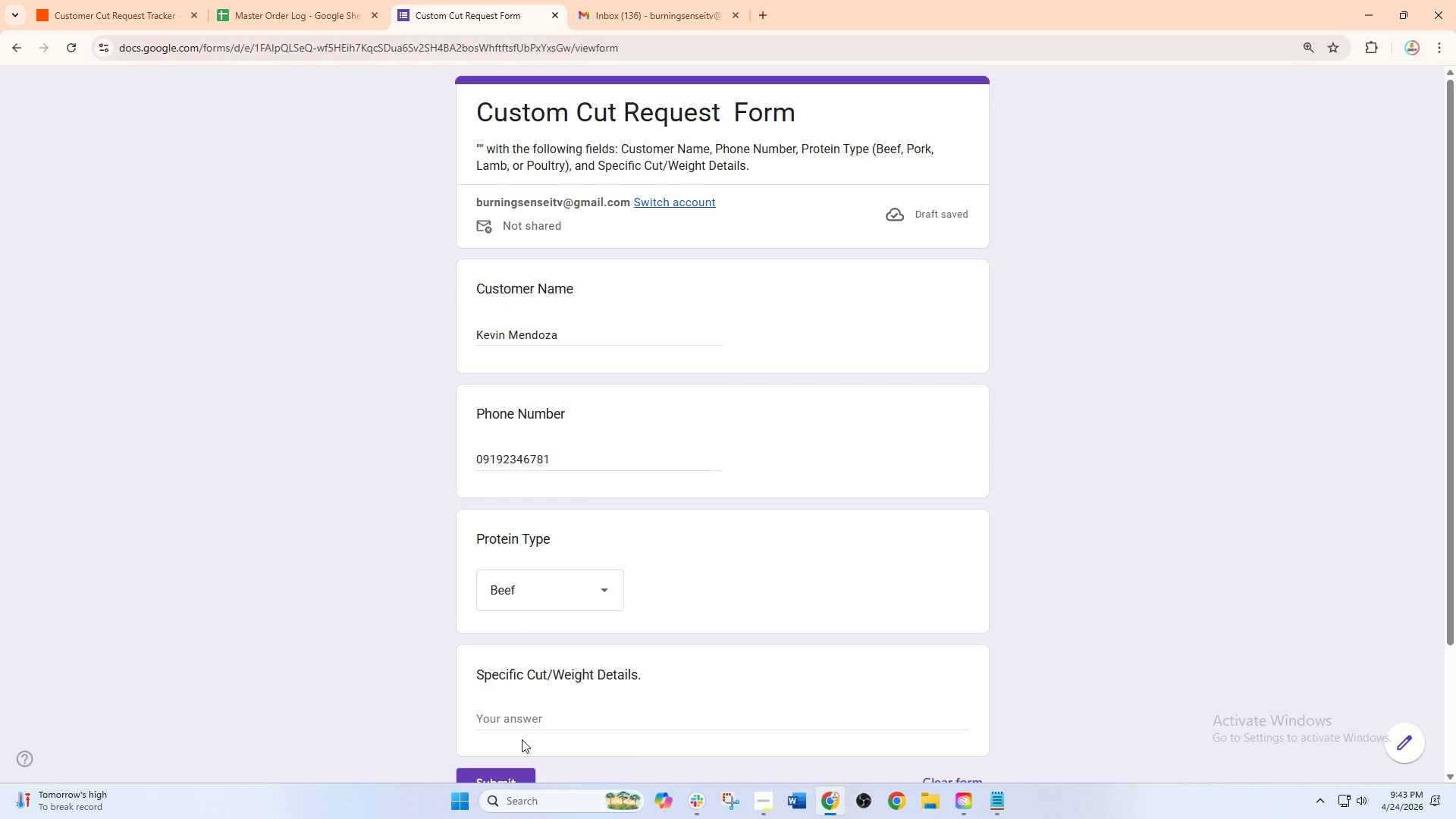 
left_click([534, 726])
 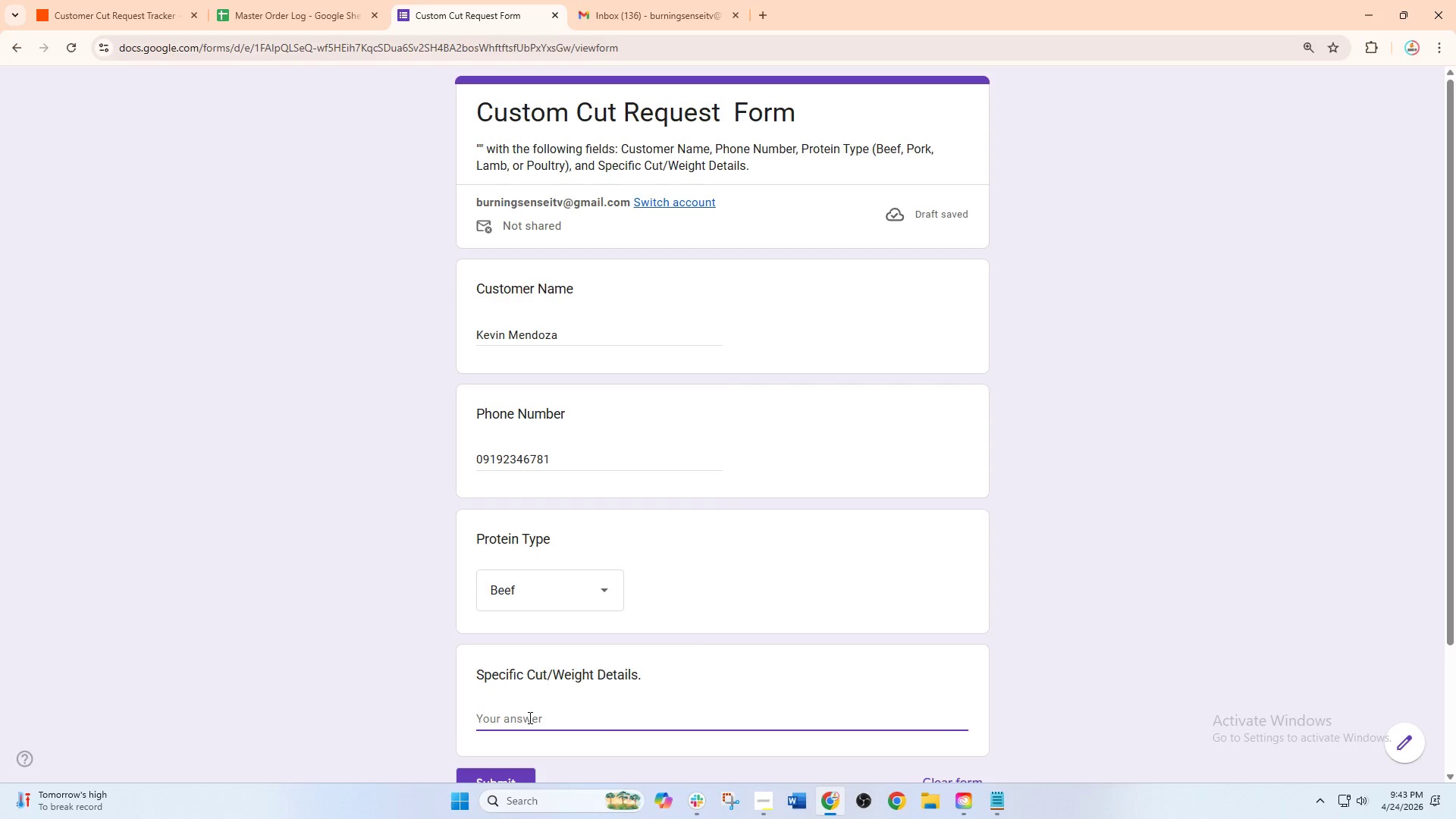 
type(1.5kg )
 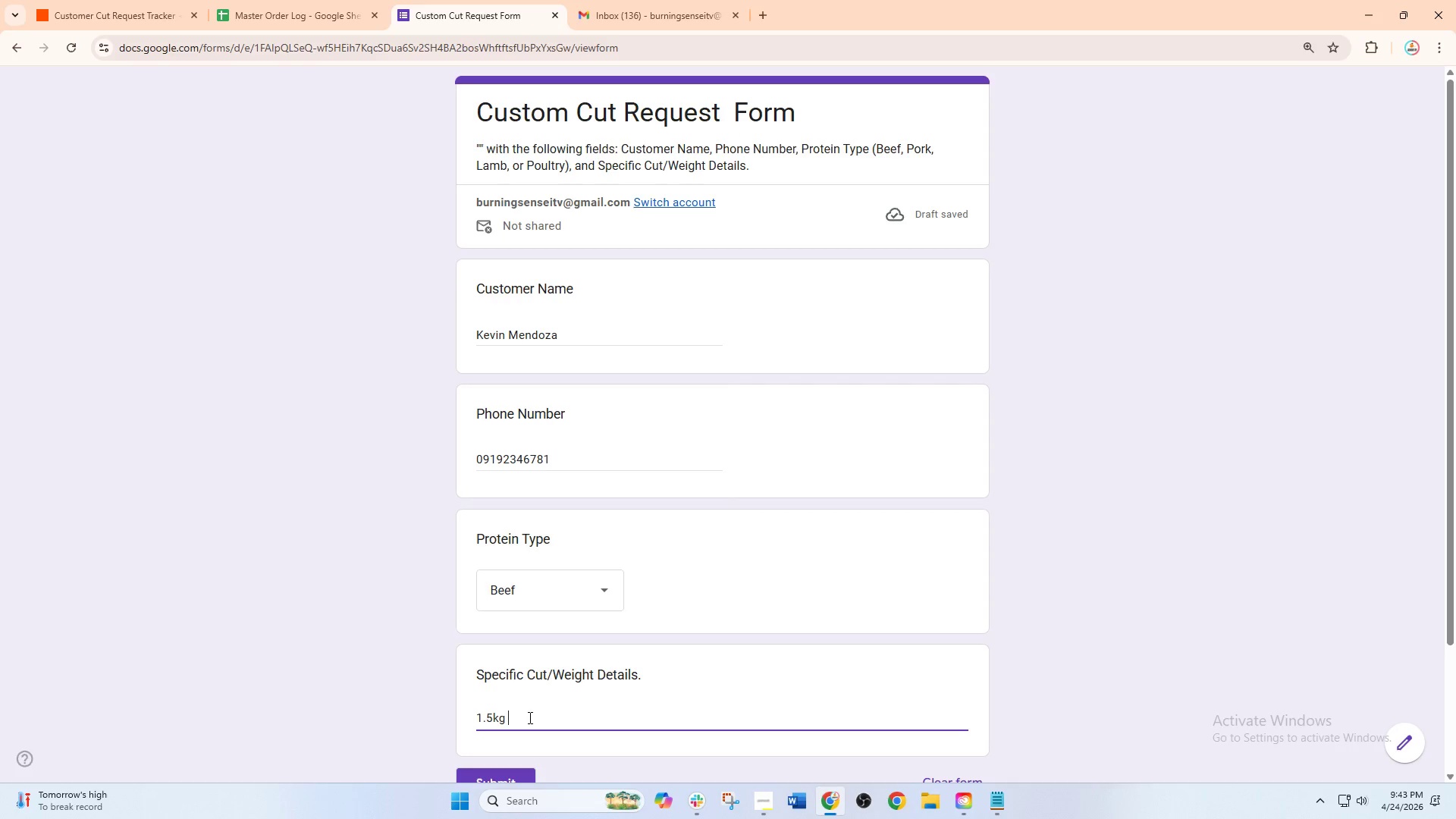 
hold_key(key=Slash, duration=0.67)
 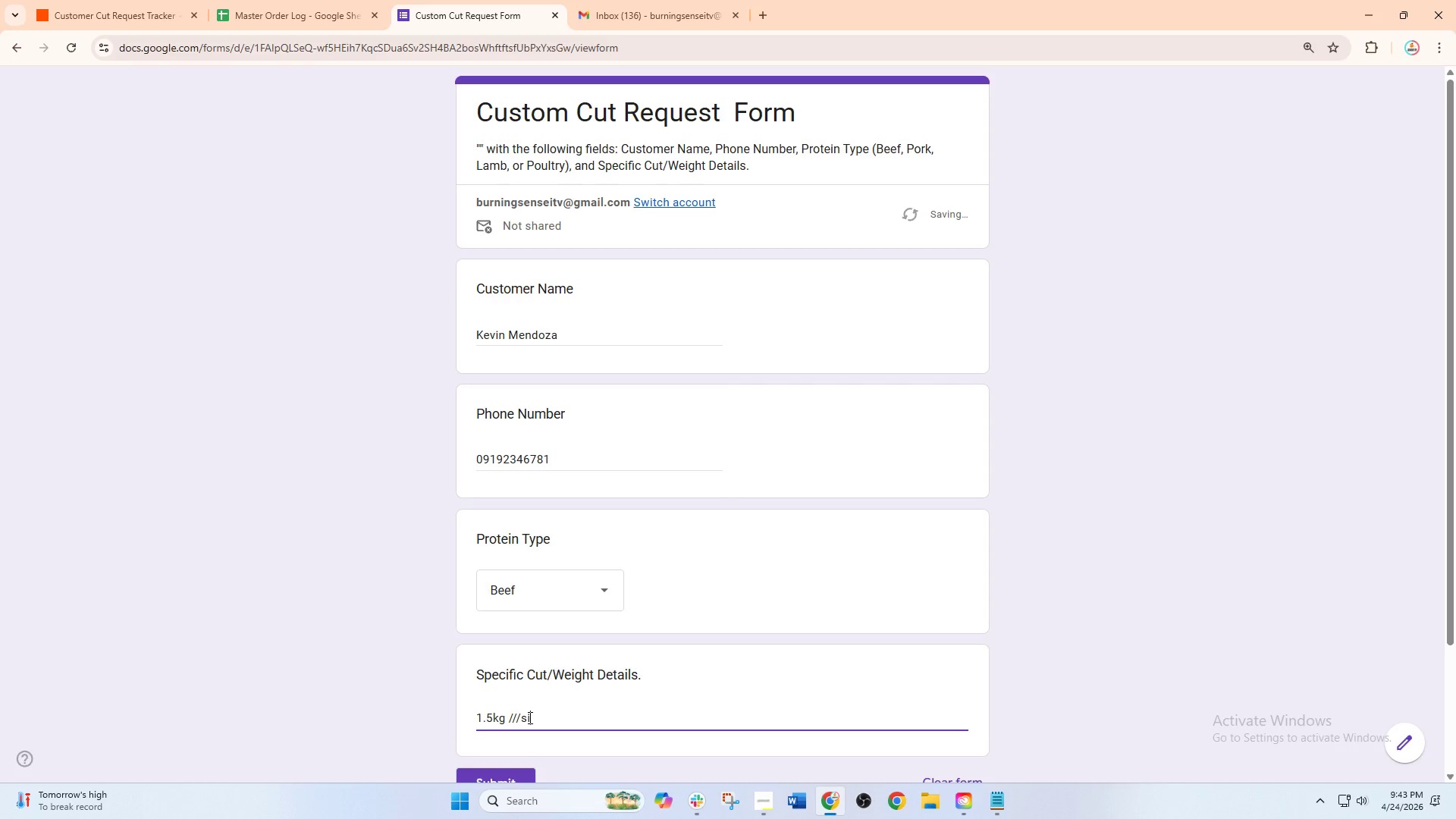 
type(sirl)
key(Backspace)
key(Backspace)
key(Backspace)
key(Backspace)
key(Backspace)
key(Backspace)
key(Backspace)
type(Sirloin steaks)
 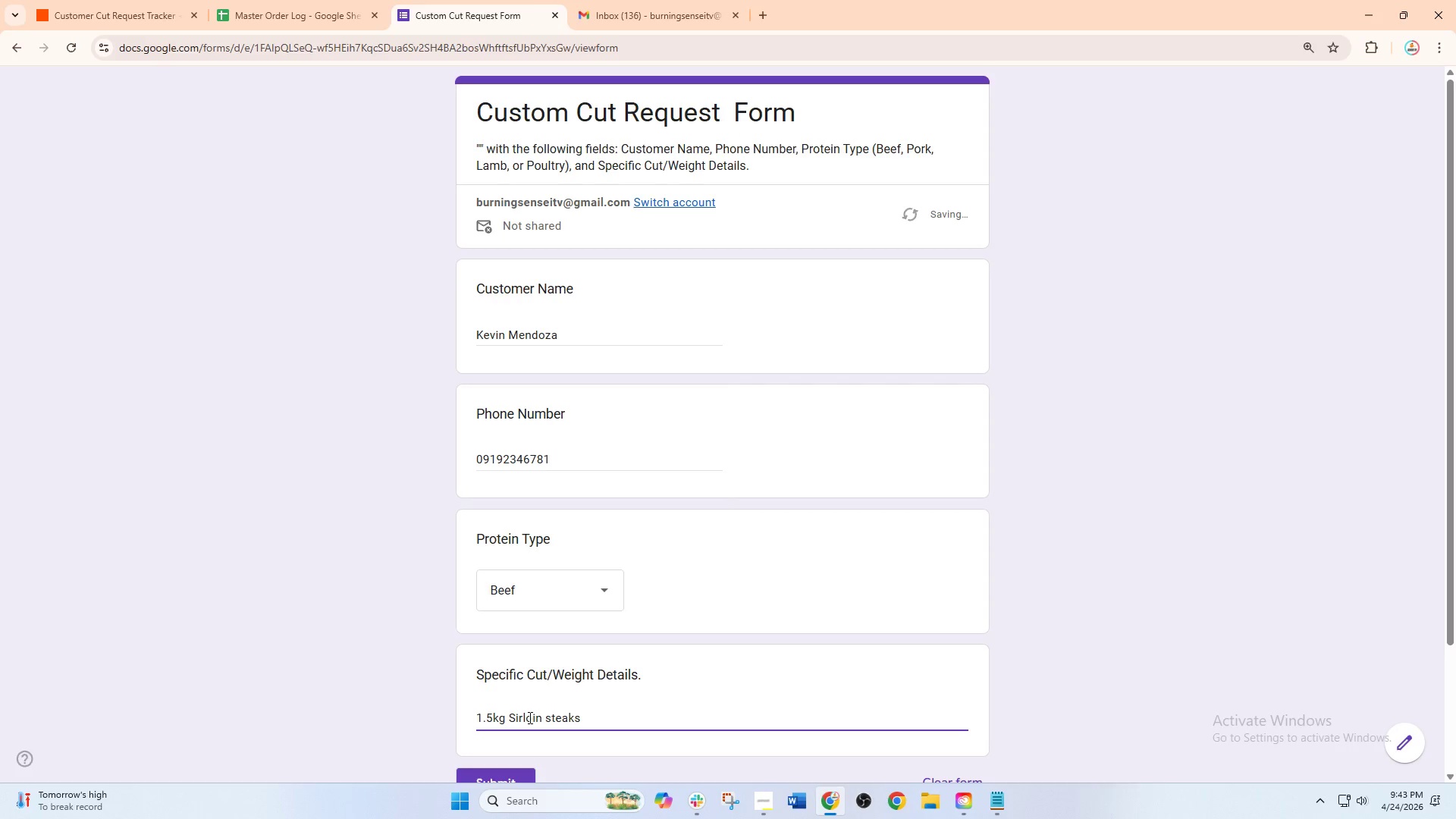 
type(, 2 i)
key(Backspace)
key(Backspace)
type(-inch thick cut)
 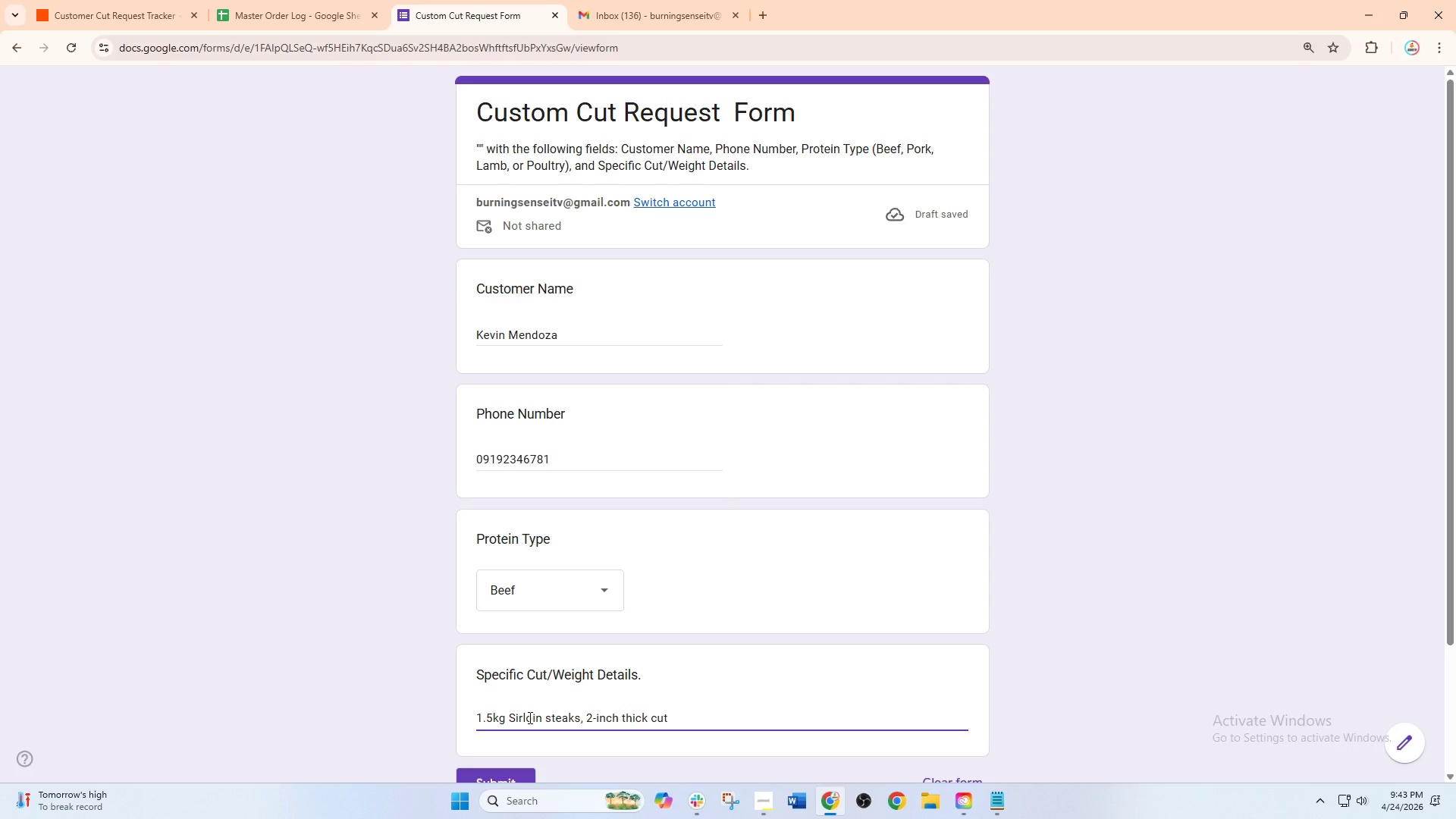 
scroll: coordinate [529, 714], scroll_direction: down, amount: 1.0
 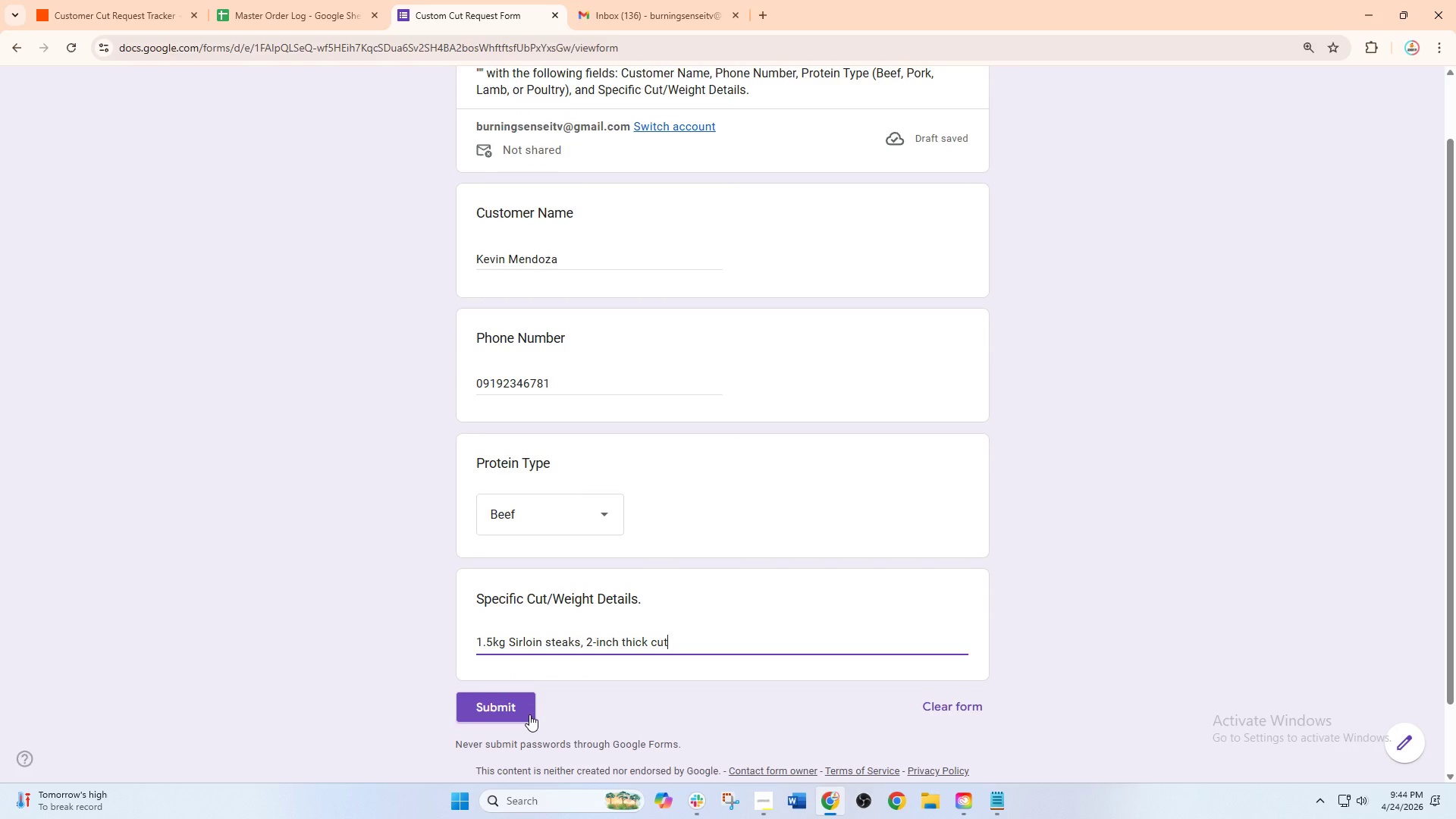 
left_click([529, 714])
 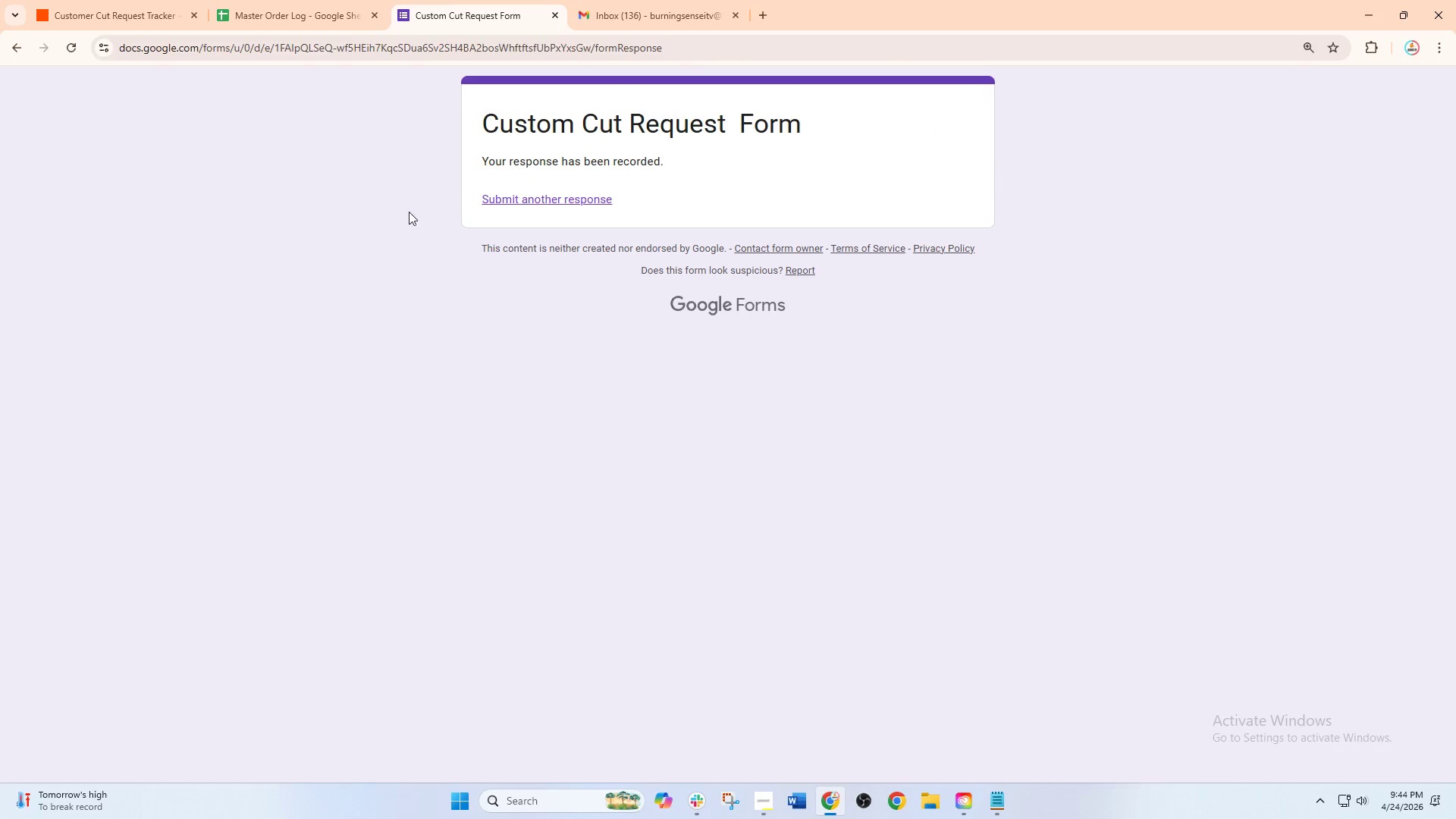 
left_click([132, 5])
 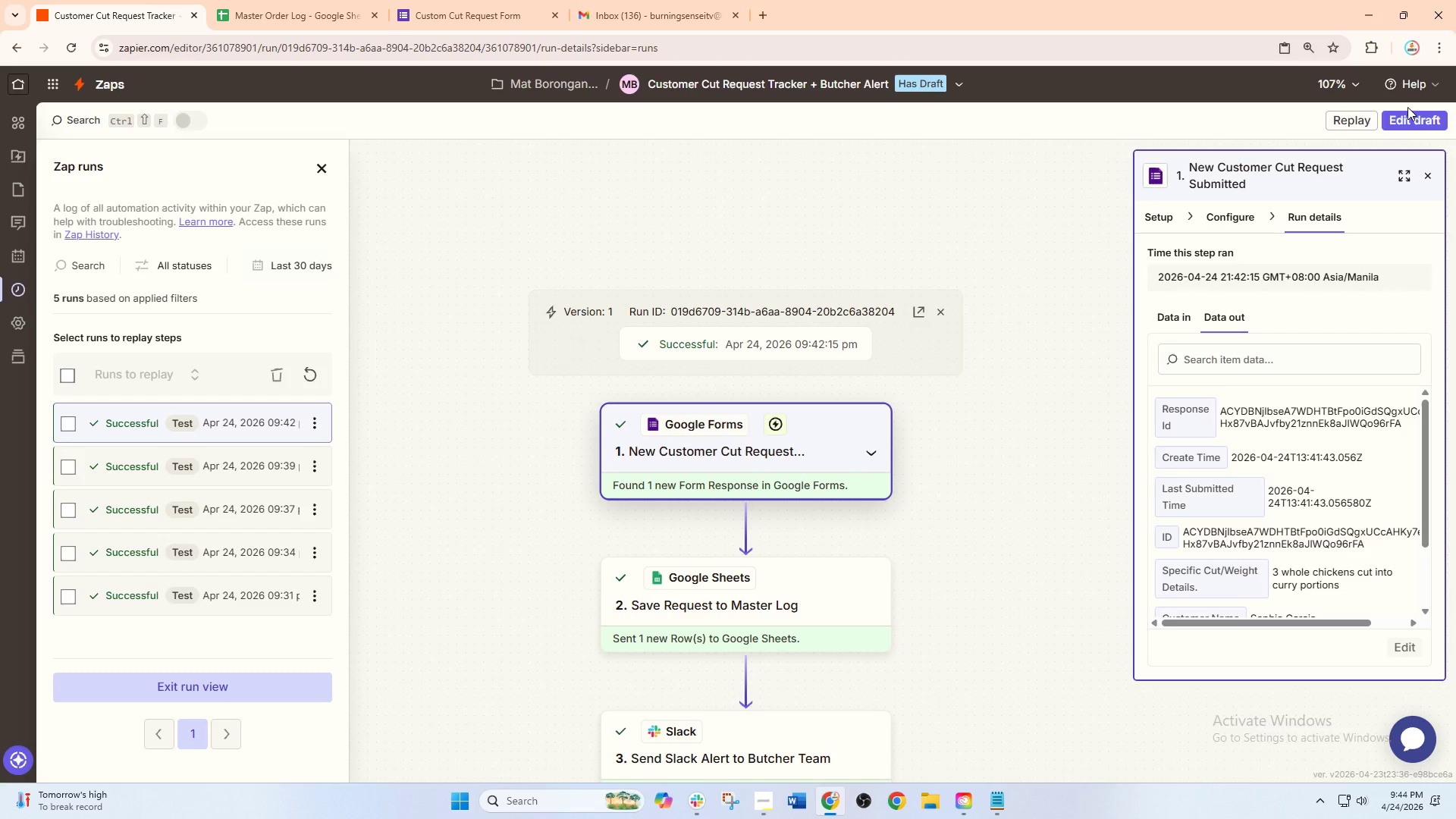 
left_click([1408, 117])
 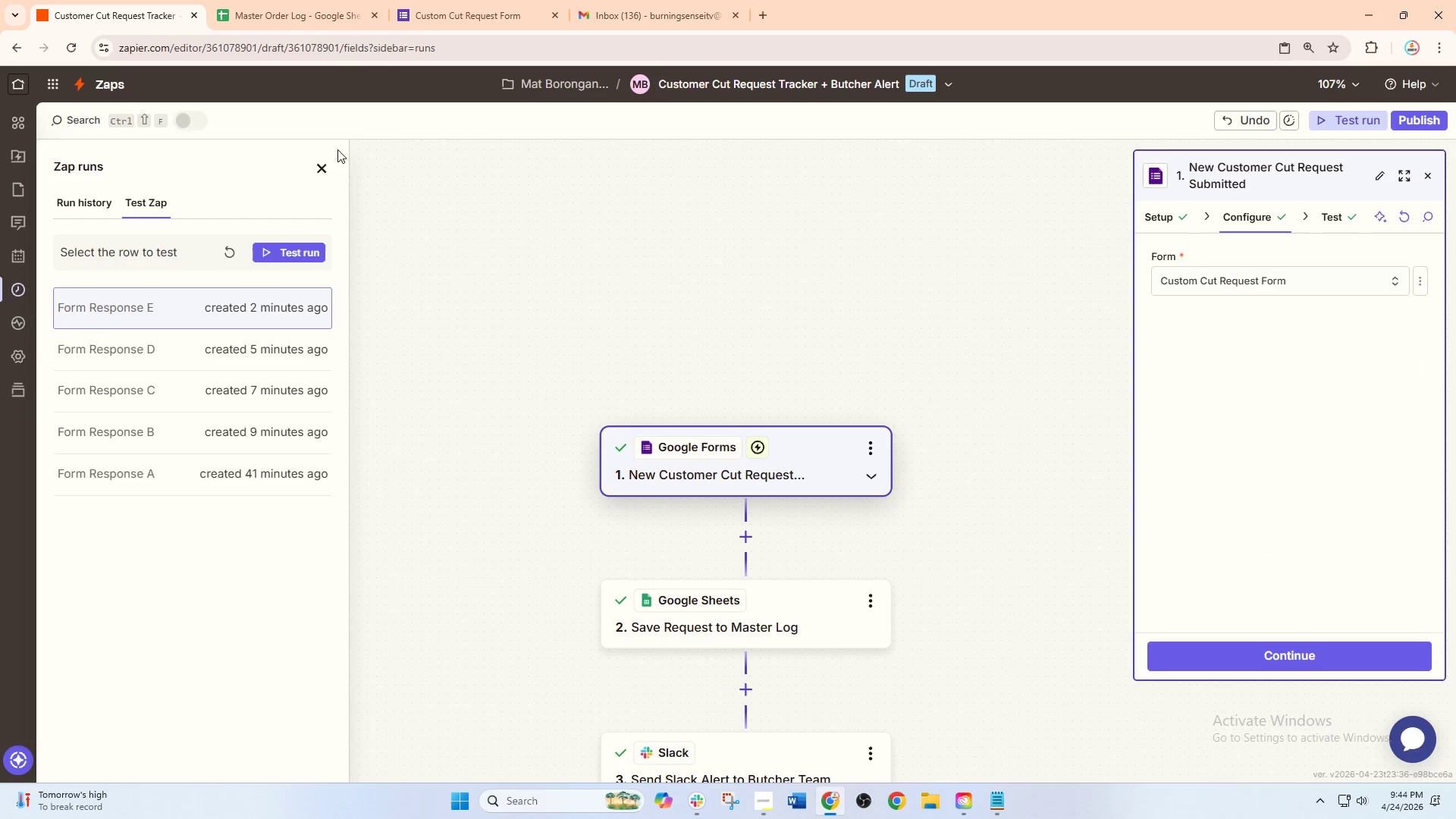 
left_click([234, 249])
 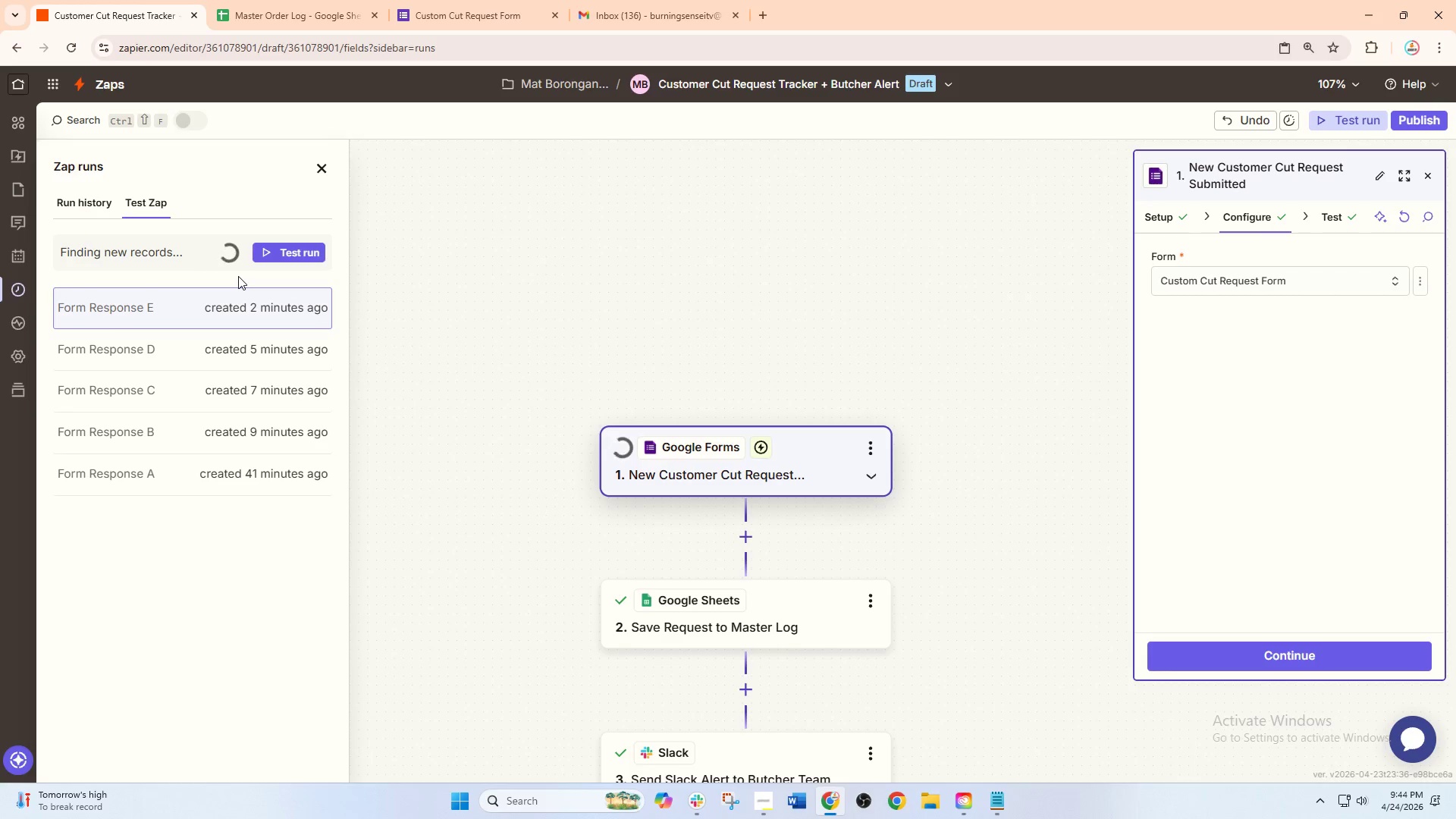 
left_click([240, 308])
 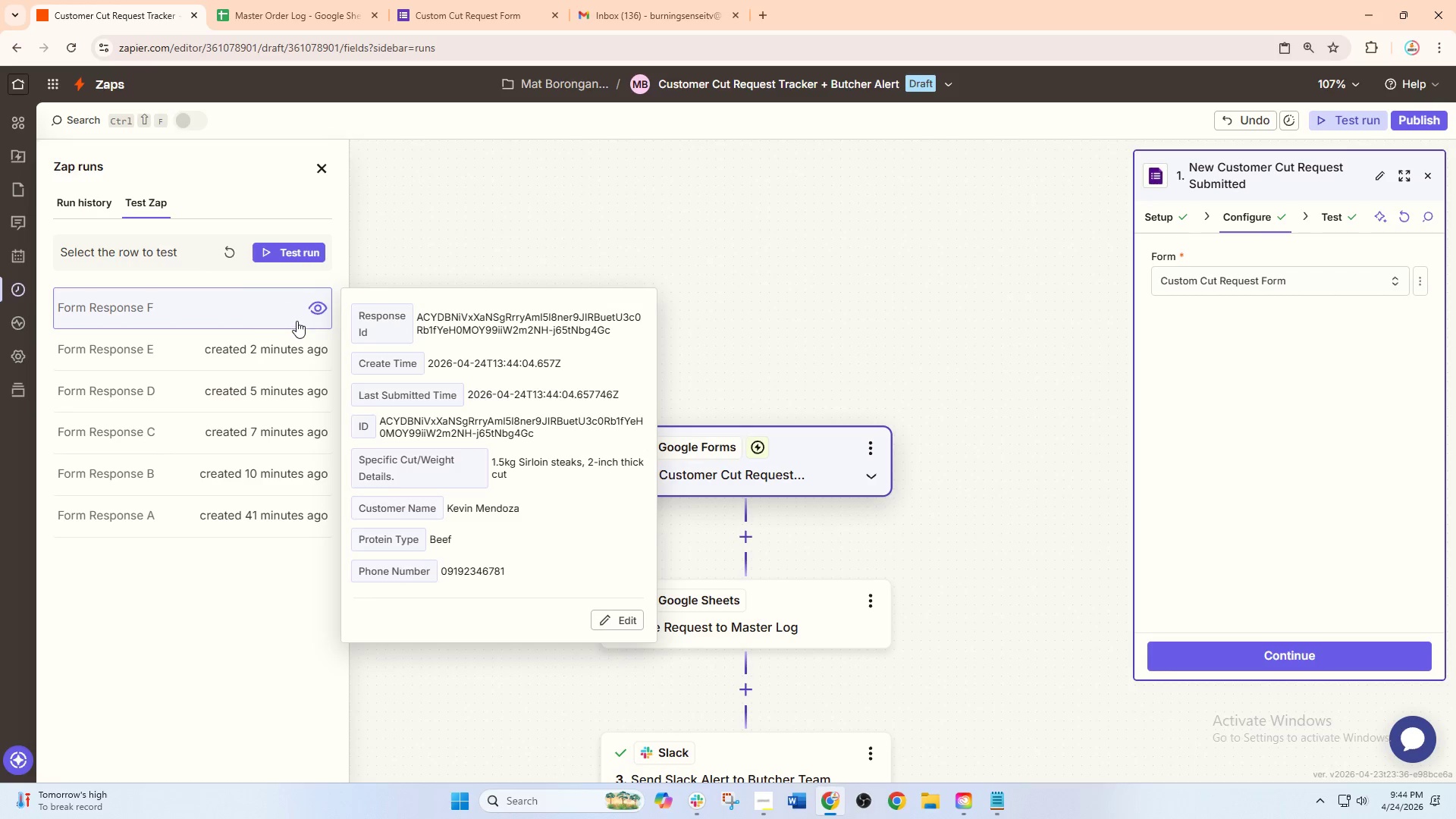 
left_click([302, 256])
 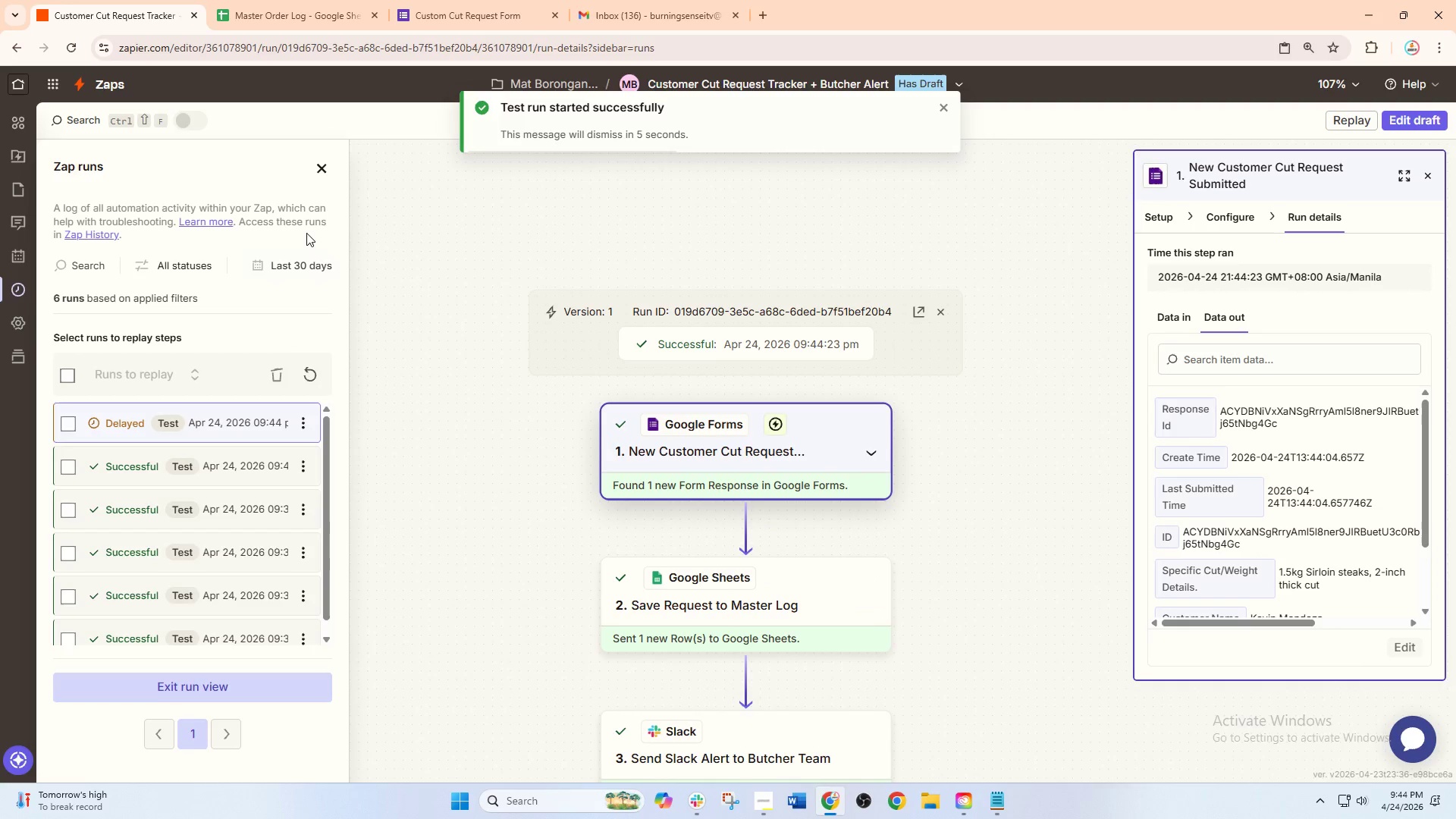 
wait(12.89)
 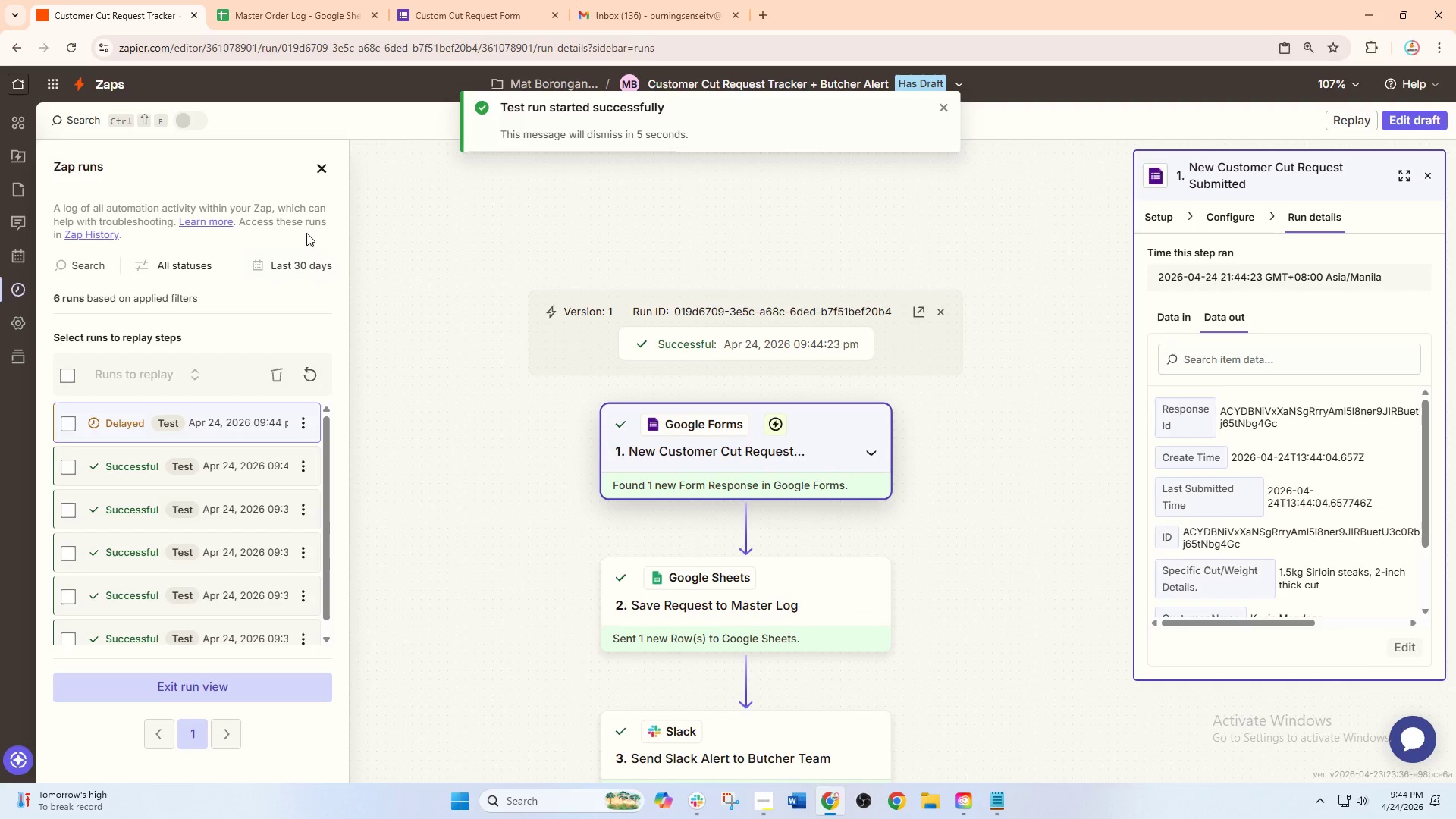 
left_click([333, 0])
 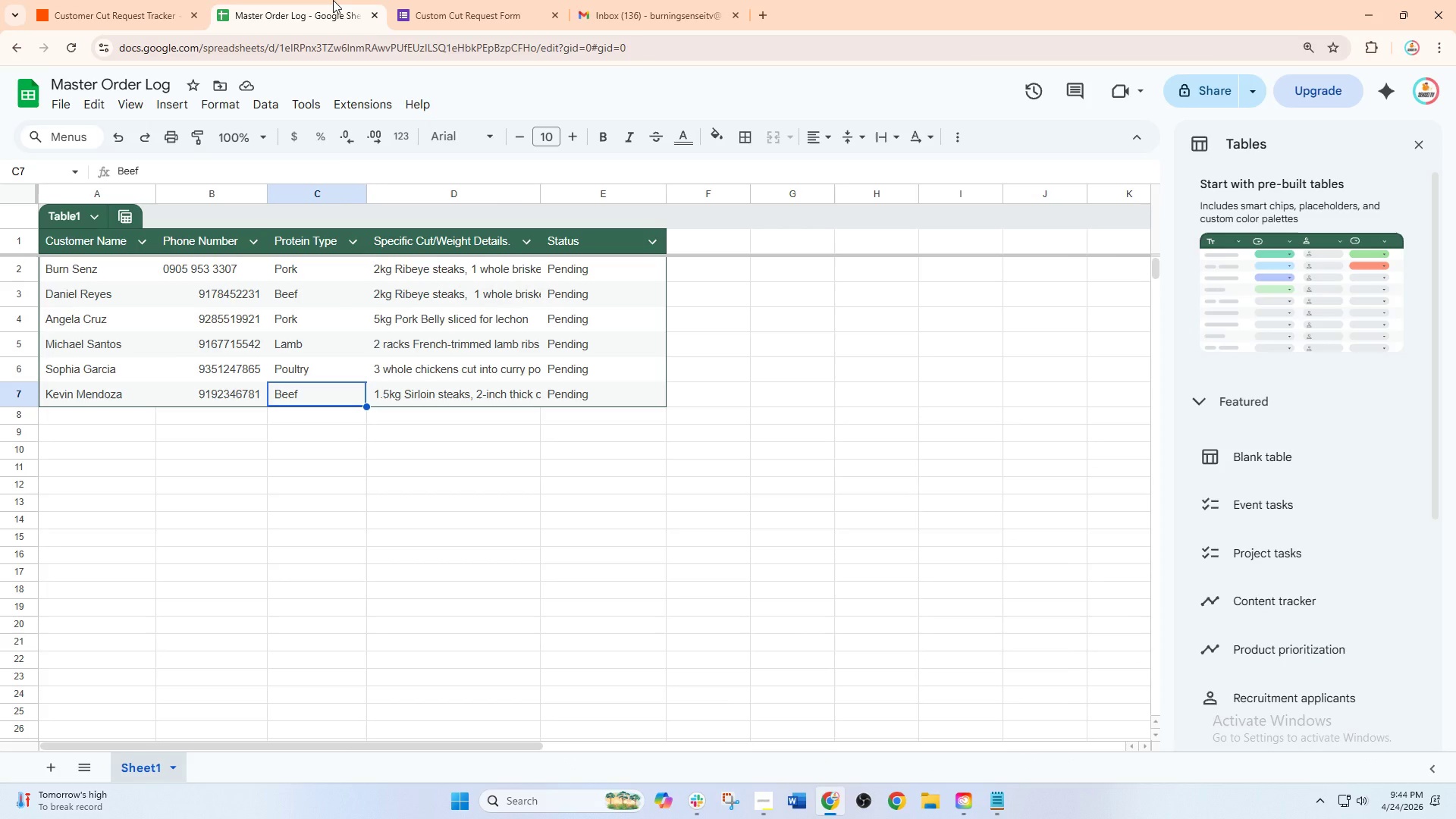 
wait(5.03)
 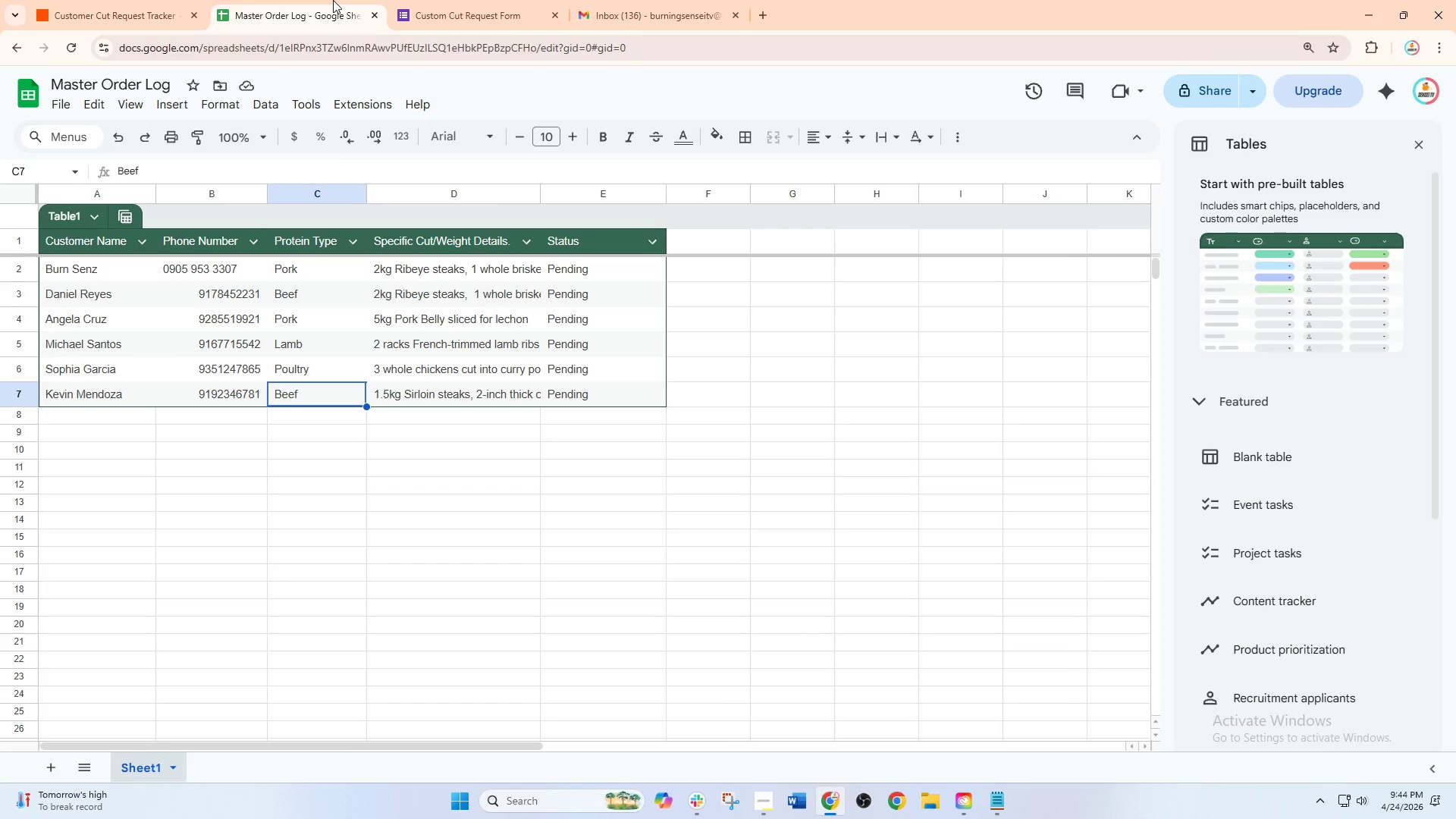 
left_click([477, 0])
 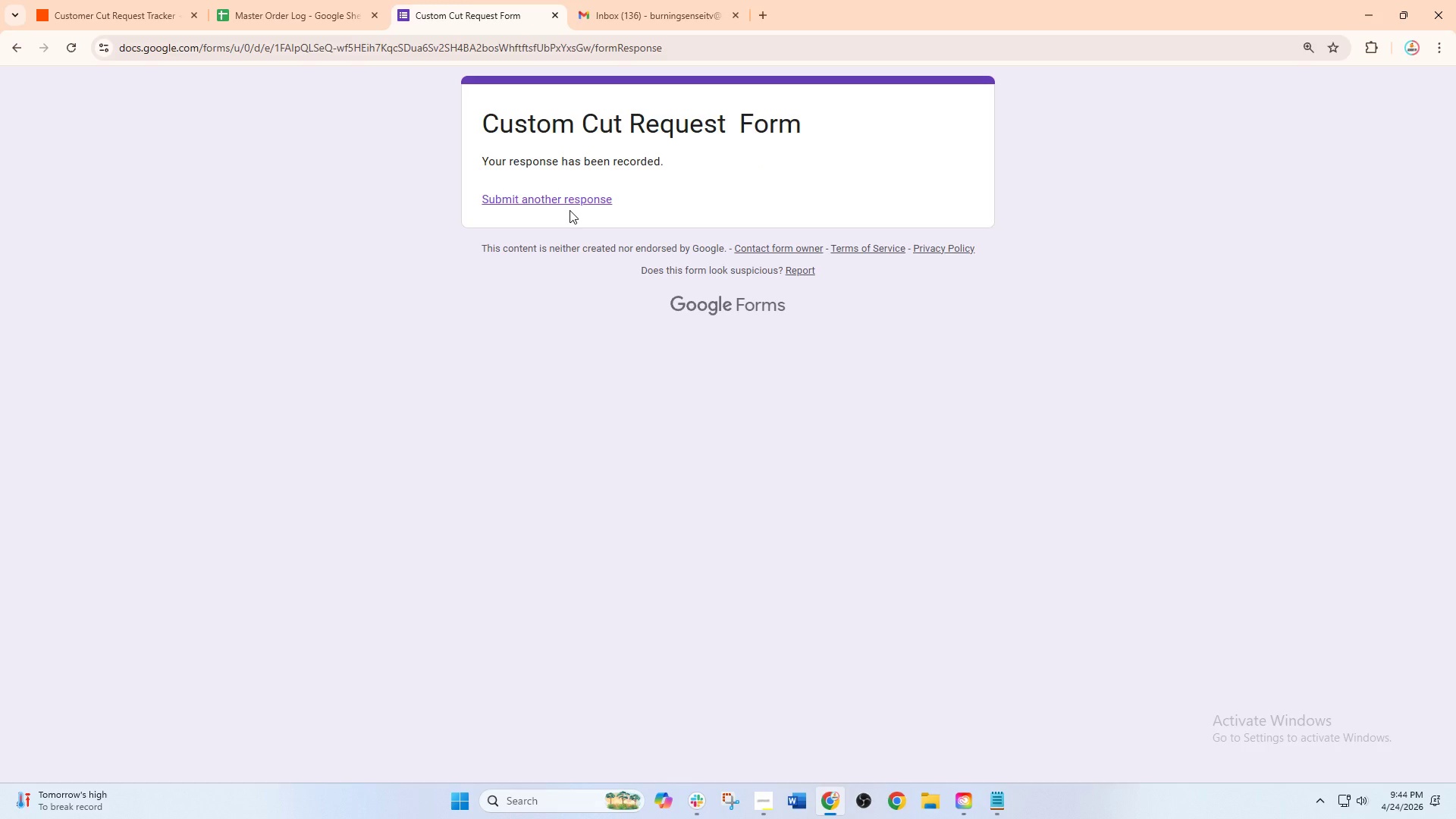 
left_click([575, 198])
 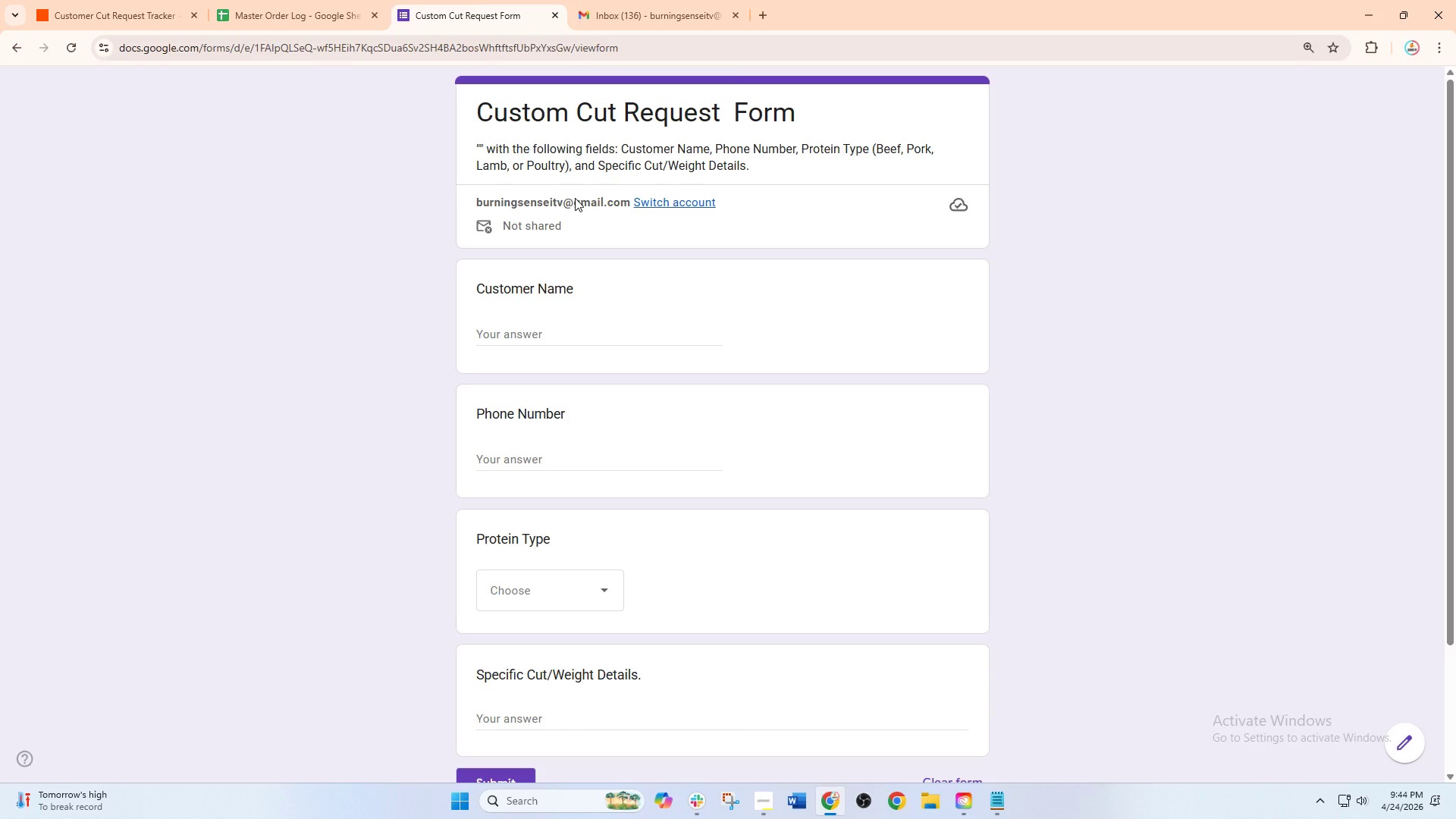 
left_click([562, 319])
 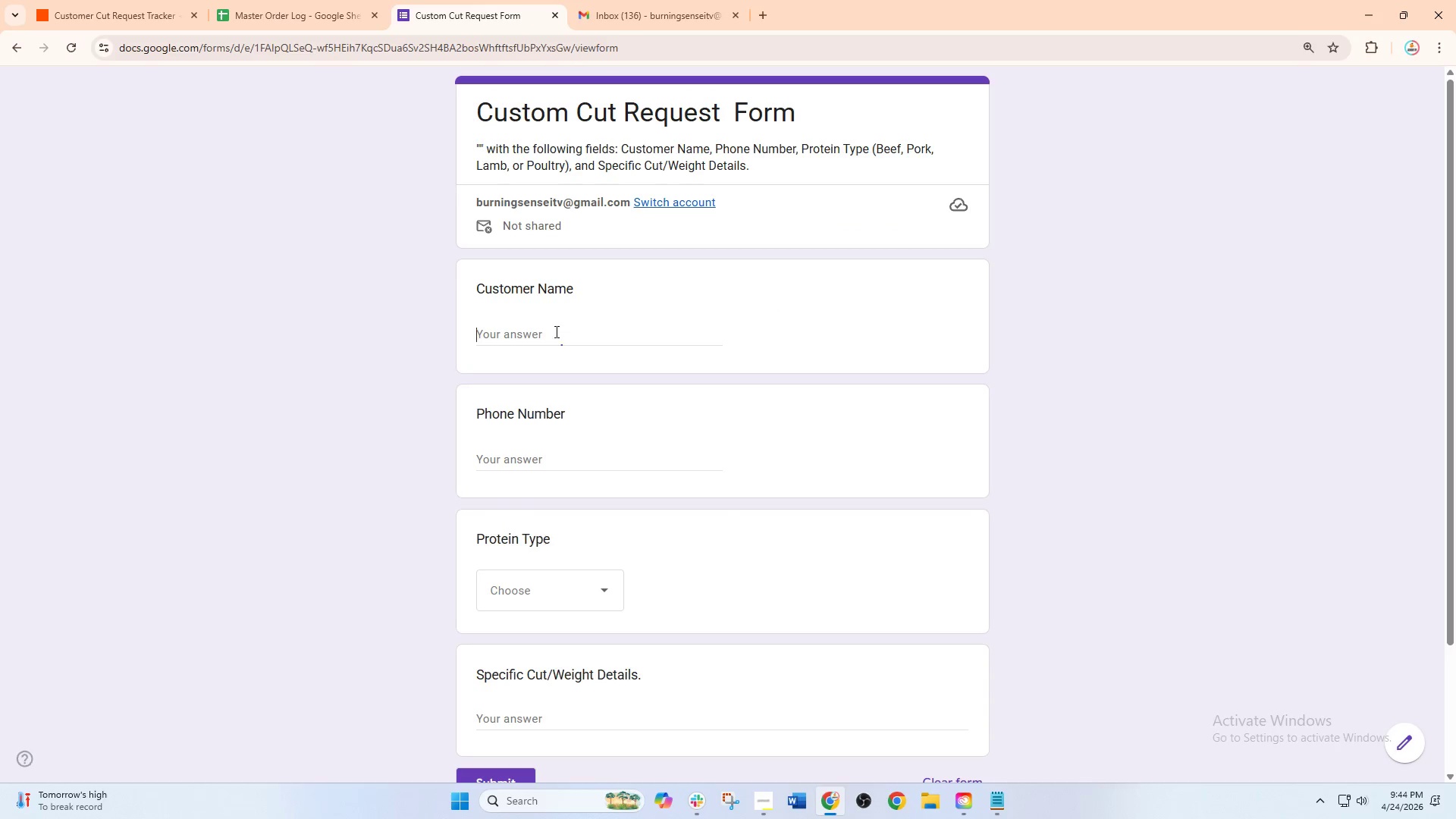 
left_click([555, 331])
 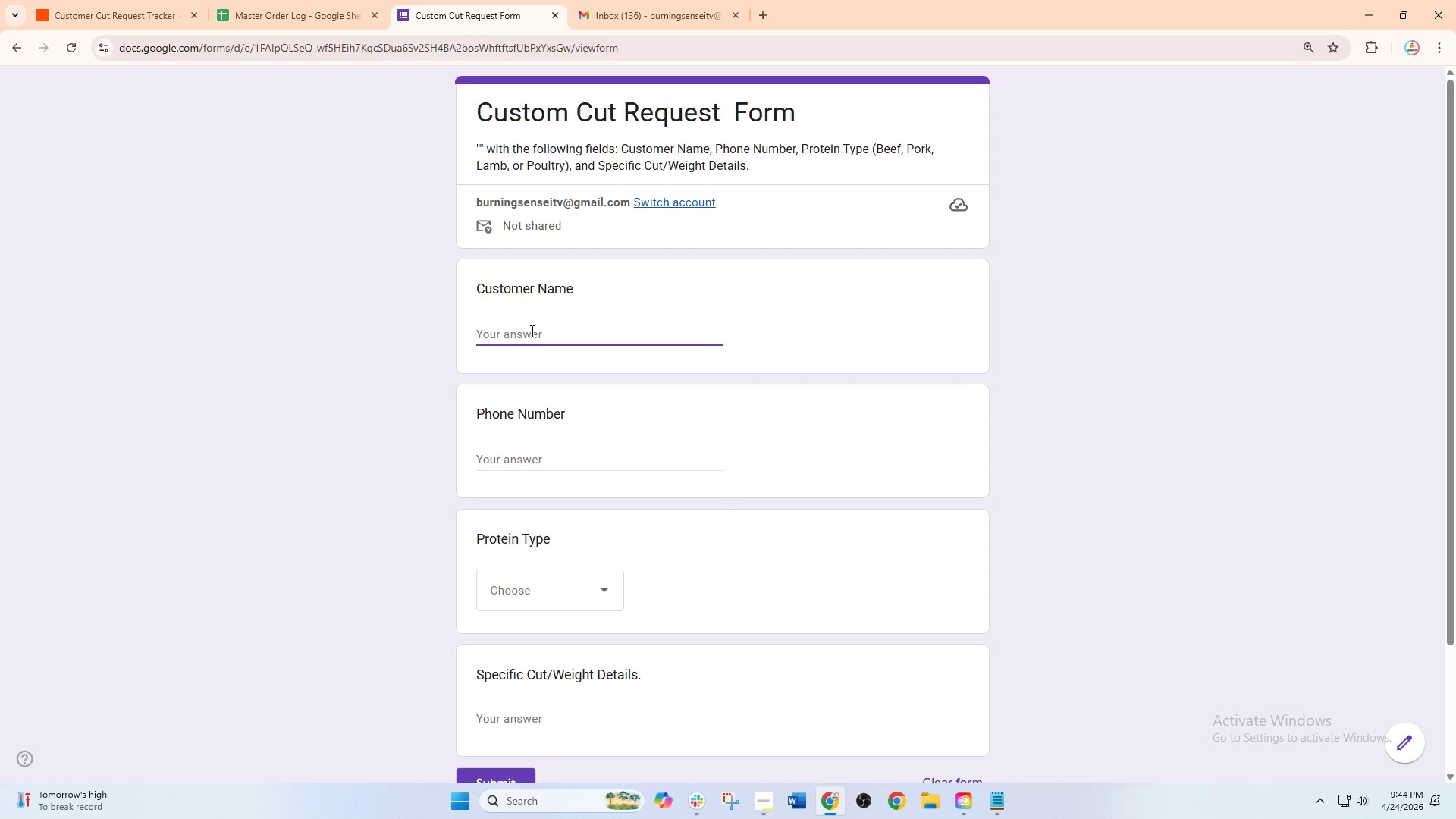 
type(Jasmine Fores)
 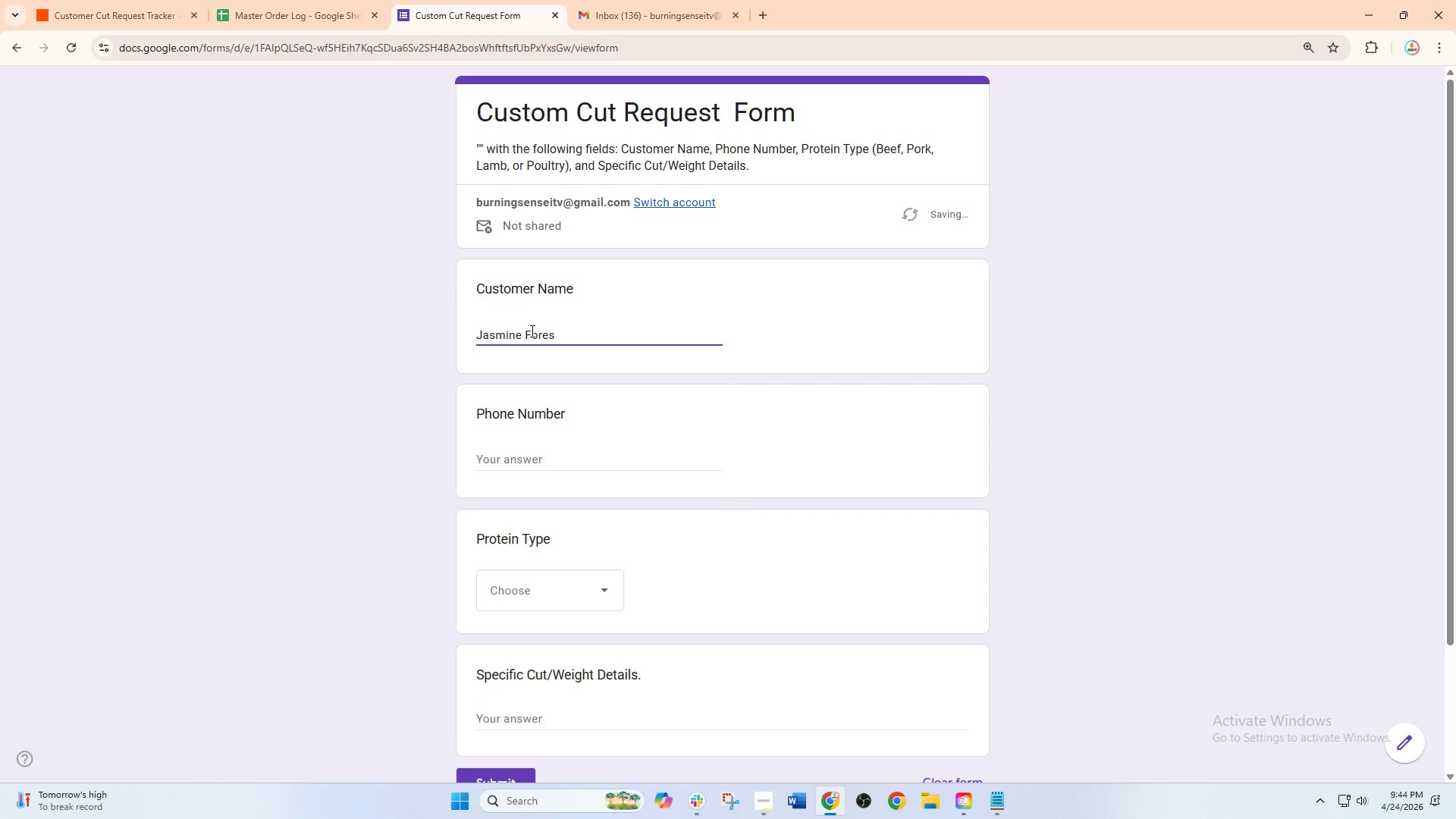 
left_click([504, 447])
 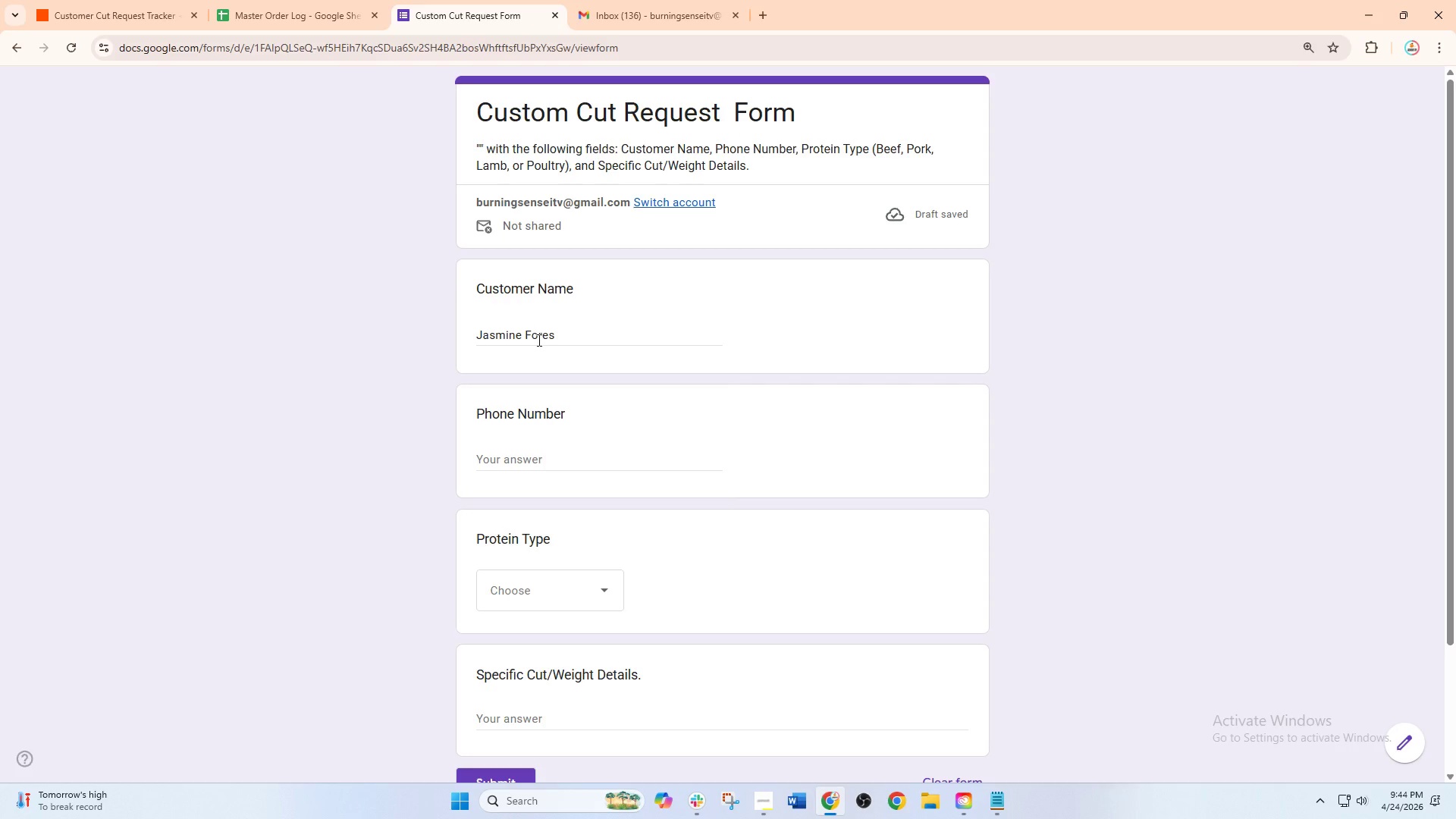 
left_click([528, 325])
 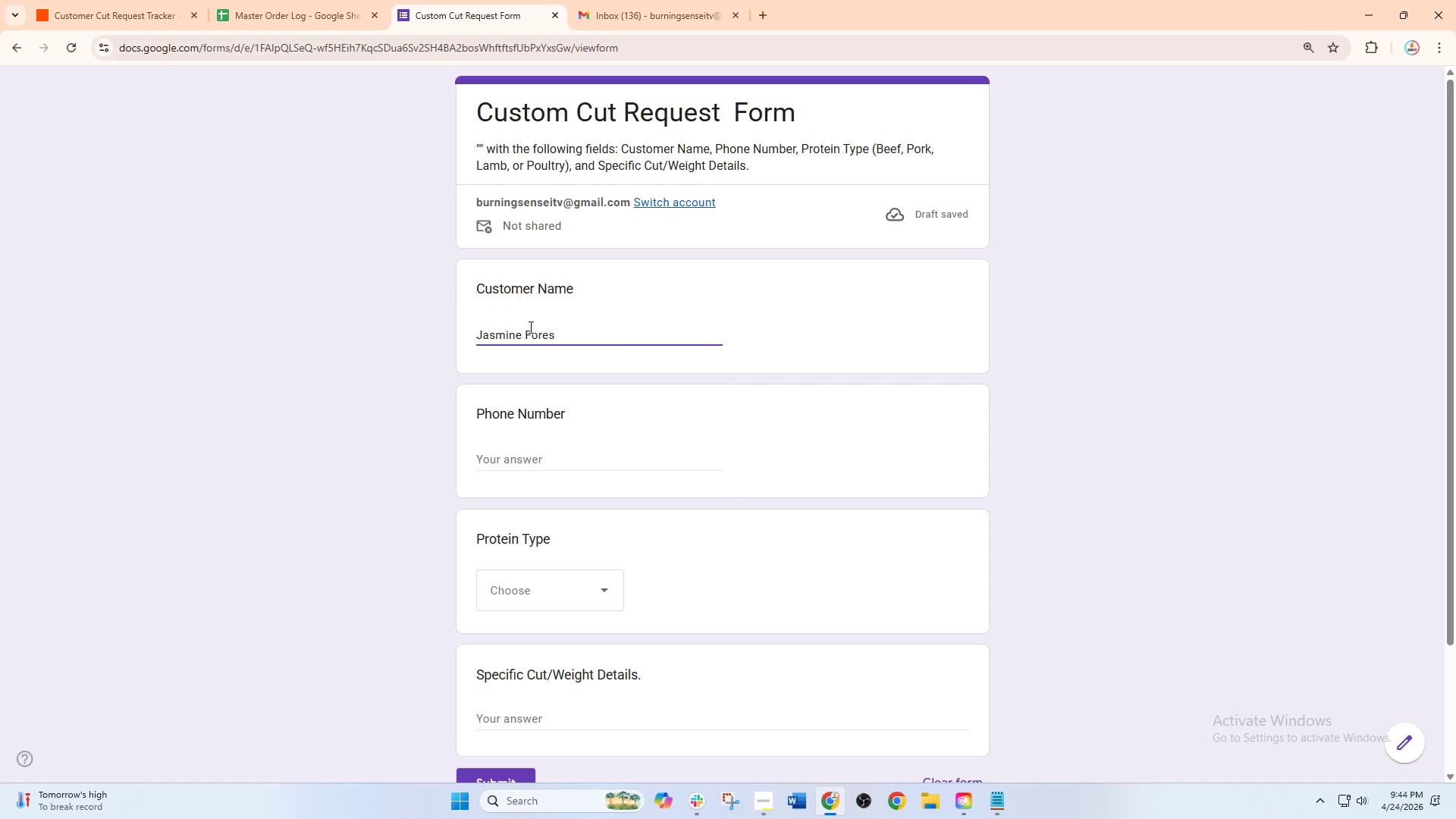 
left_click([529, 327])
 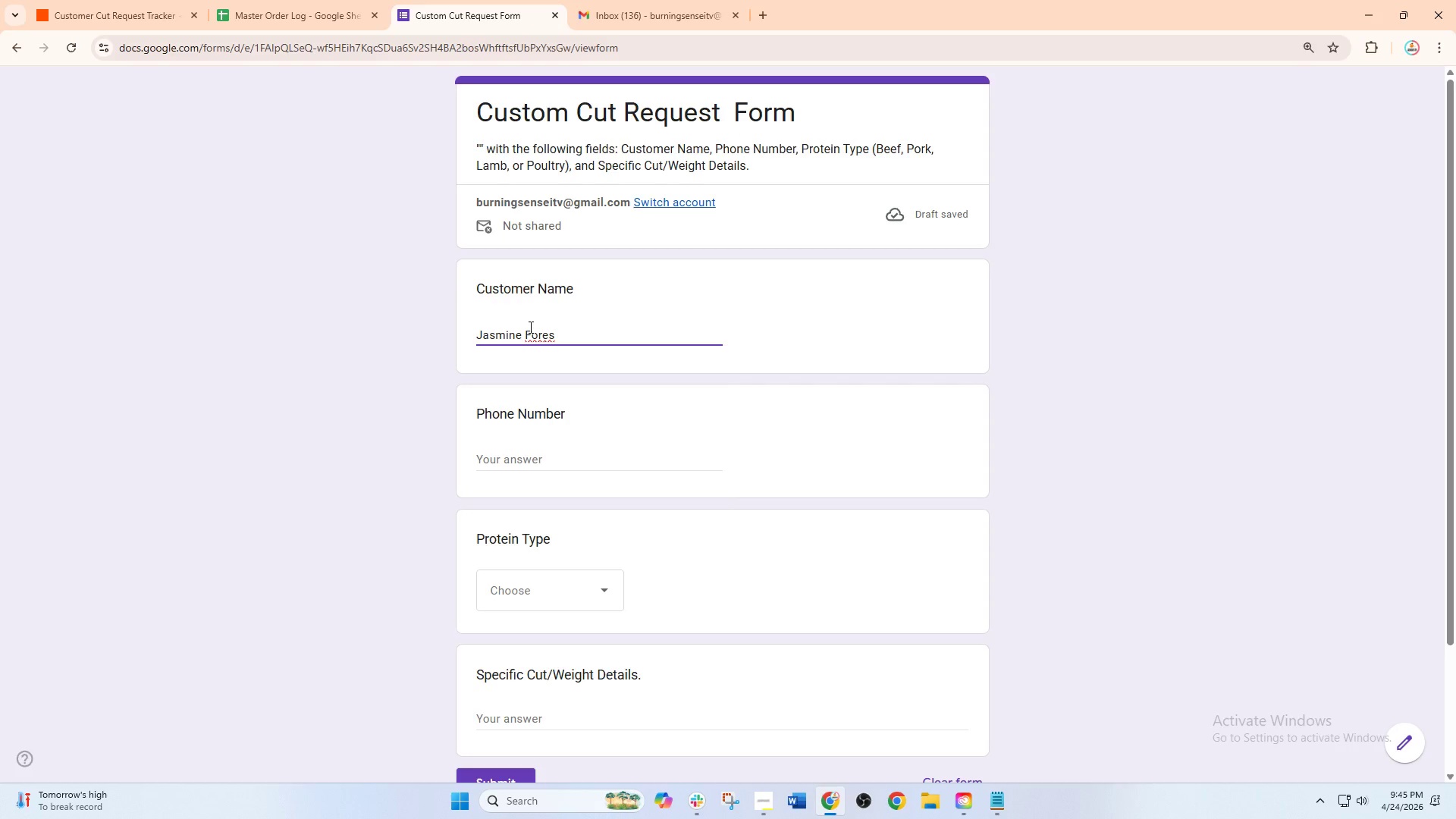 
key(L)
 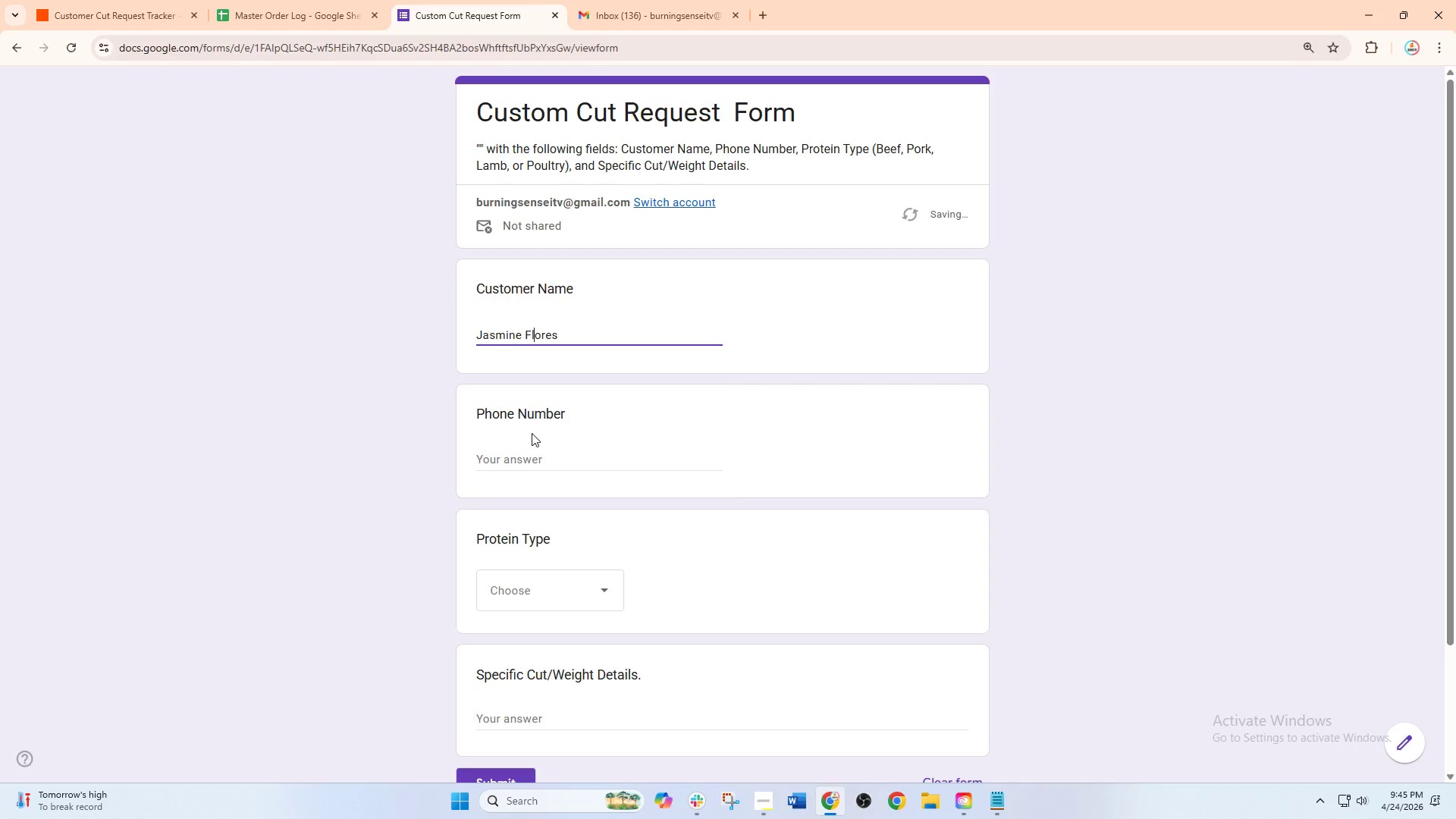 
left_click([529, 459])
 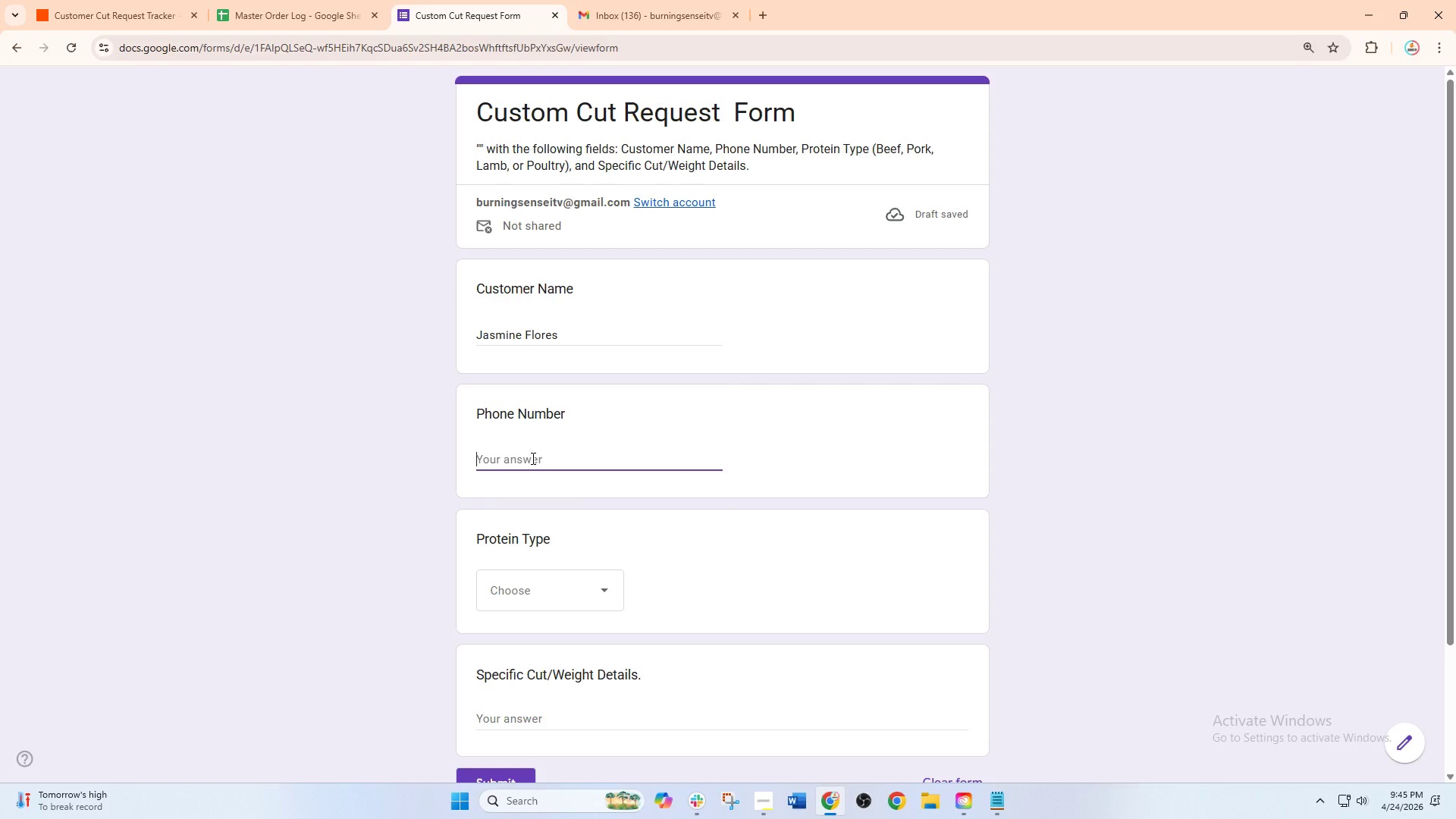 
key(Numpad0)
 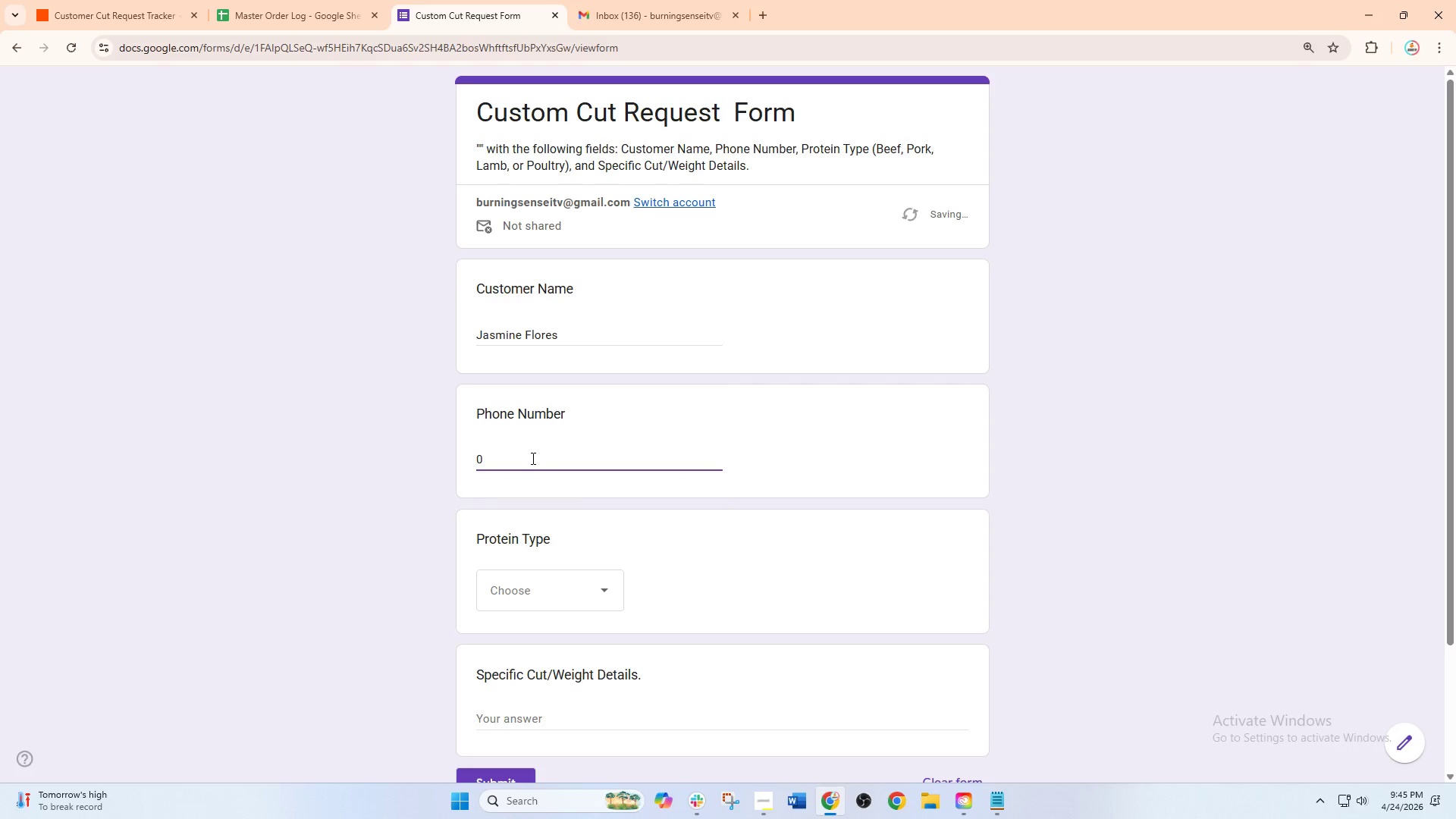 
key(Numpad9)
 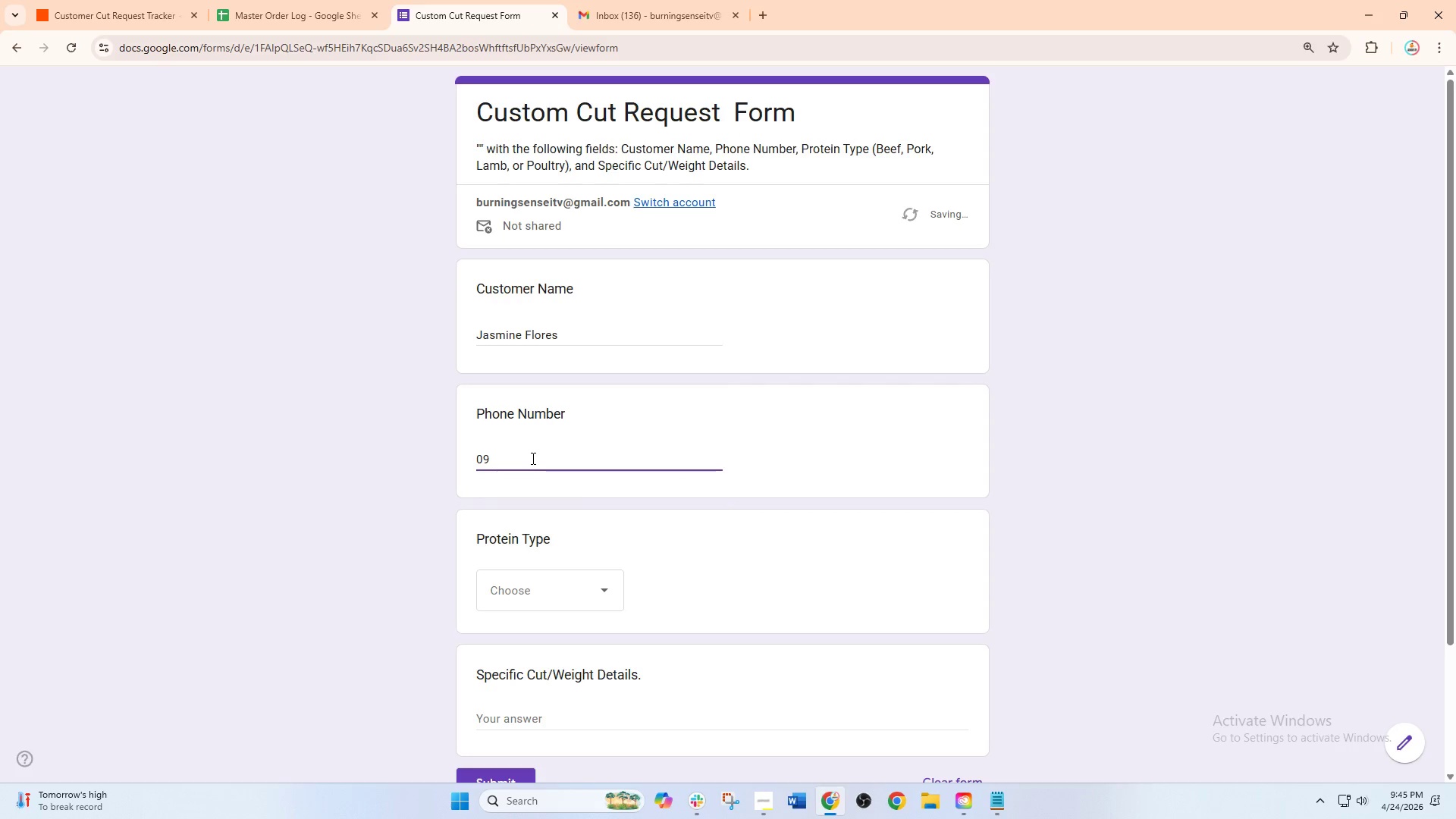 
key(Numpad2)
 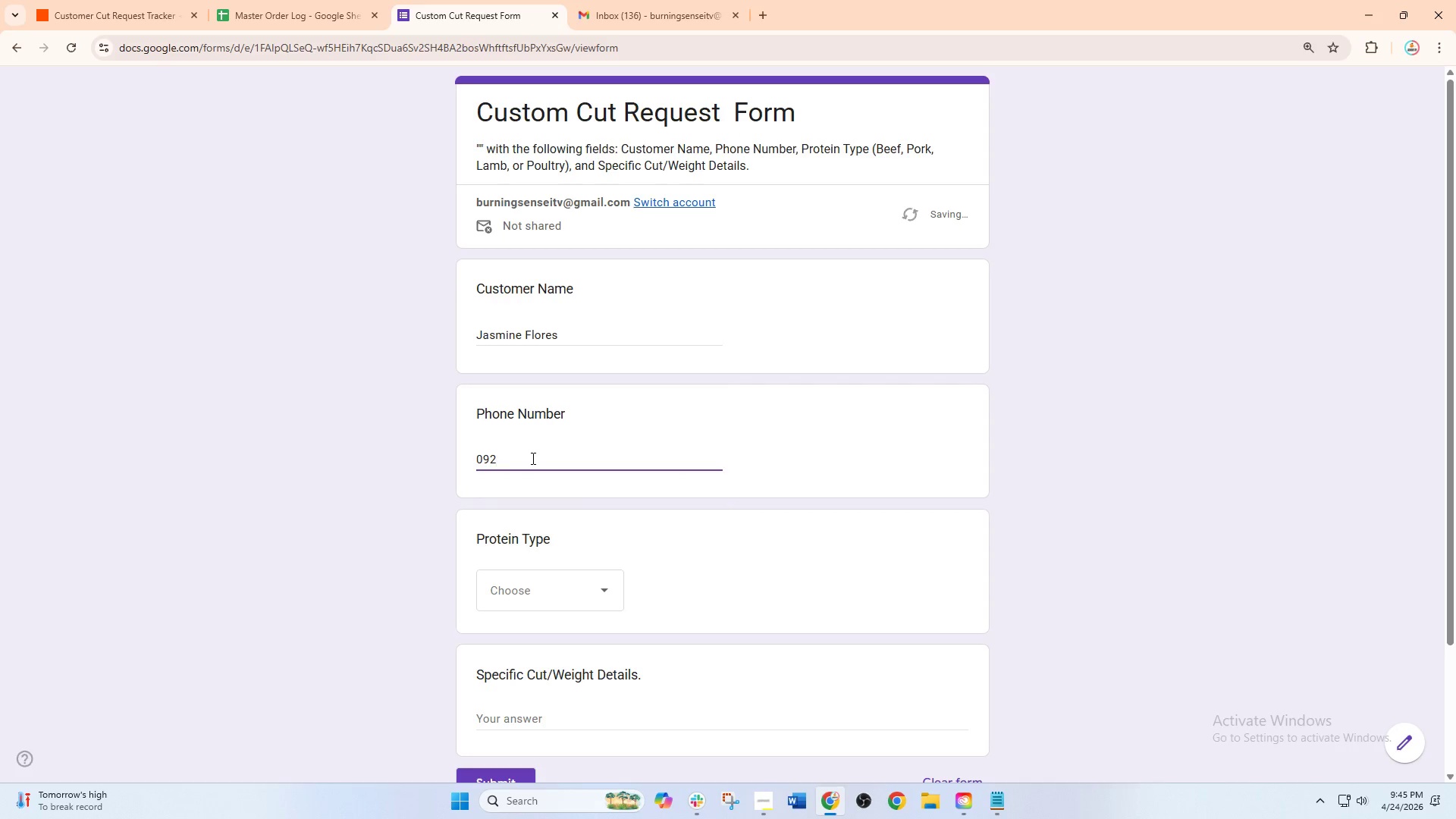 
key(Numpad7)
 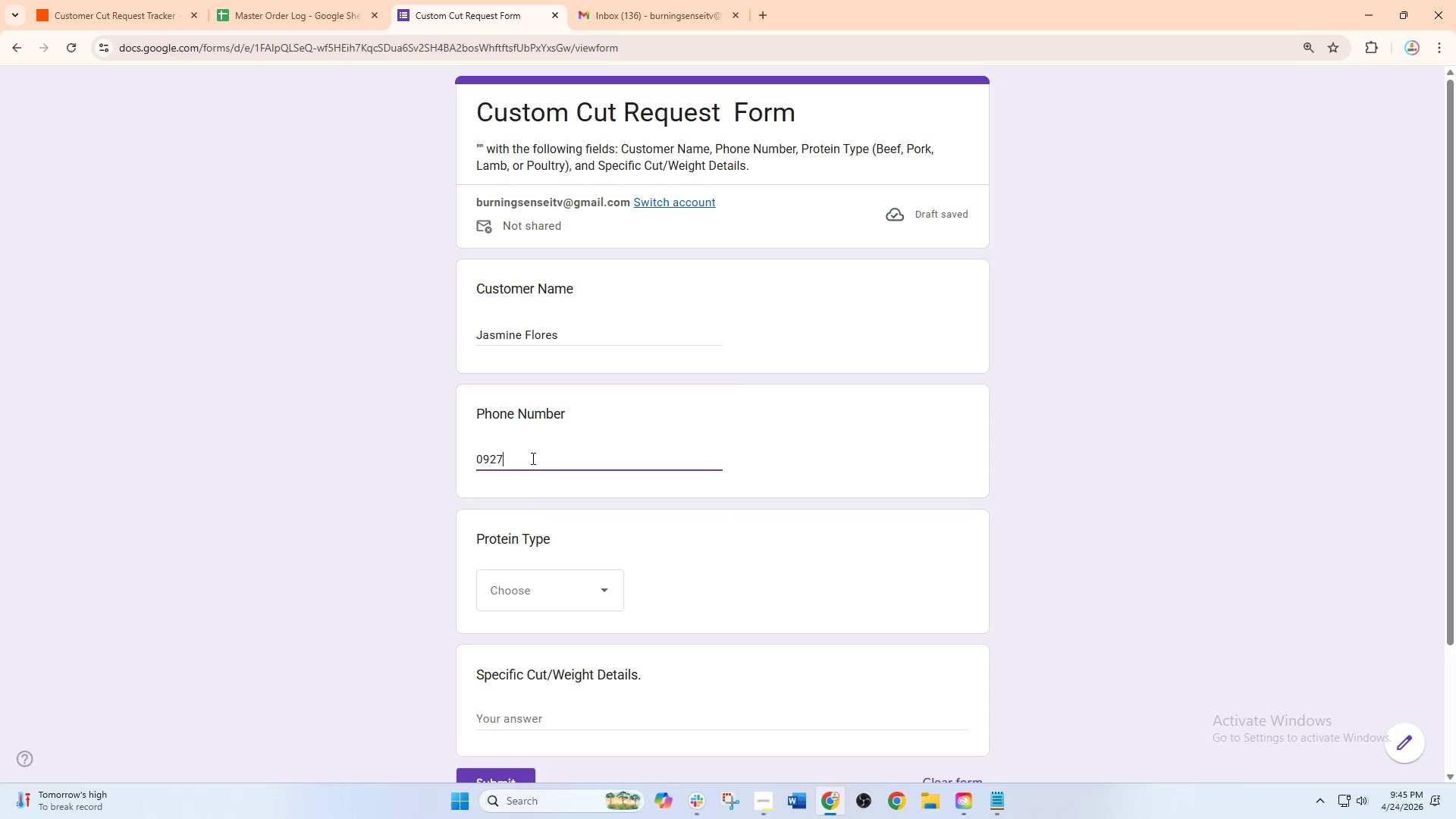 
key(Numpad3)
 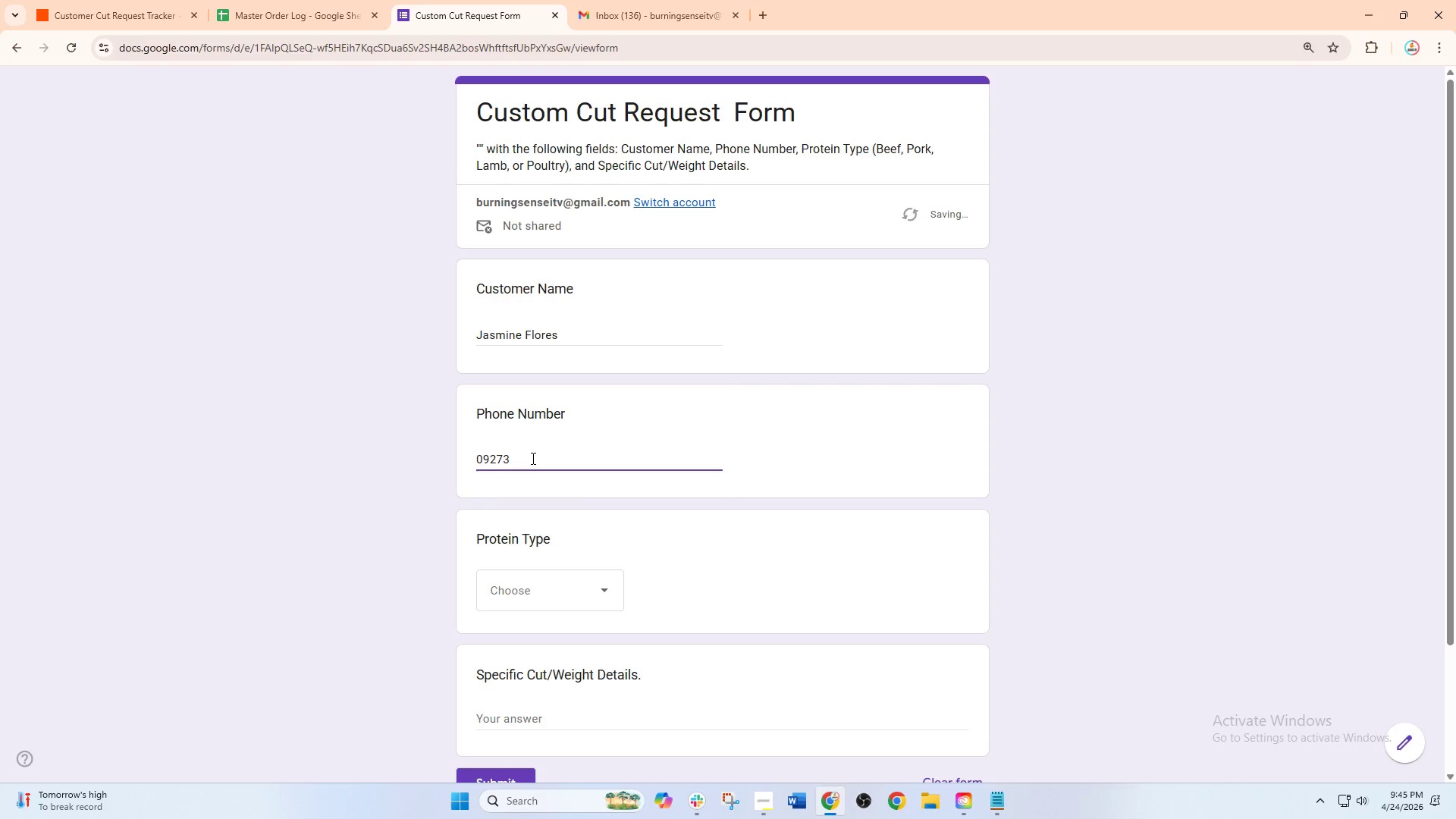 
key(Numpad4)
 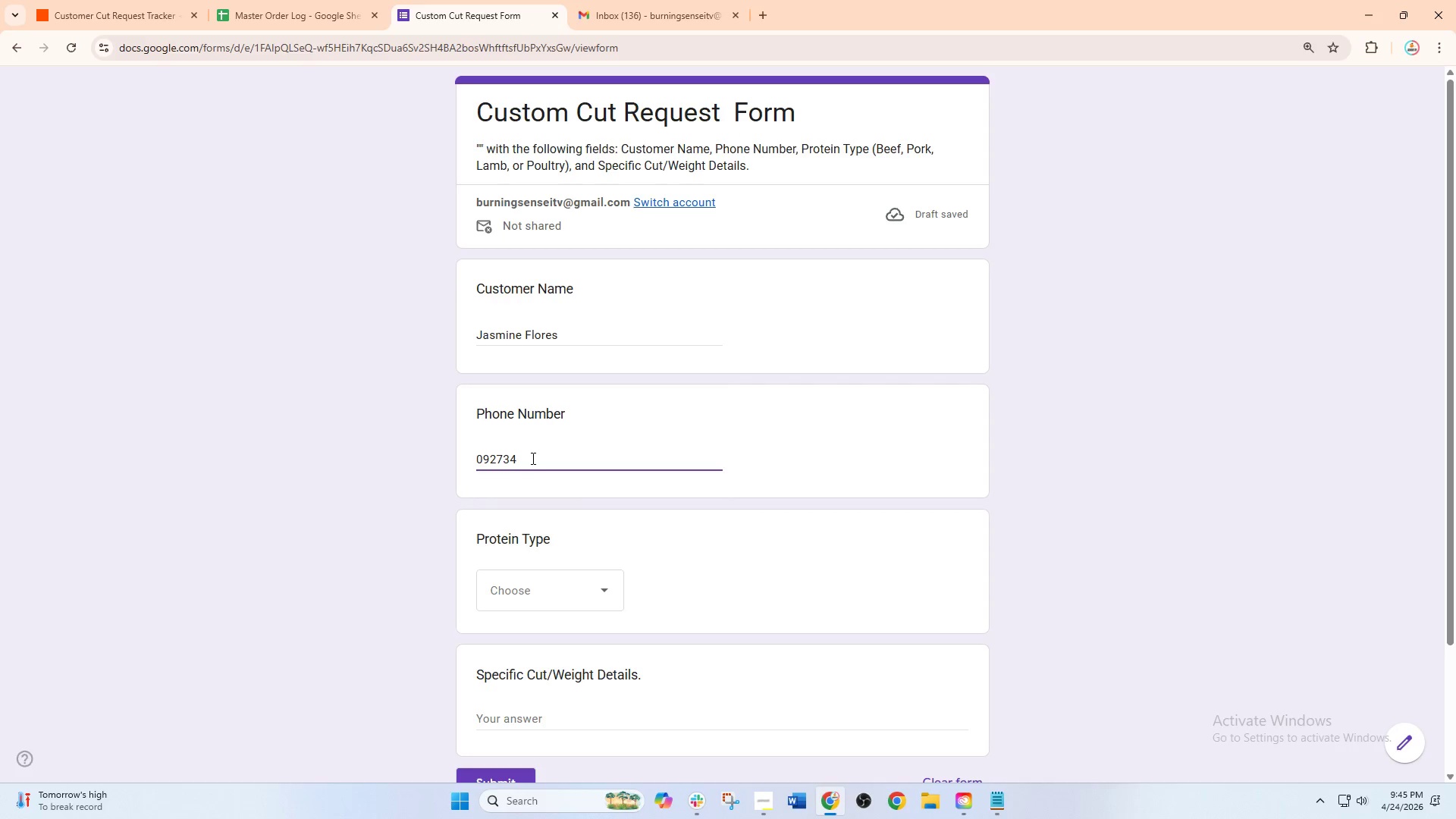 
key(Numpad1)
 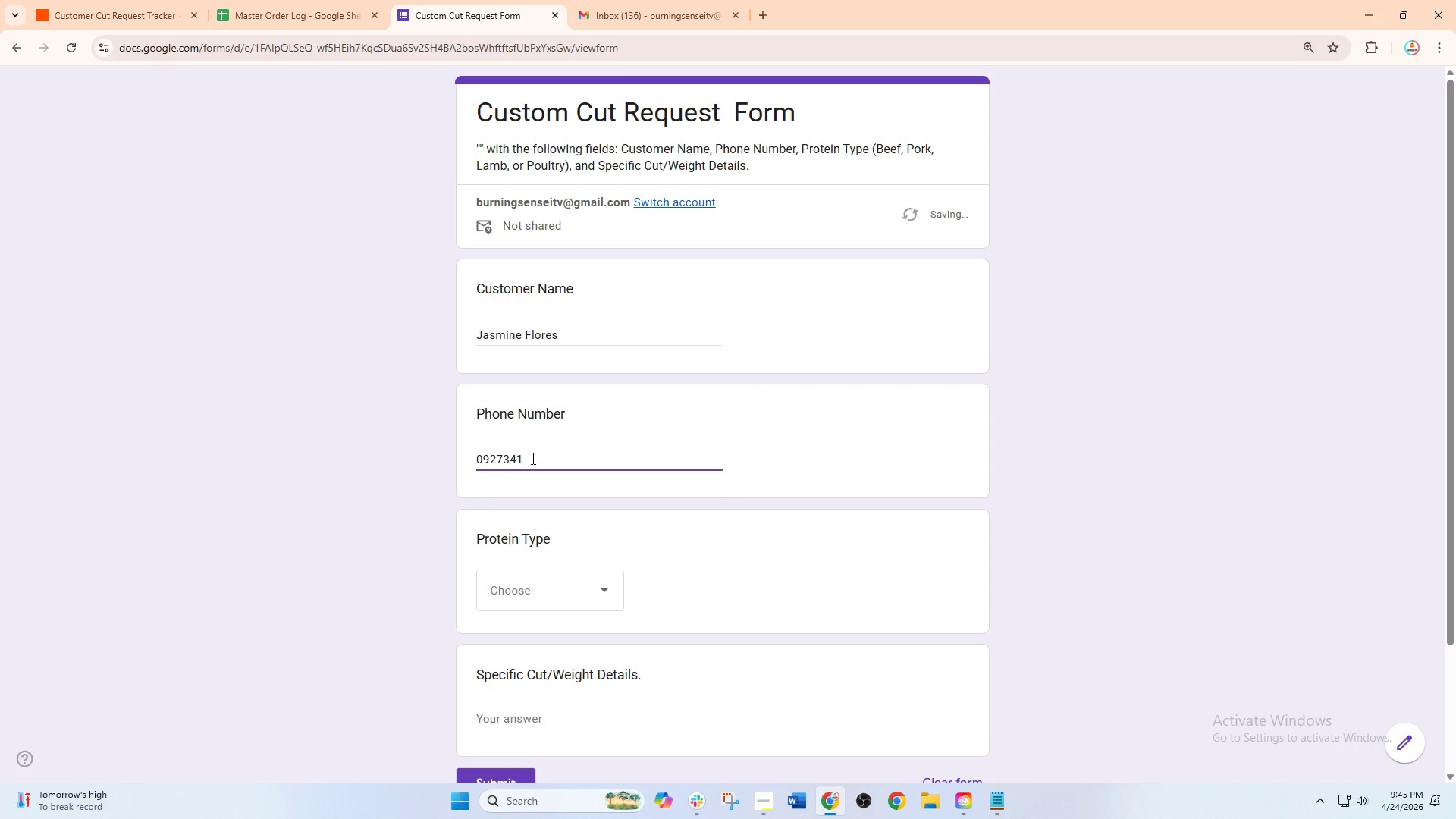 
key(Numpad8)
 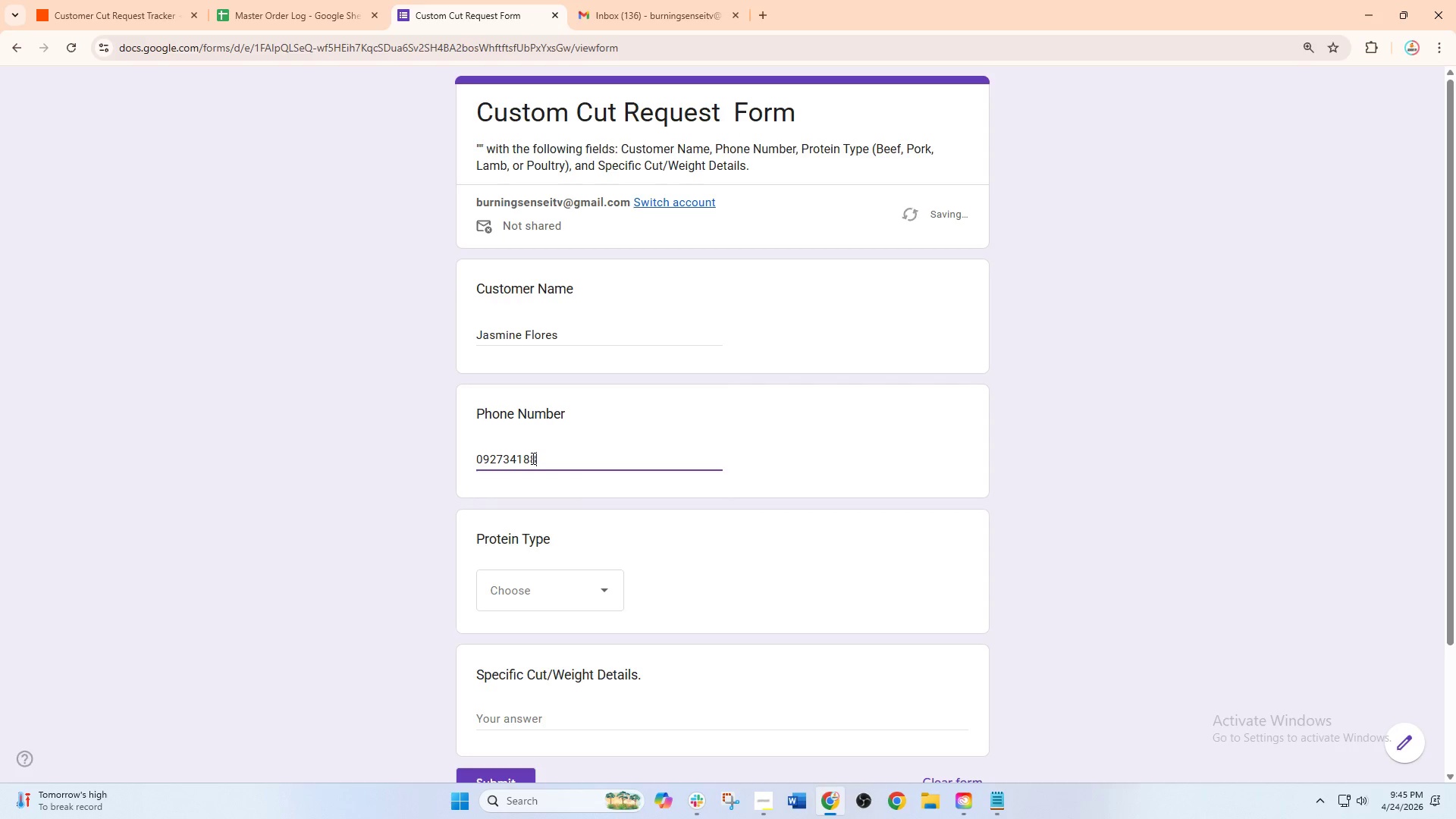 
key(Numpad8)
 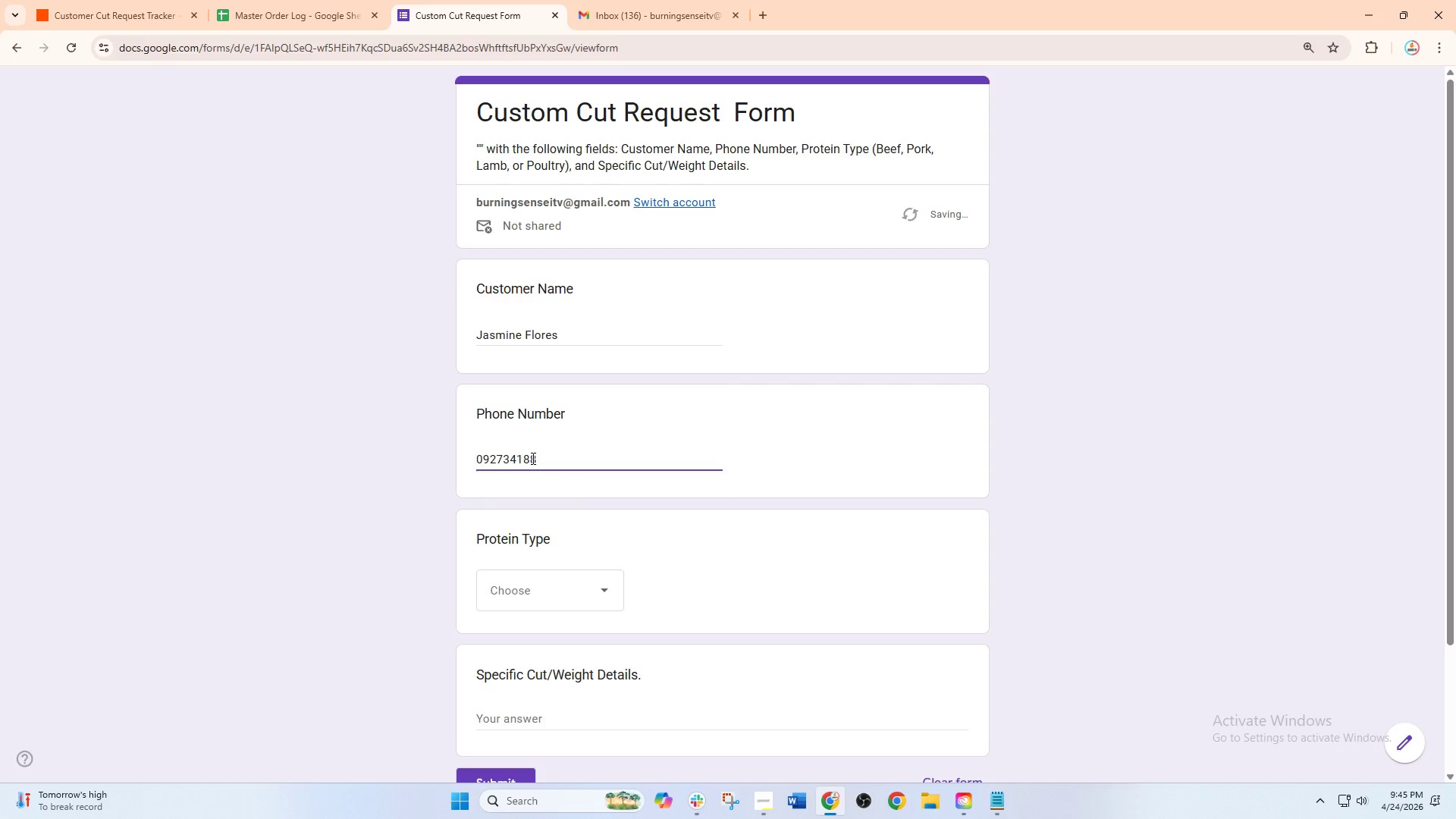 
key(Numpad5)
 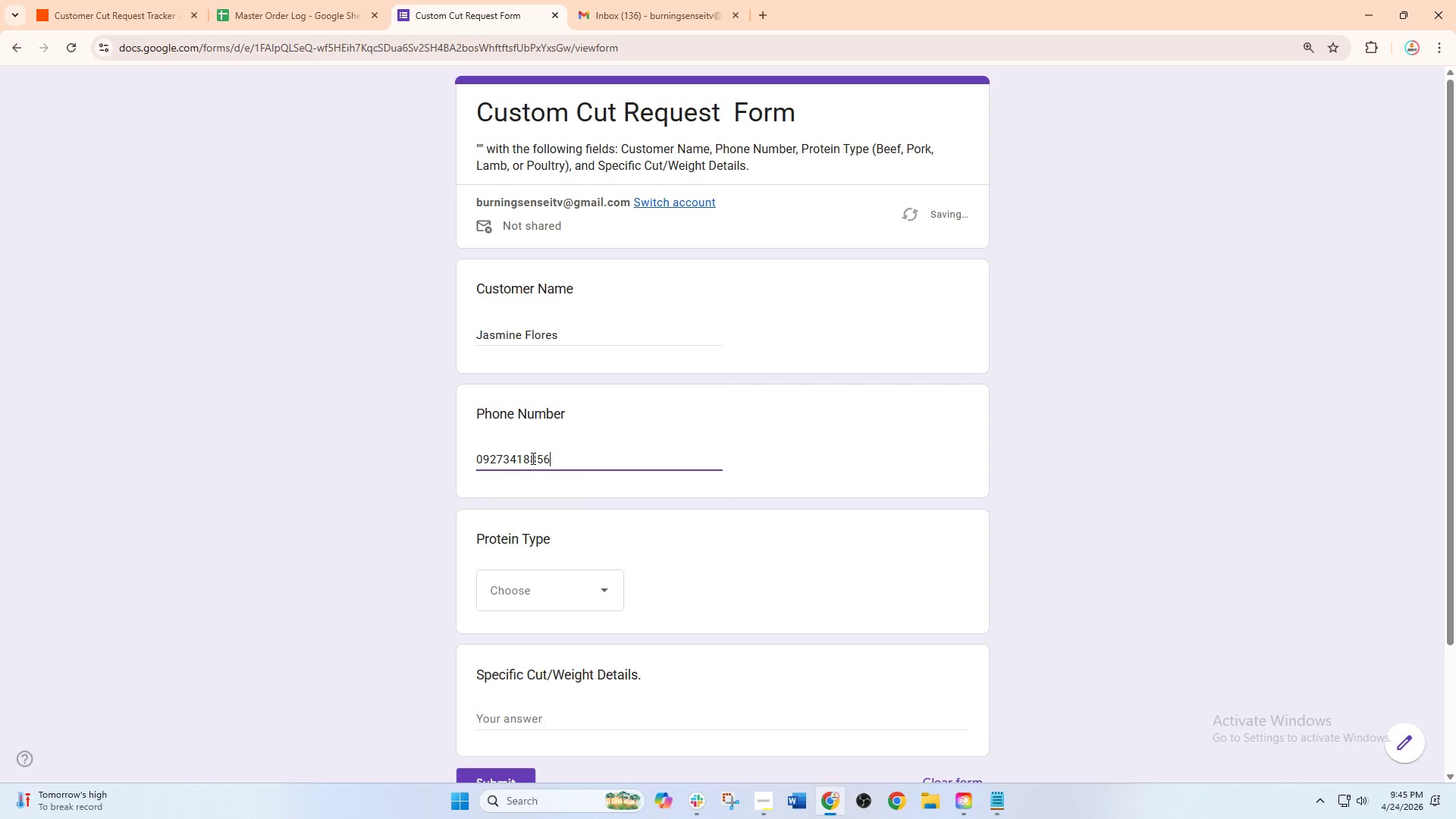 
key(Numpad6)
 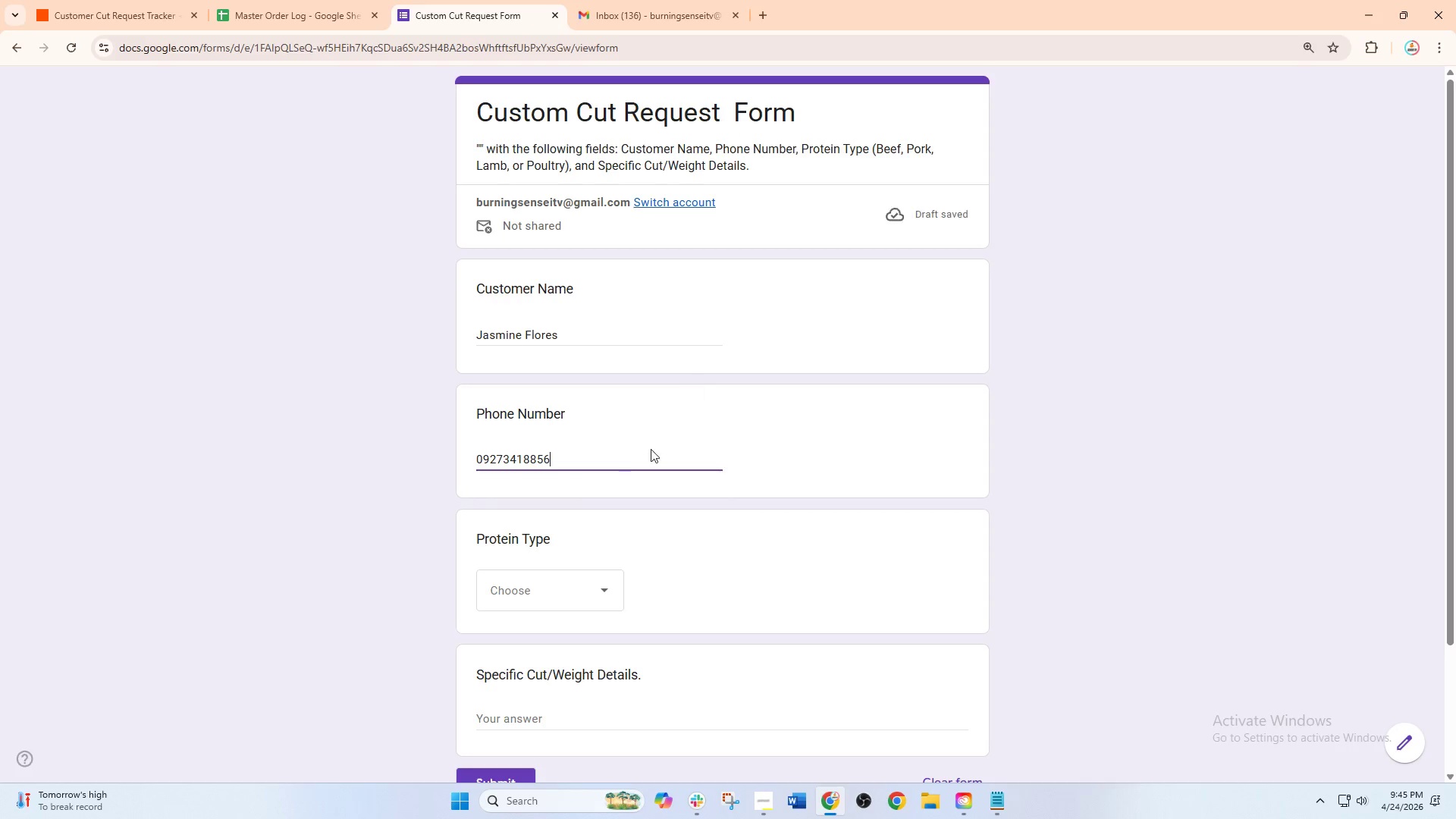 
left_click([569, 588])
 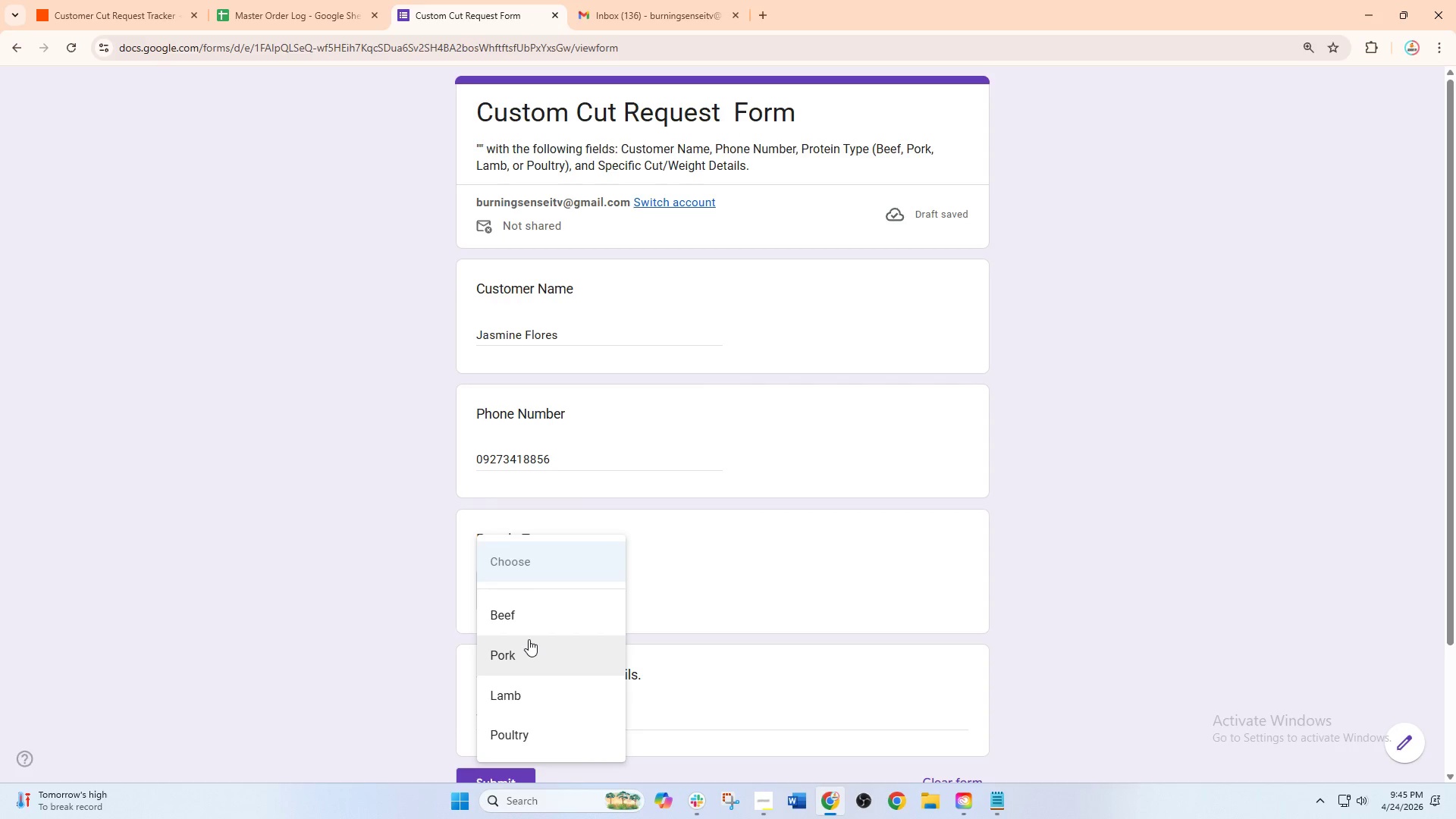 
left_click([529, 639])
 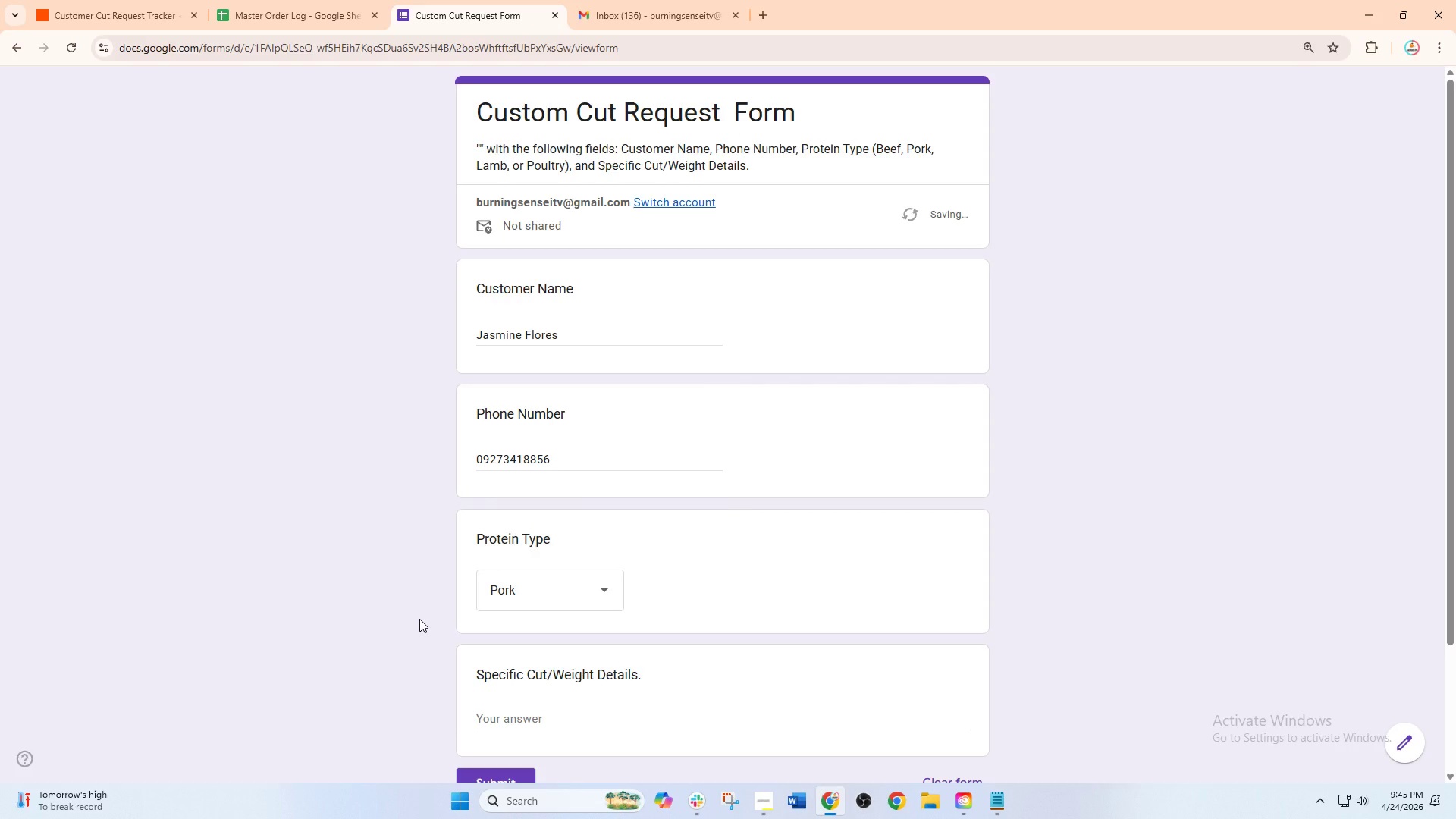 
scroll: coordinate [419, 619], scroll_direction: down, amount: 2.0
 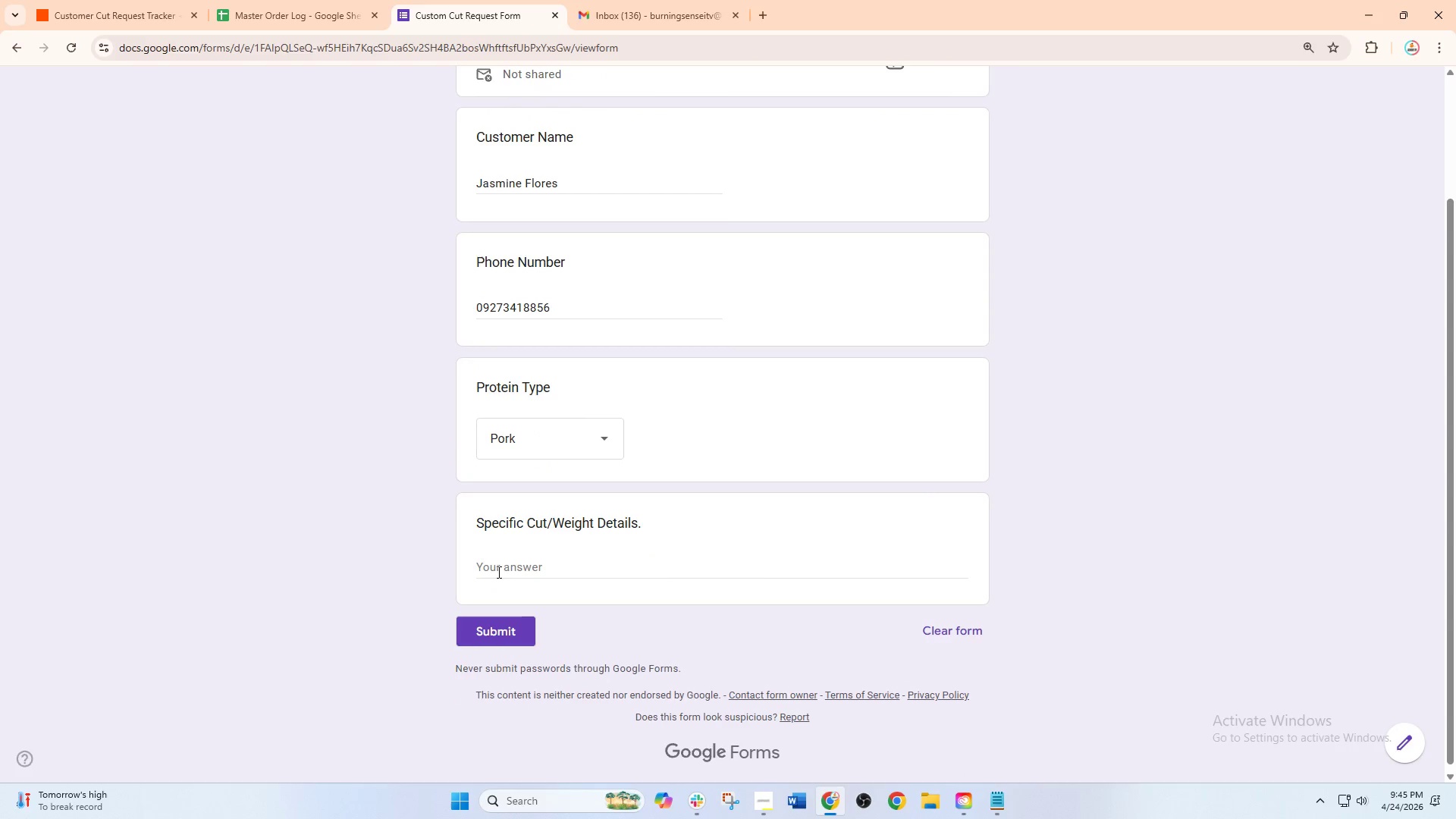 
left_click_drag(start_coordinate=[497, 572], to_coordinate=[501, 569])
 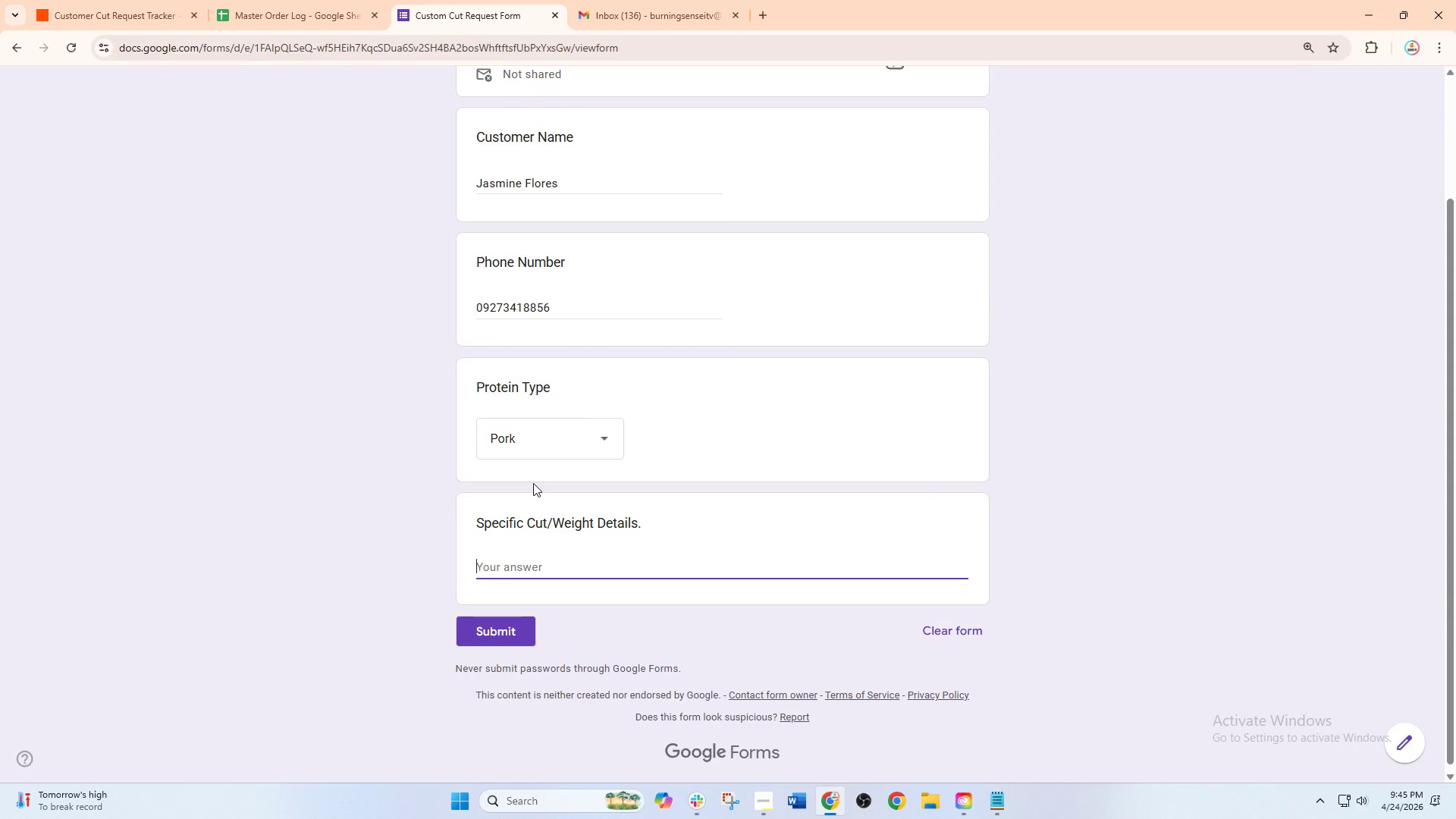 
type(4kg Pork Shoulder)
 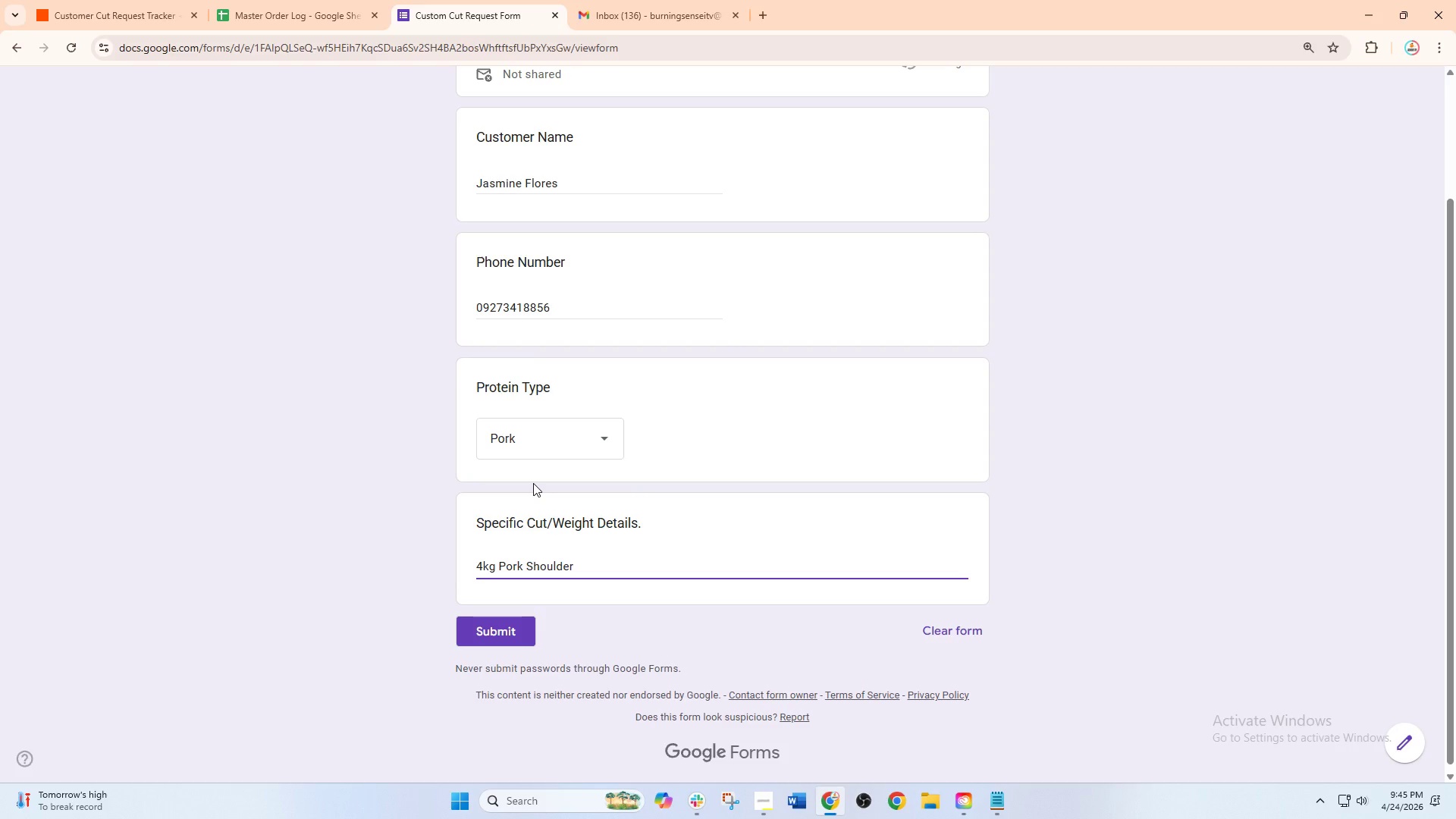 
type( for barbecue )
 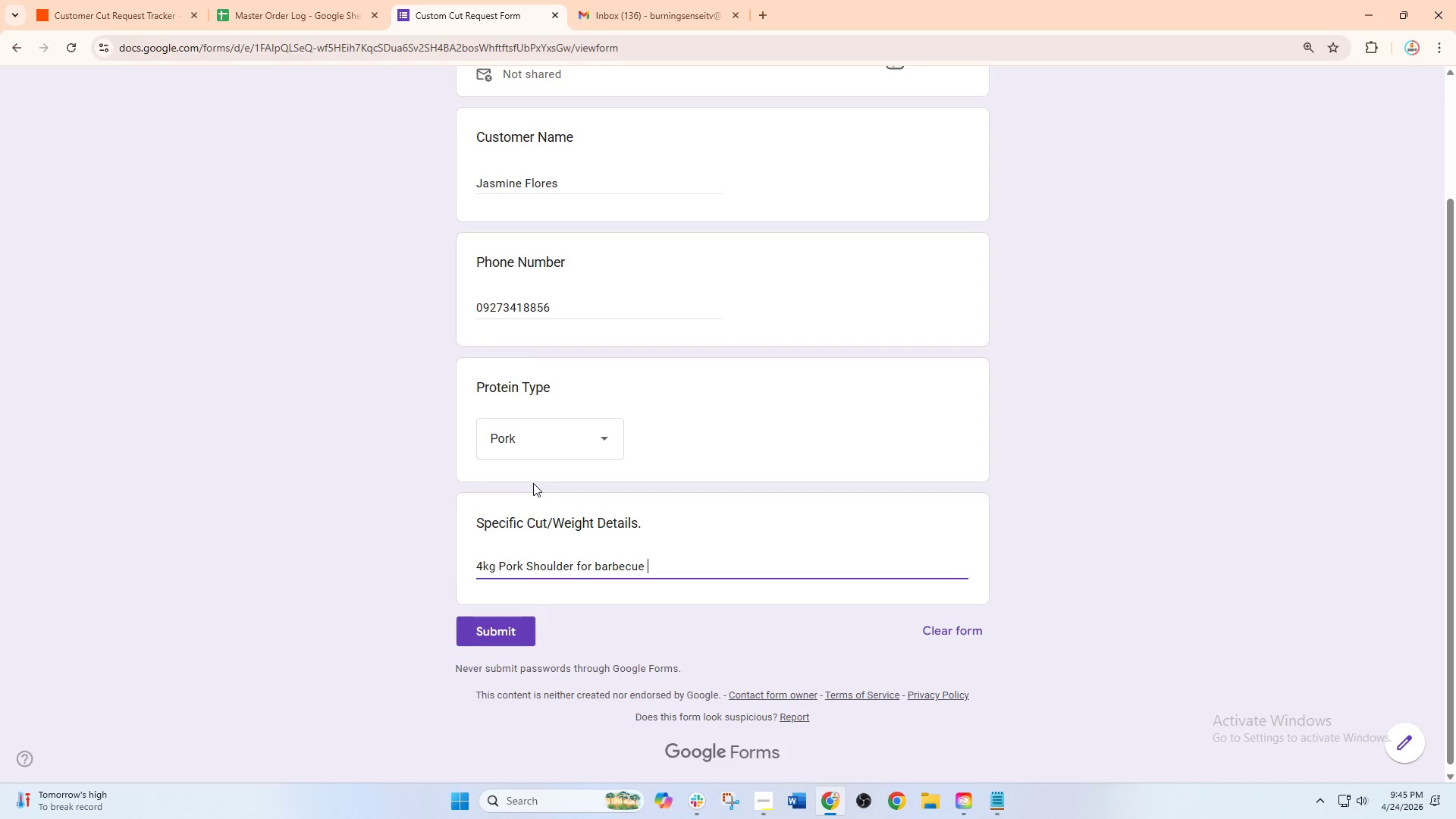 
type(cubes)
 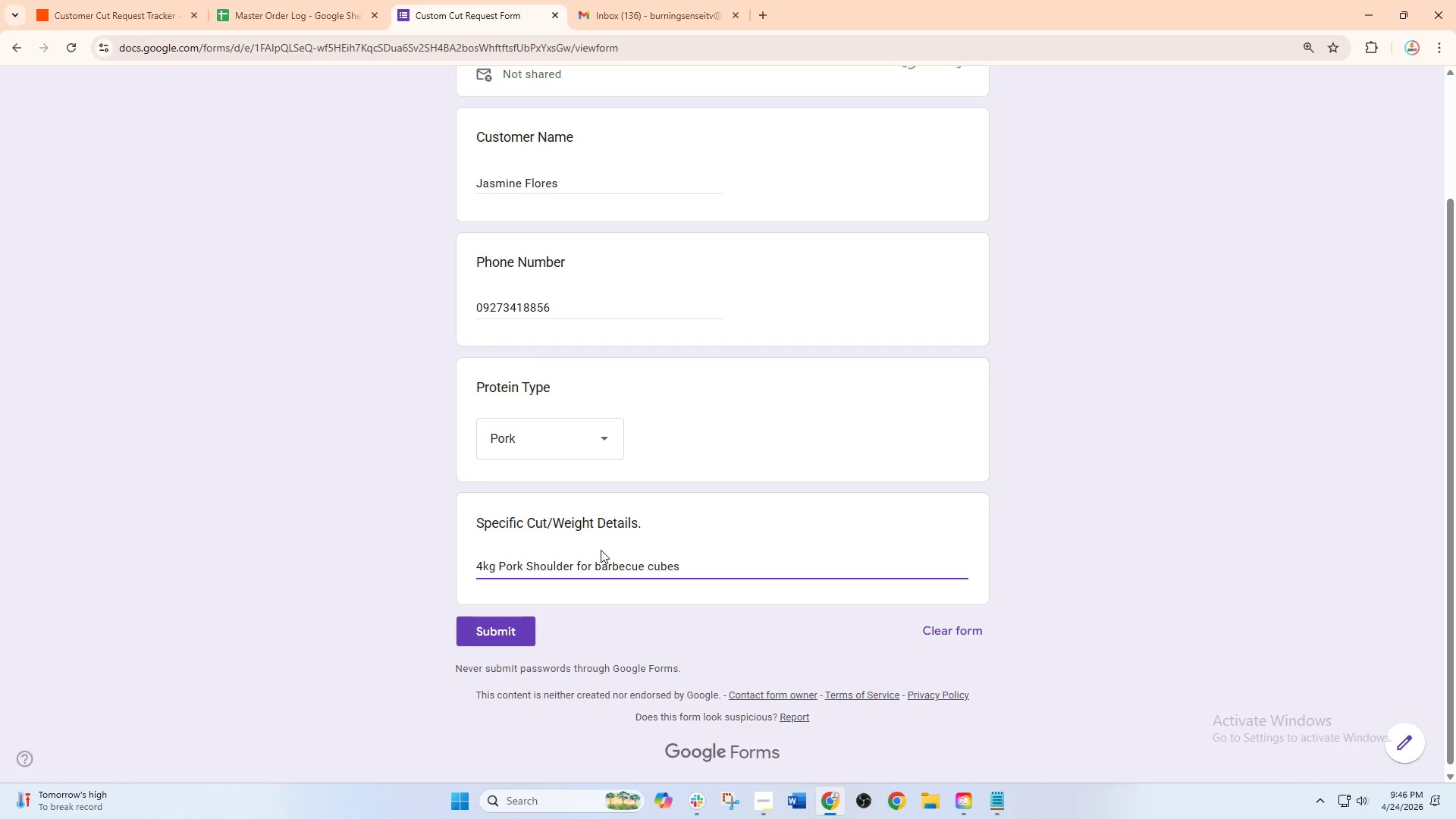 
left_click([496, 643])
 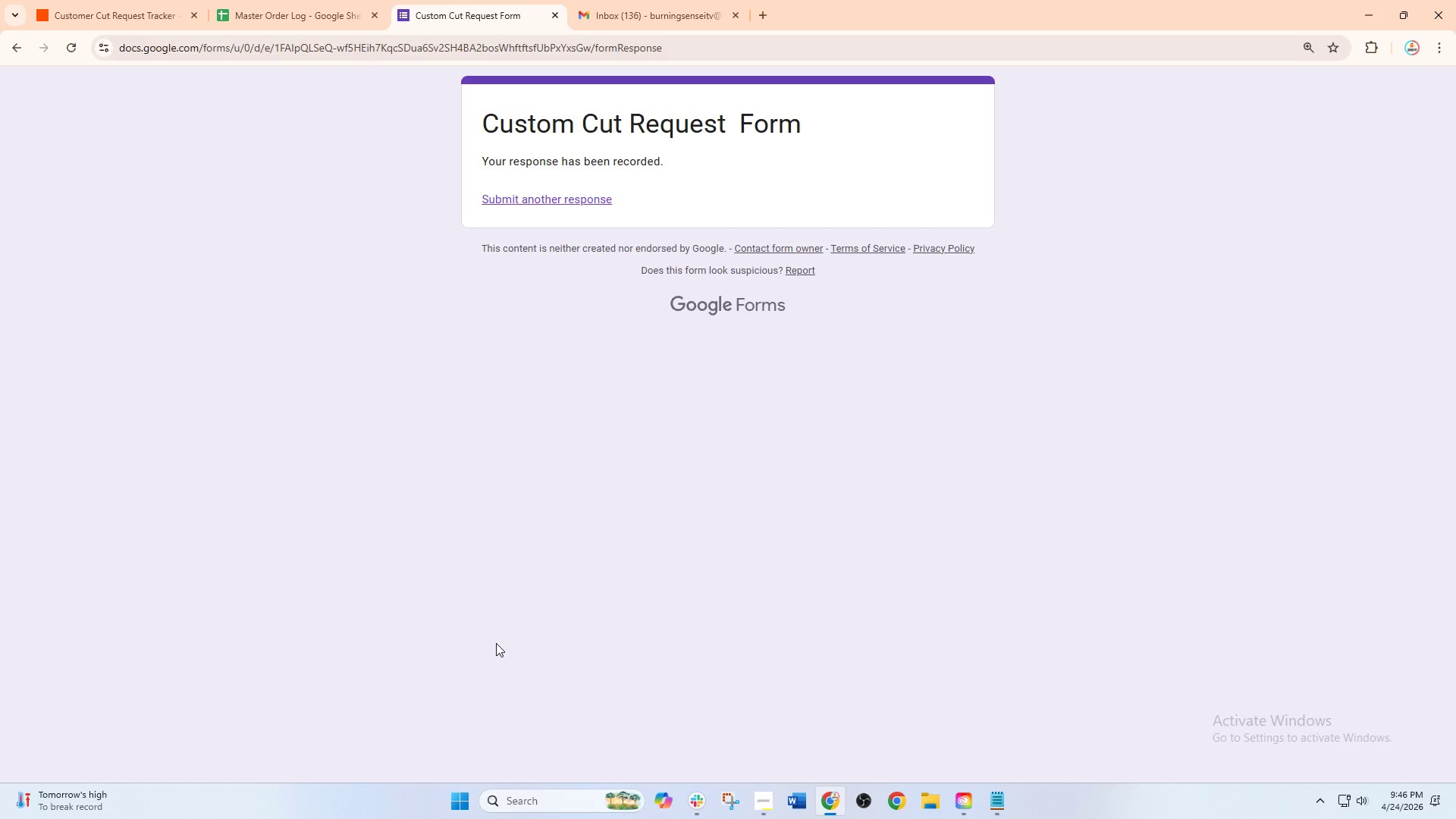 
wait(7.58)
 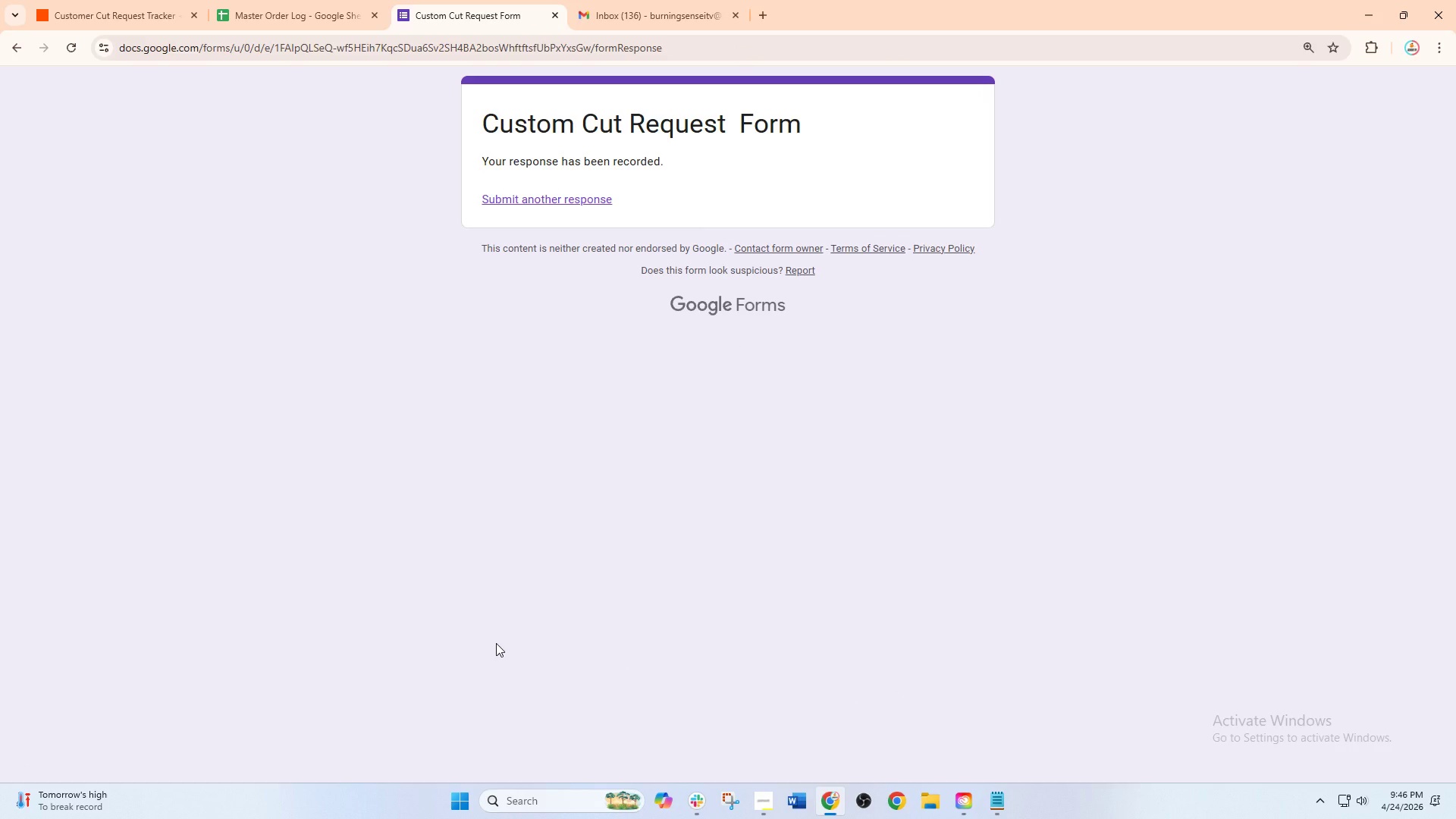 
left_click([143, 0])
 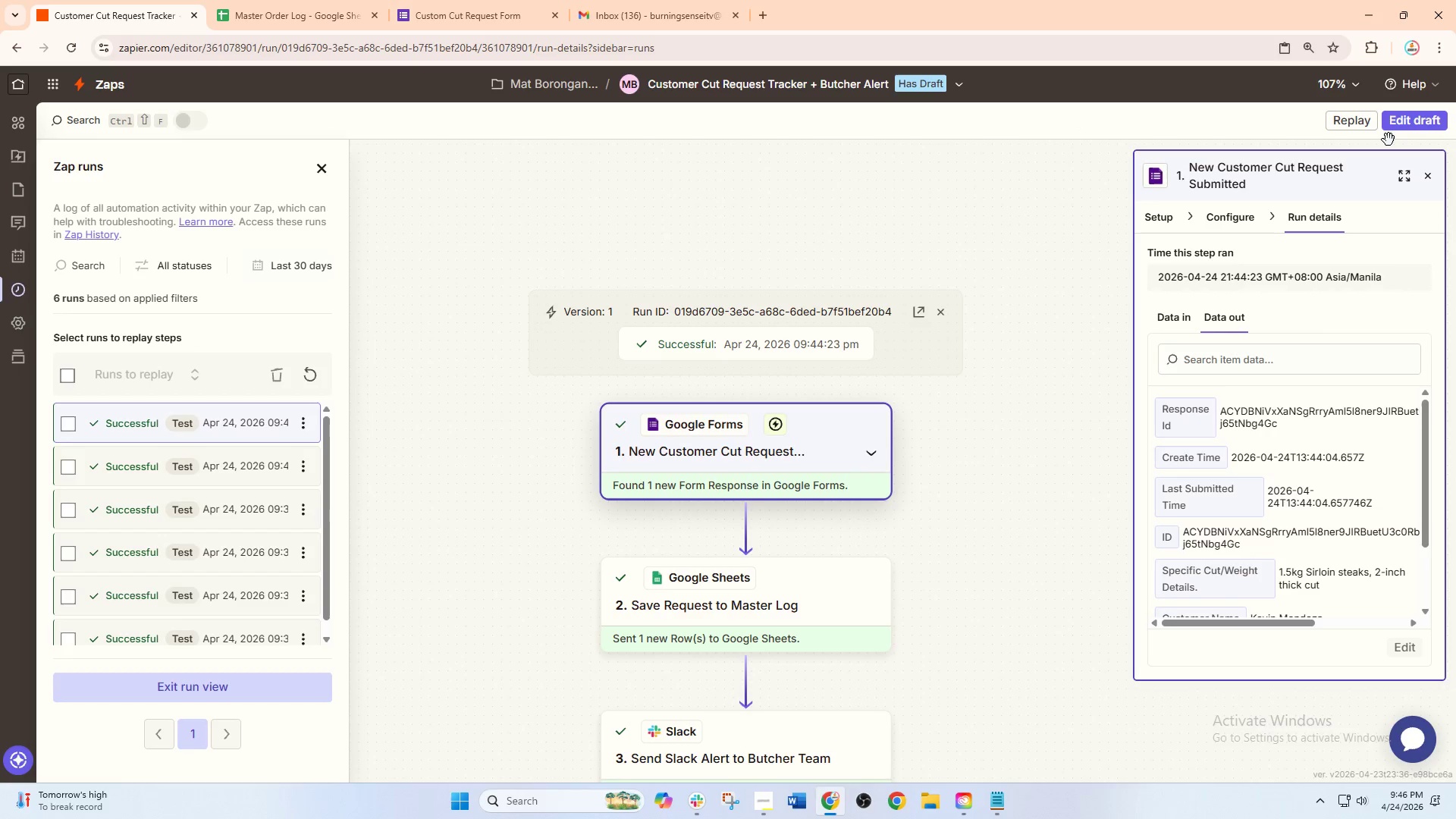 
left_click([1407, 131])
 